 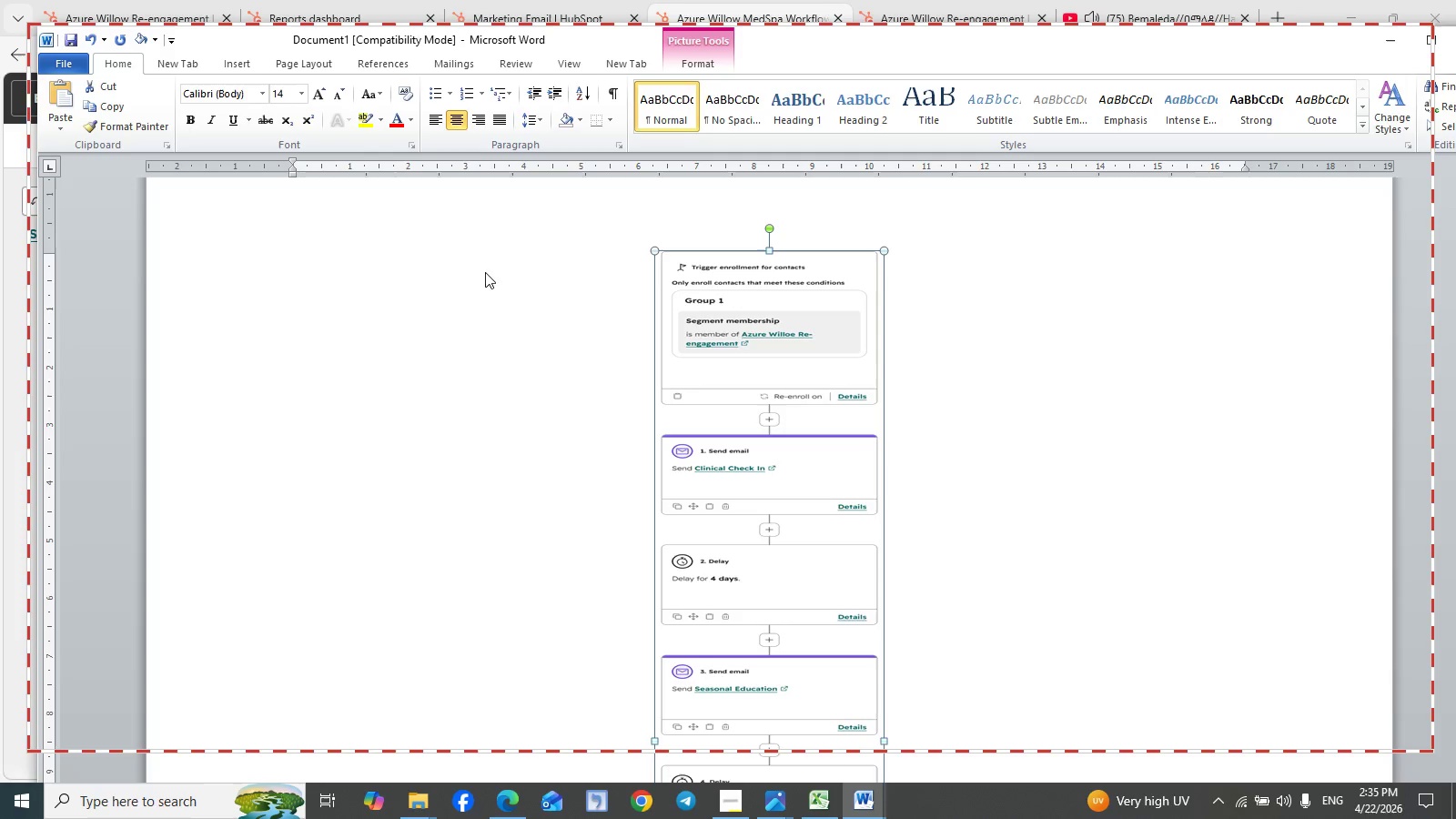 
left_click([317, 93])
 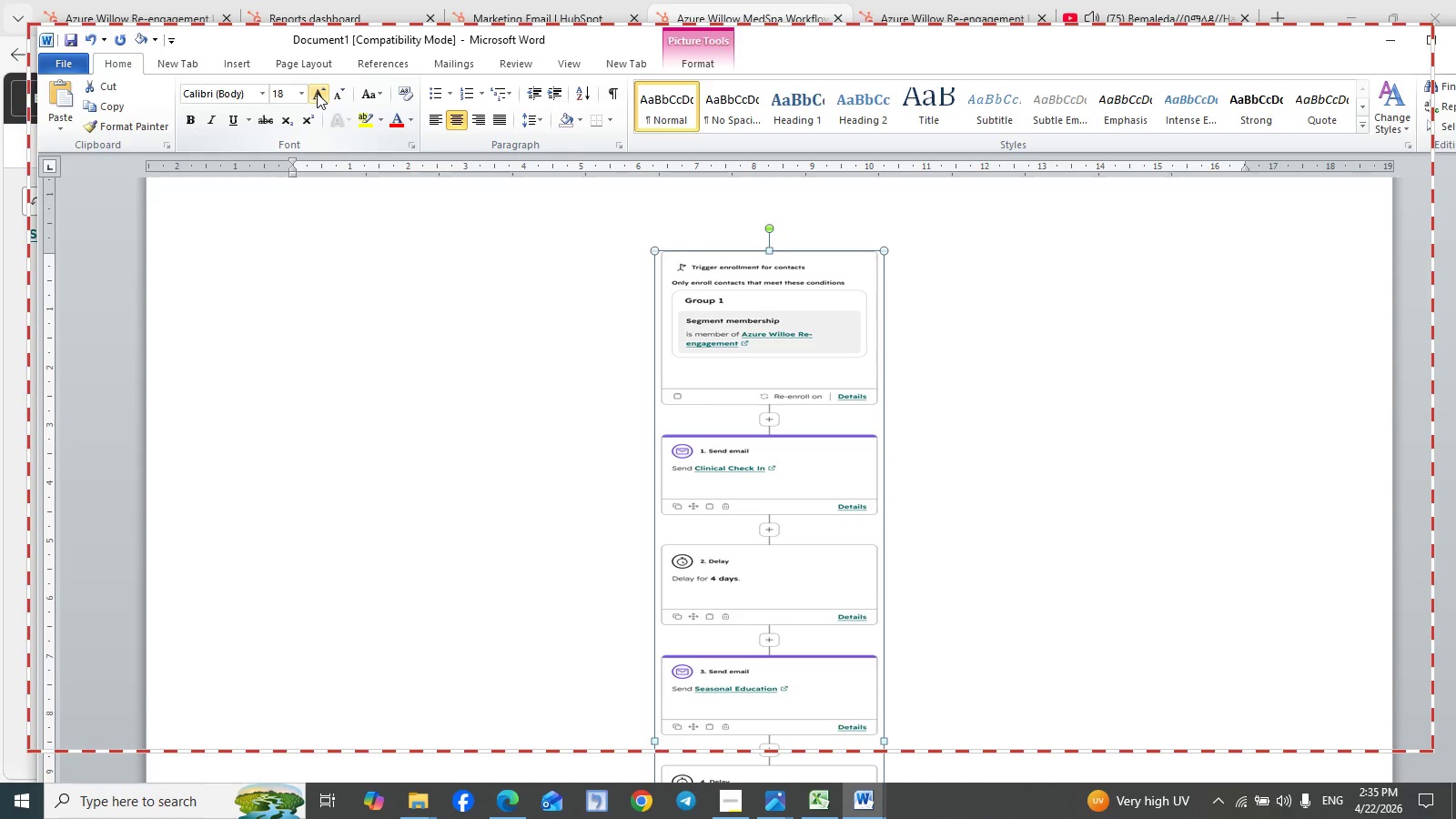 
double_click([317, 93])
 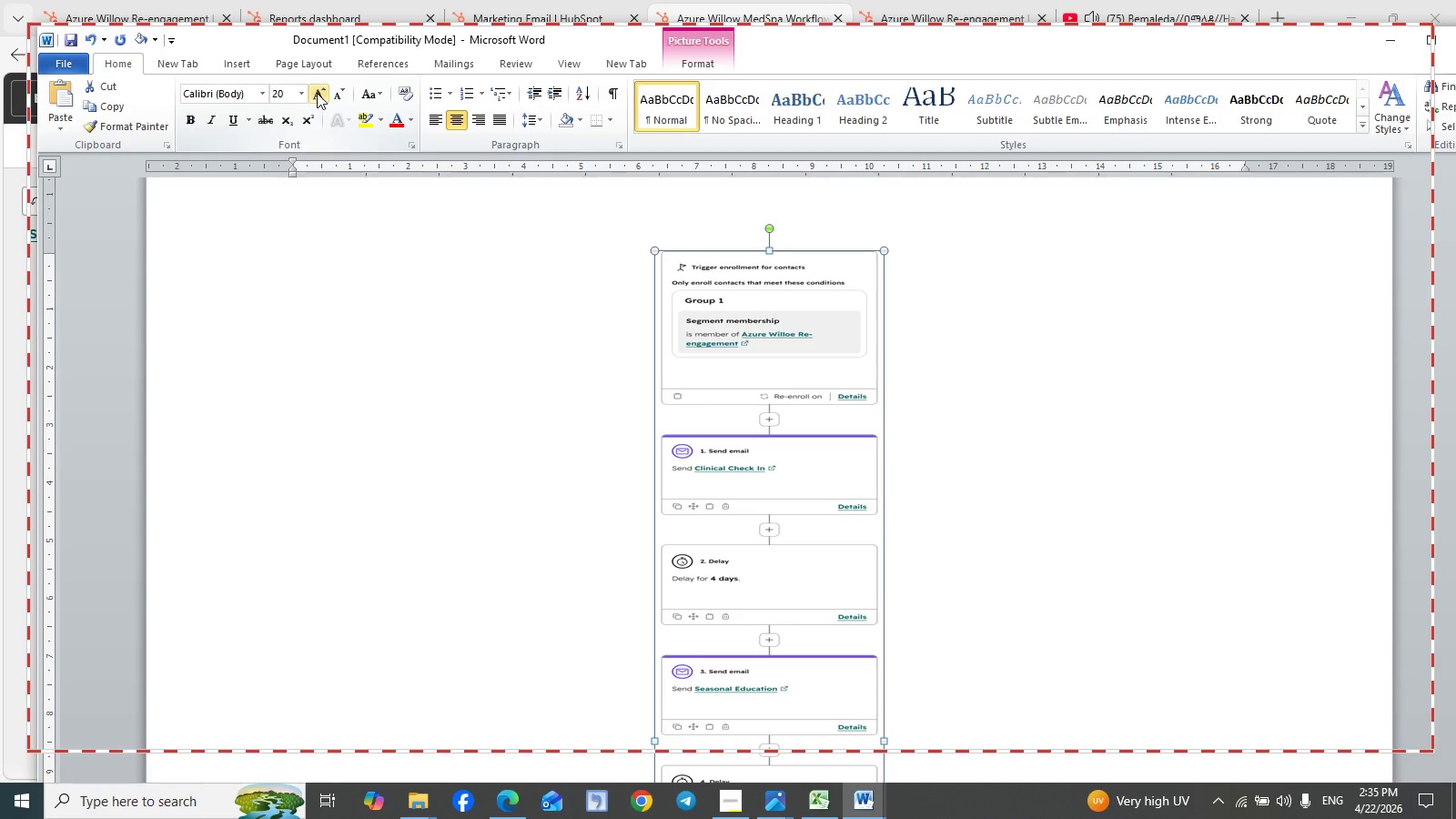 
triple_click([317, 93])
 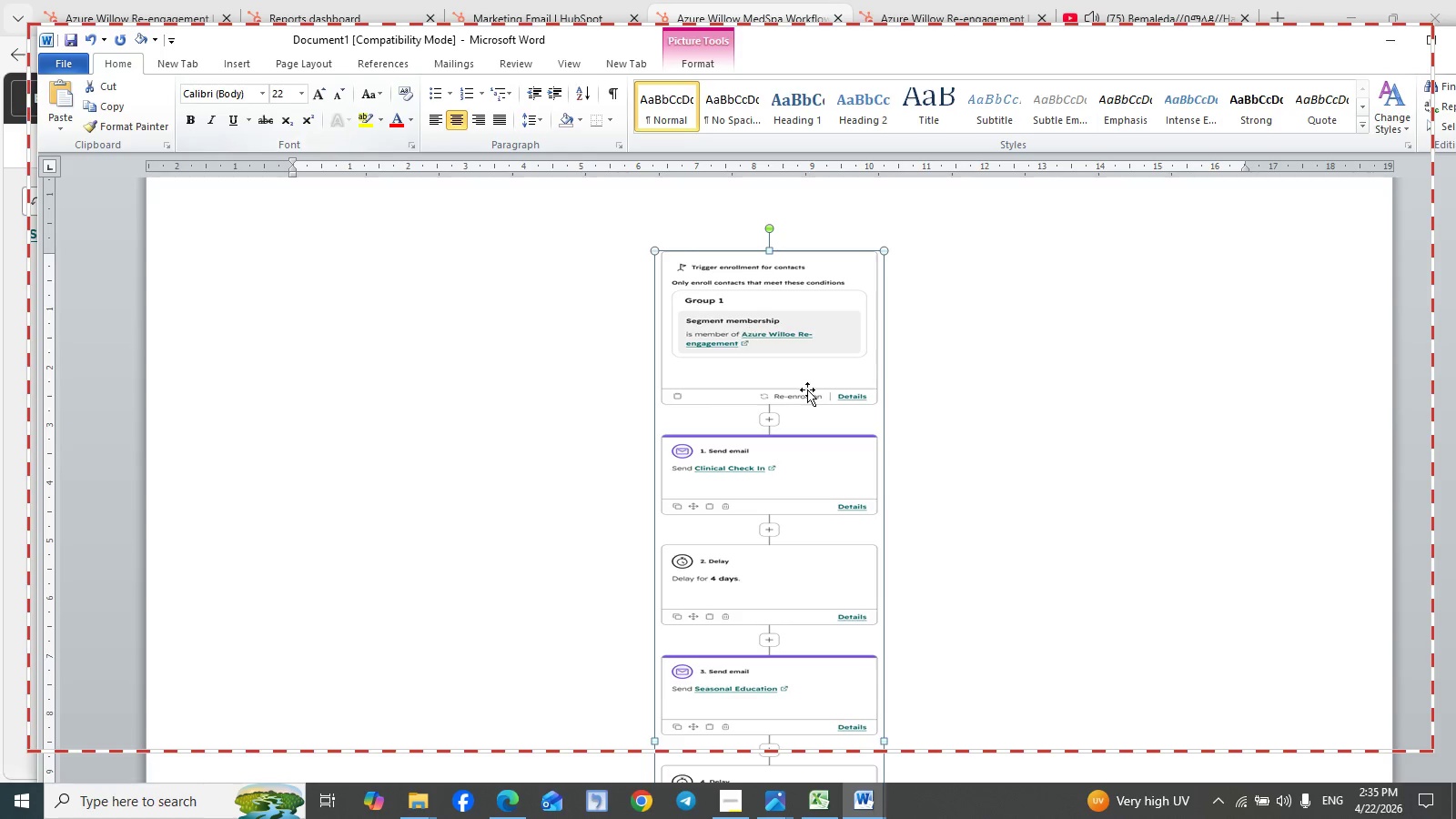 
left_click([807, 389])
 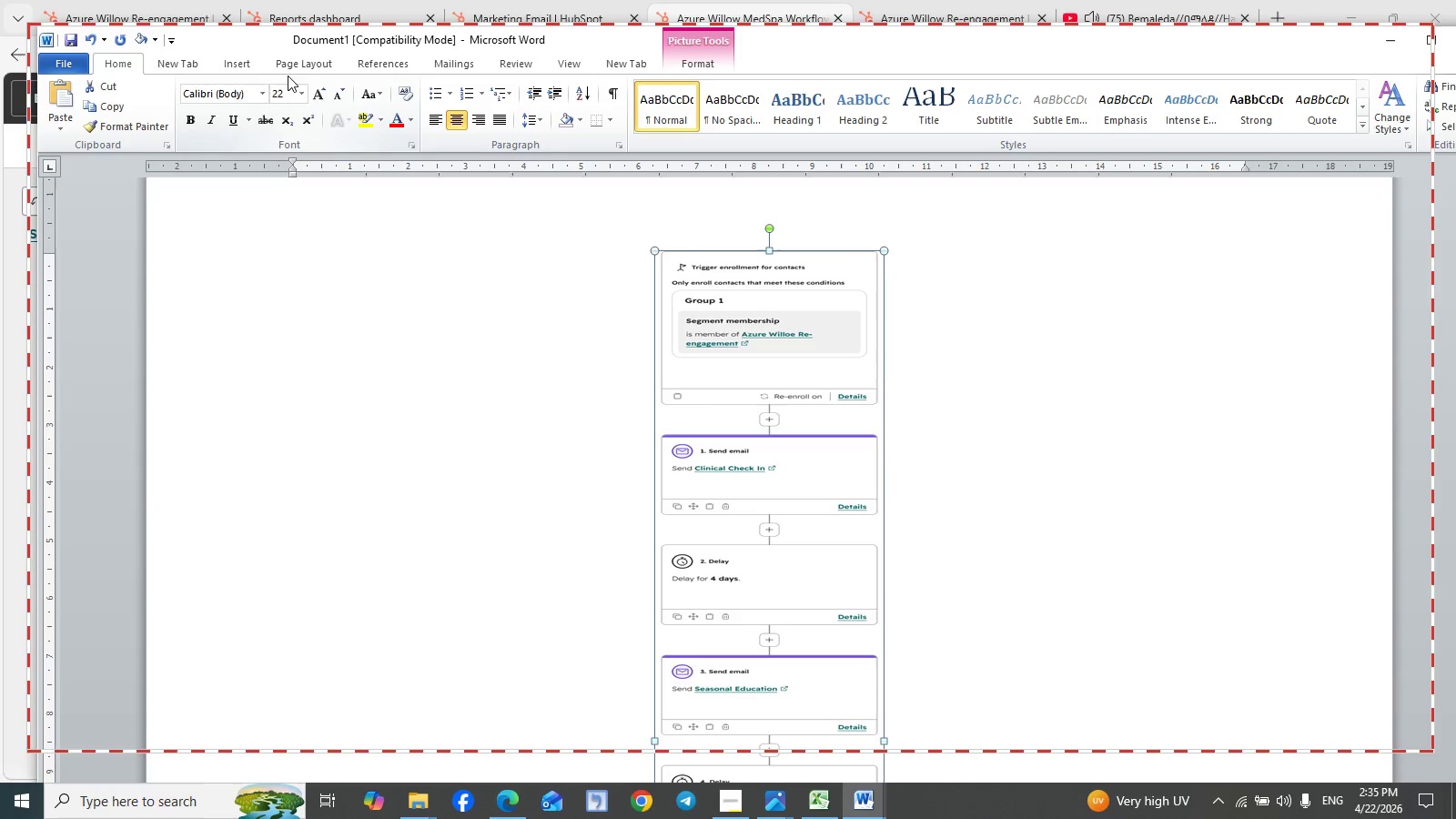 
left_click([225, 61])
 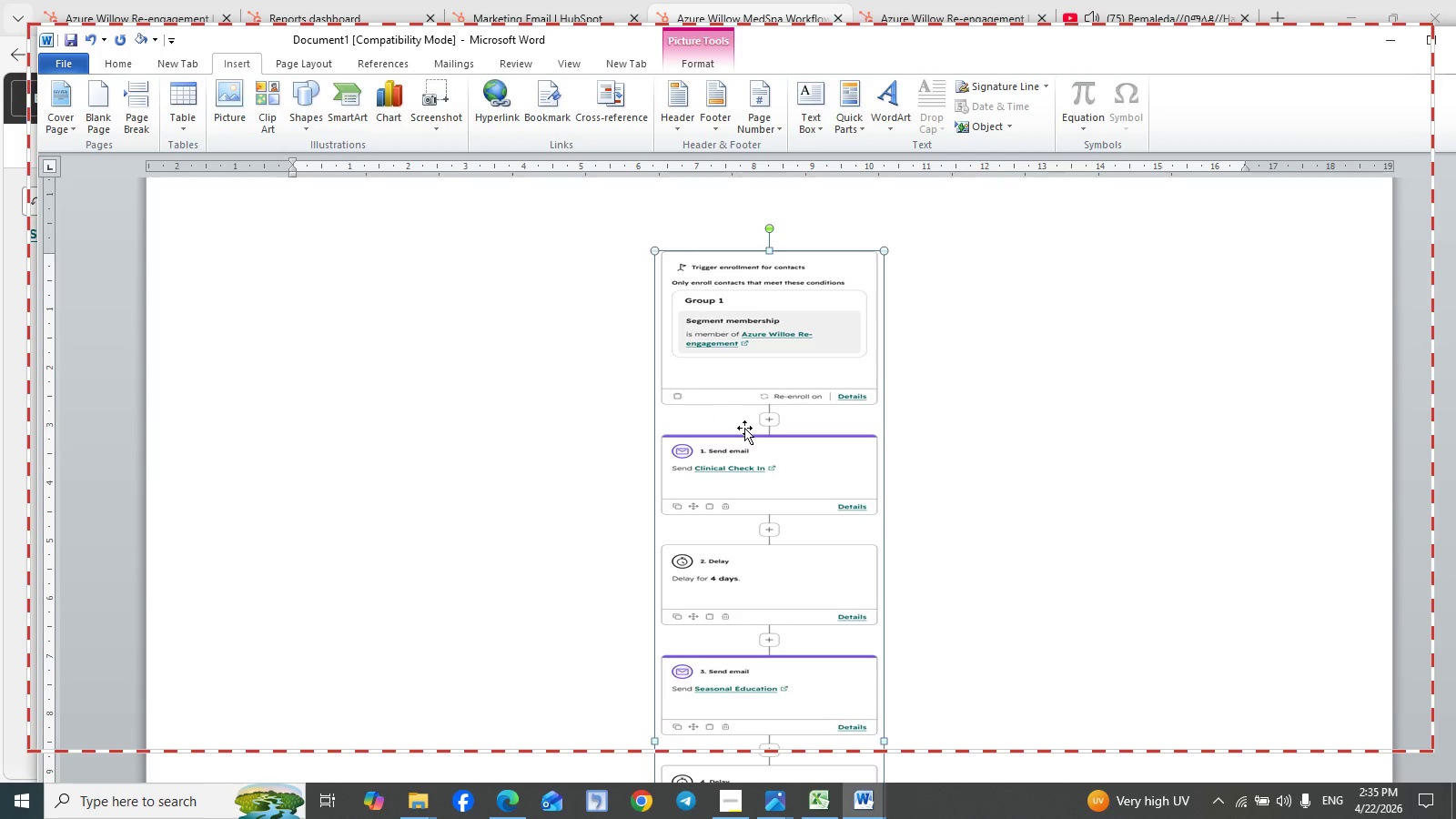 
left_click([750, 431])
 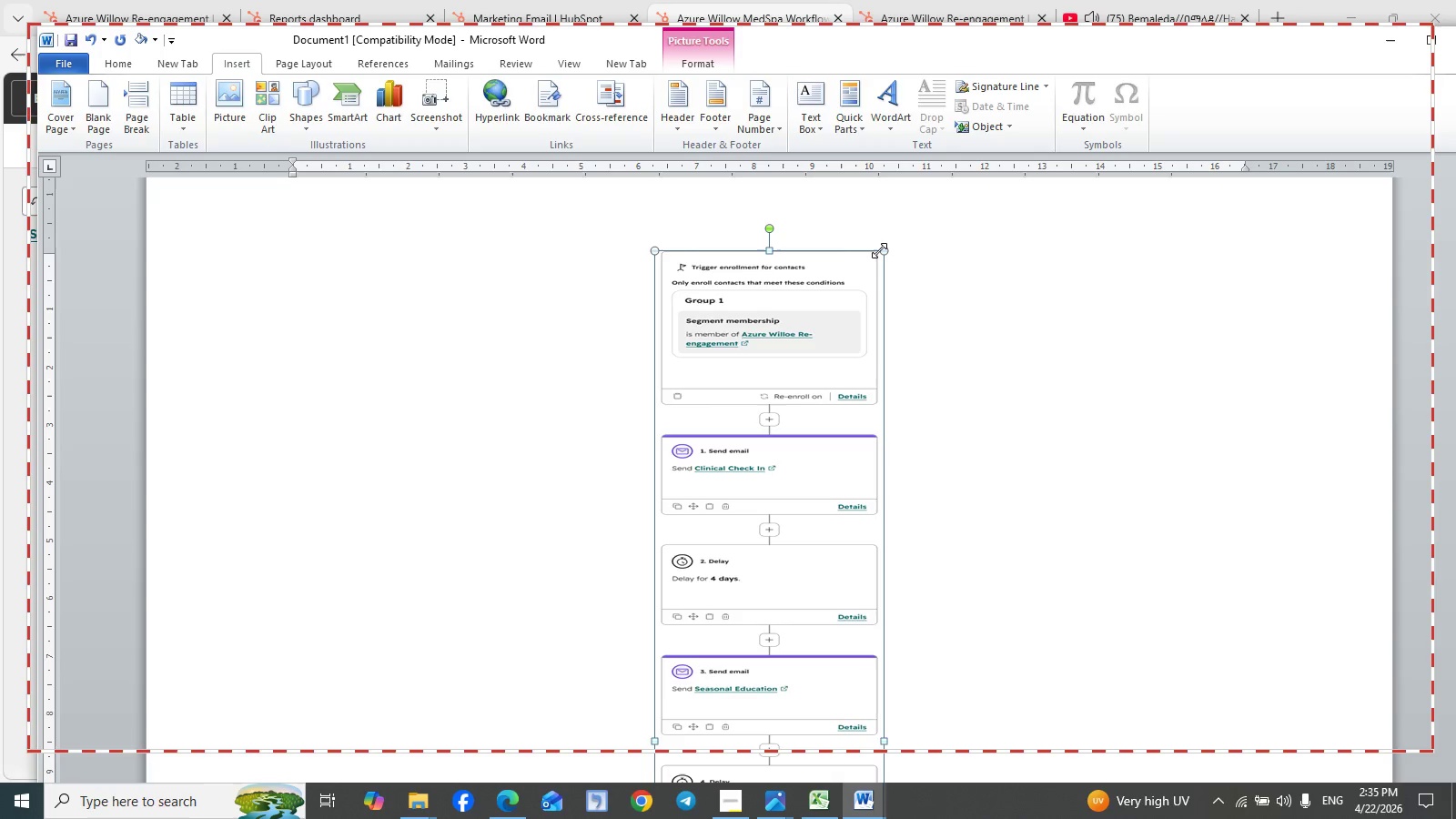 
right_click([880, 250])
 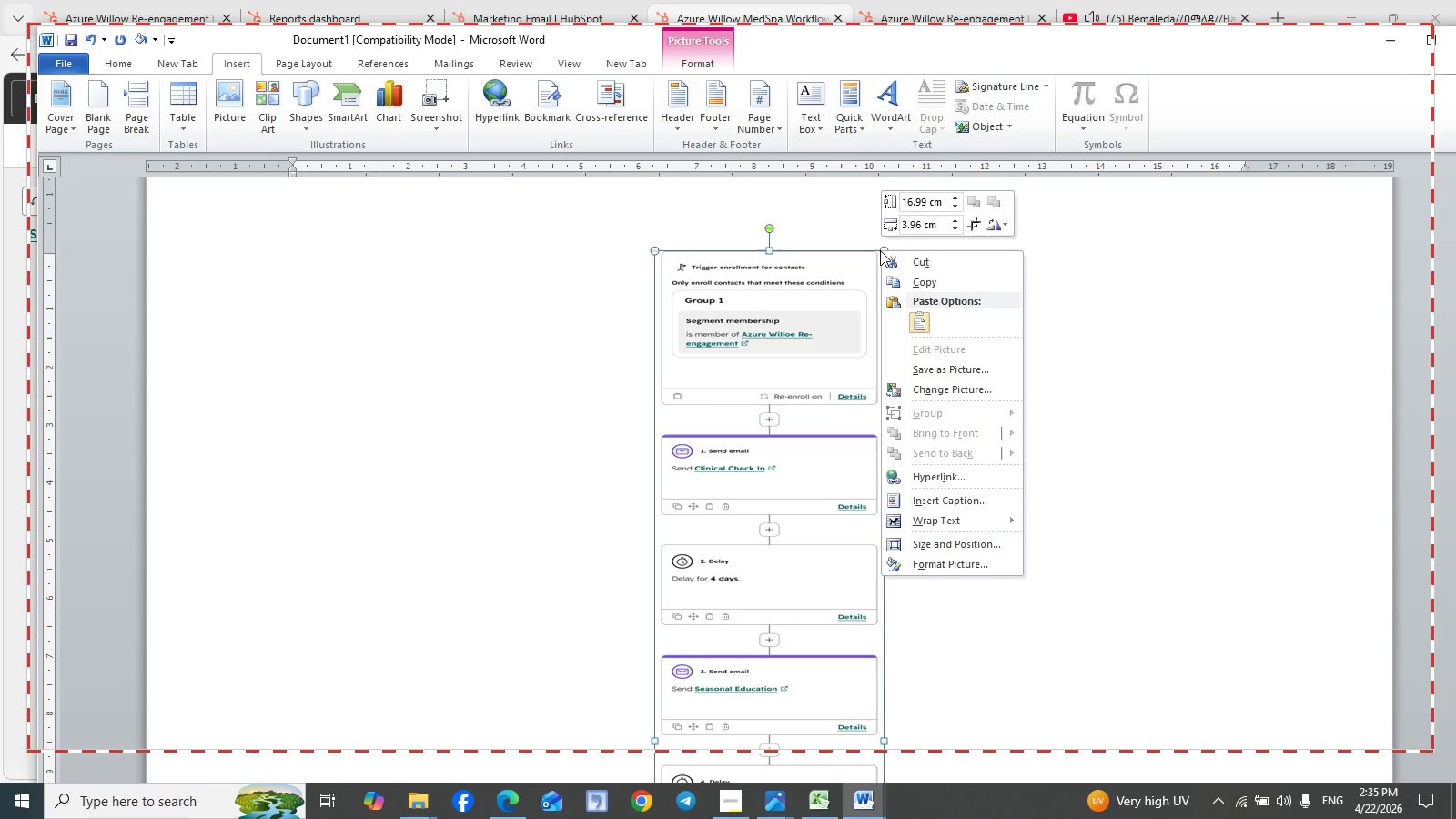 
wait(7.19)
 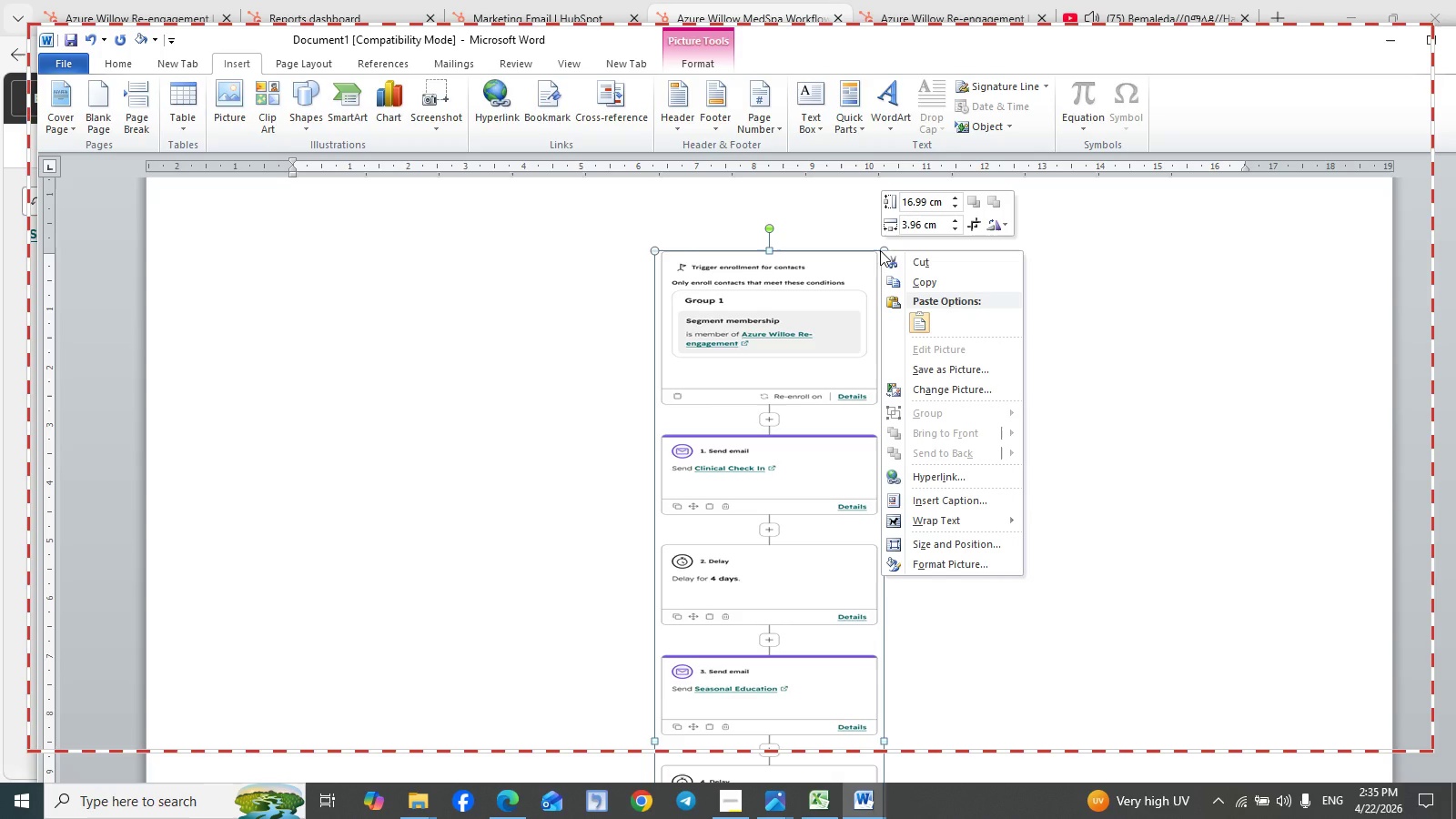 
left_click([955, 197])
 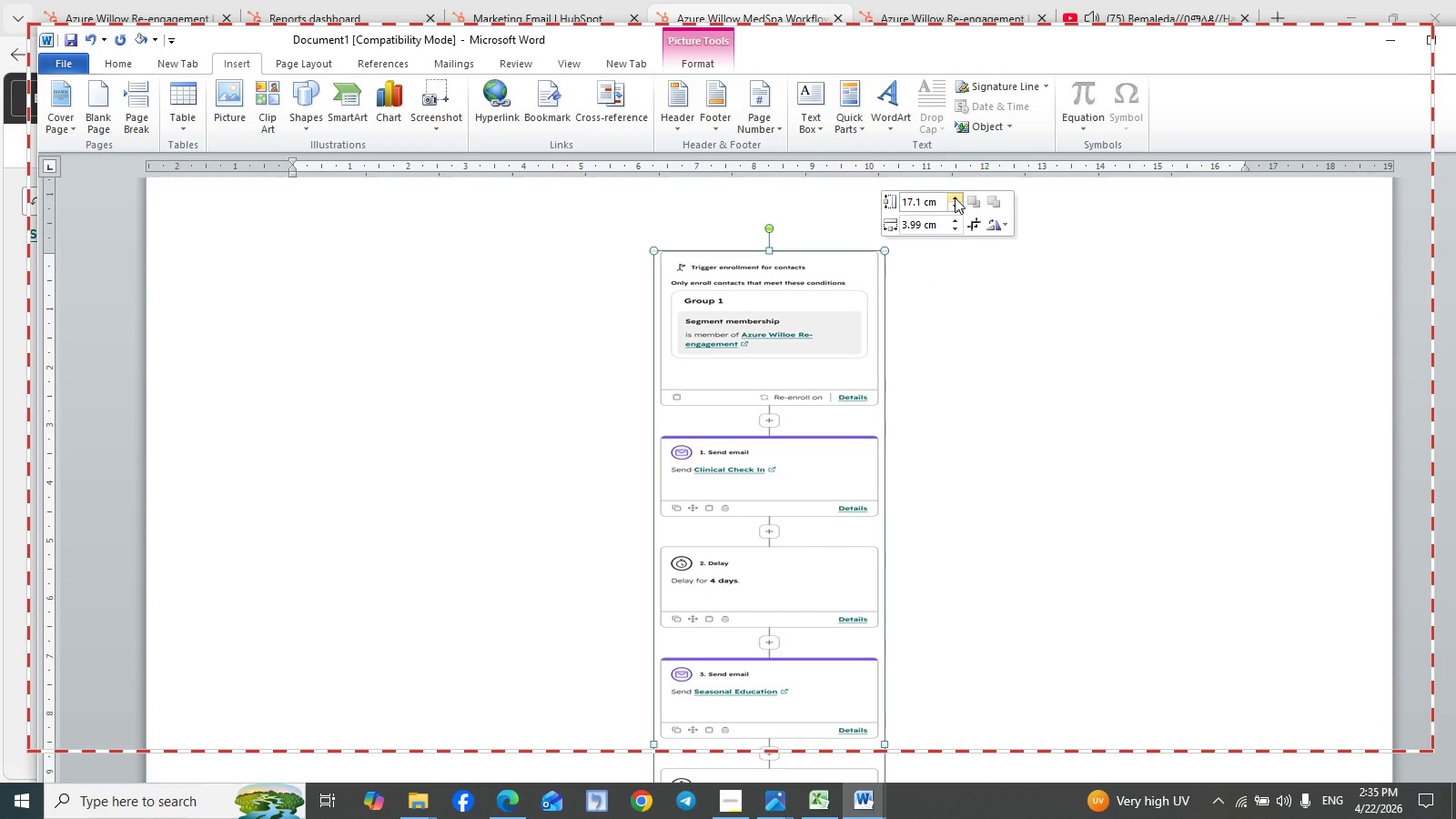 
left_click([955, 197])
 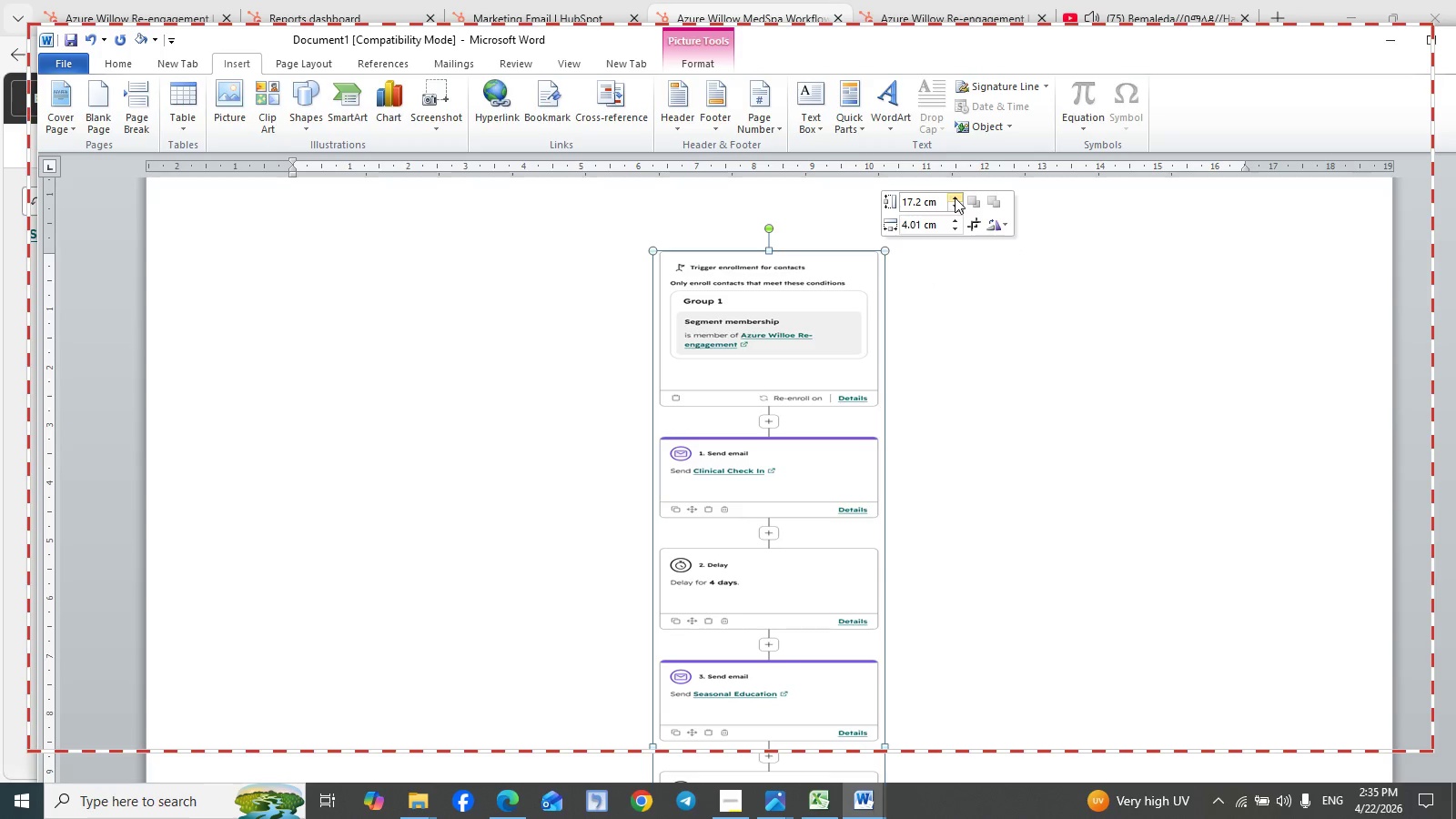 
left_click([955, 197])
 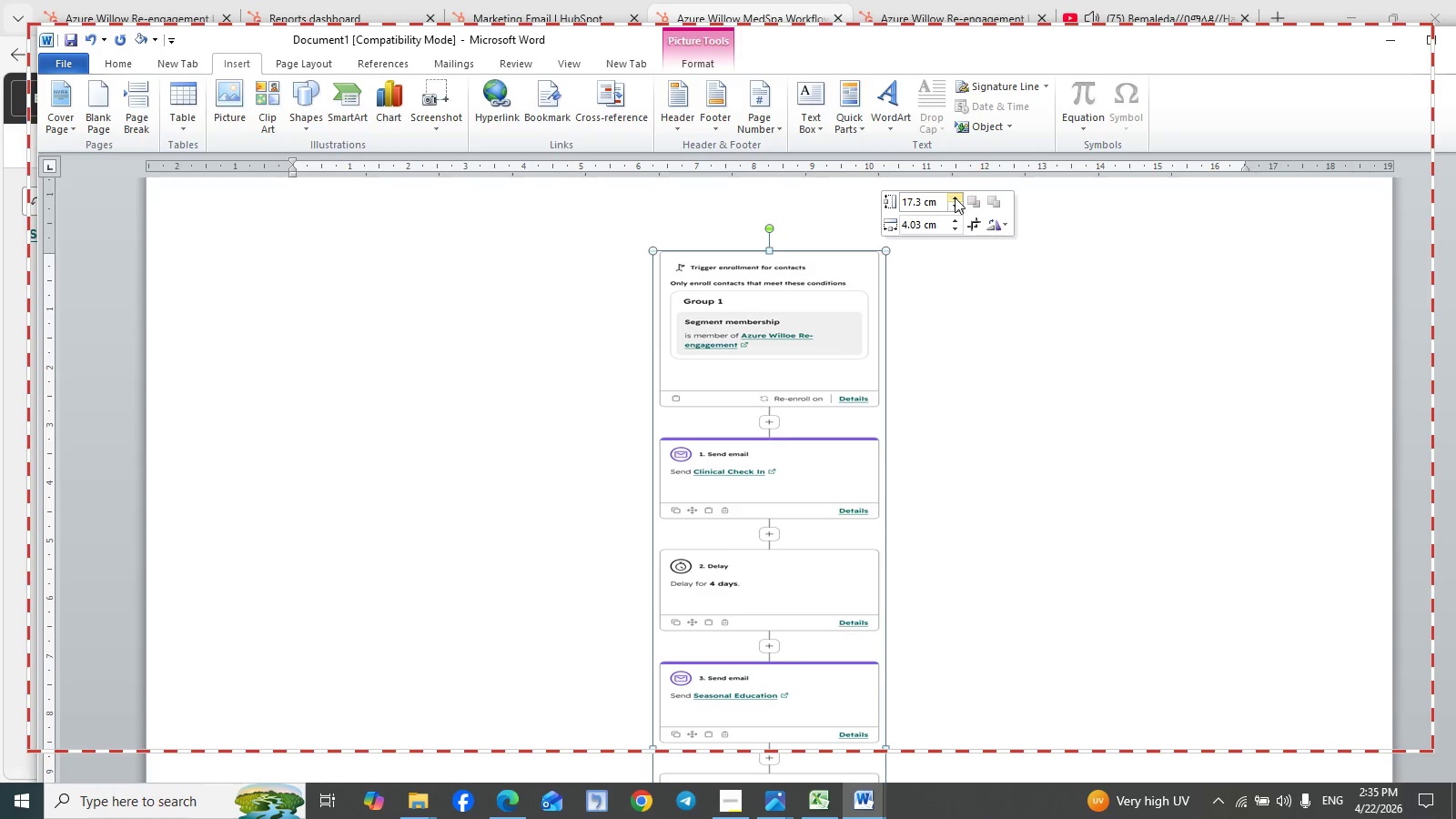 
double_click([955, 197])
 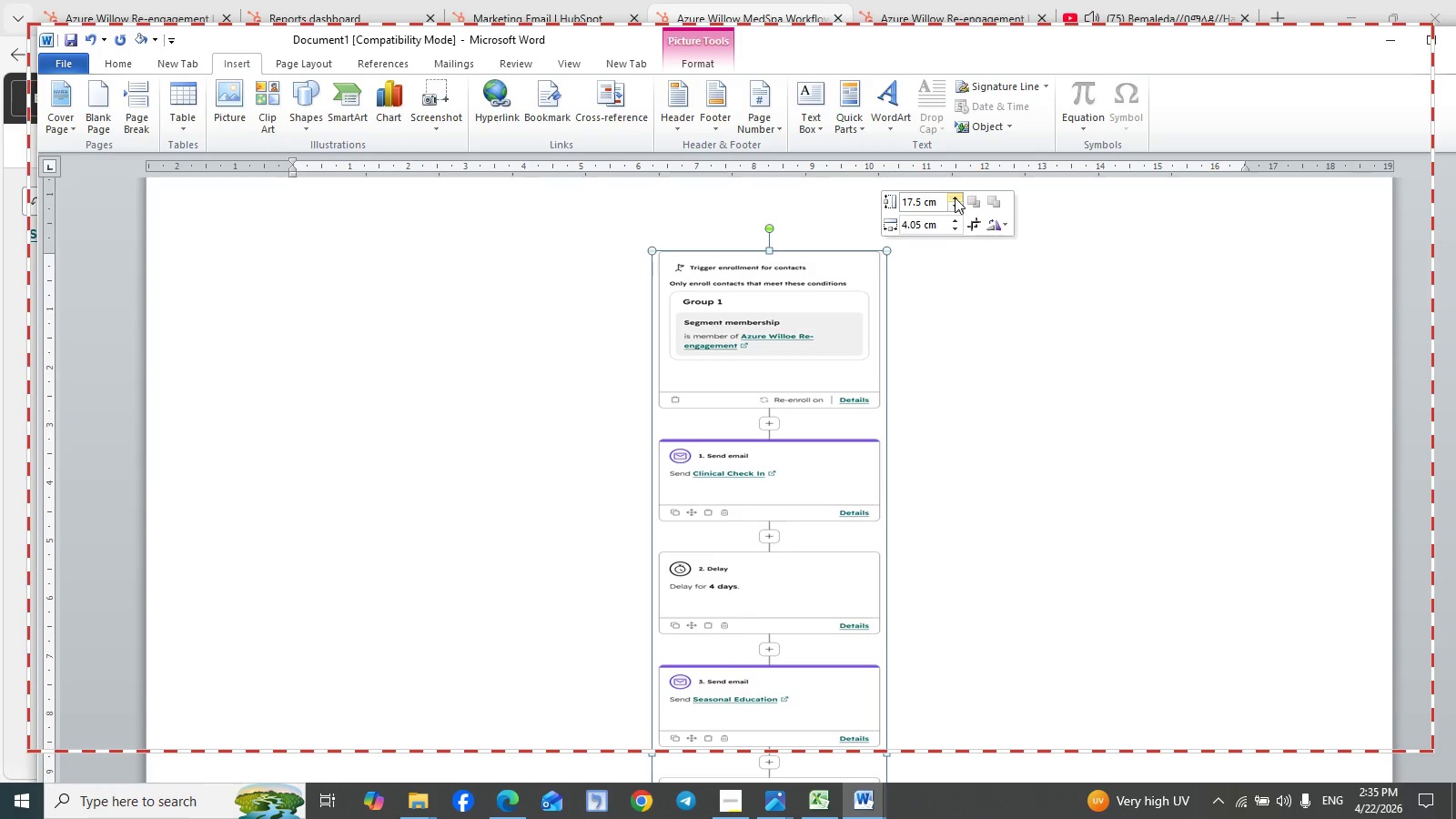 
triple_click([955, 197])
 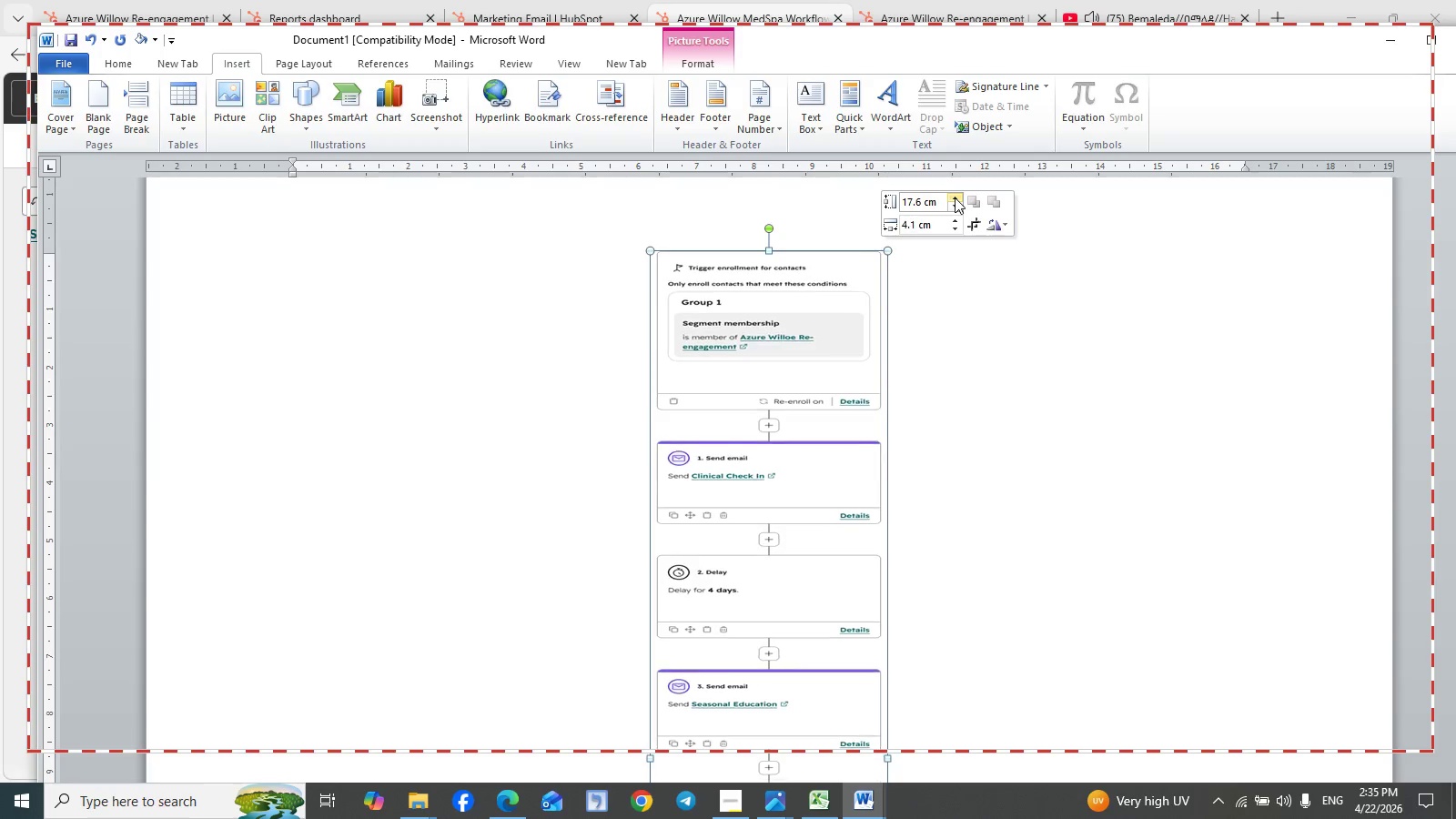 
triple_click([955, 197])
 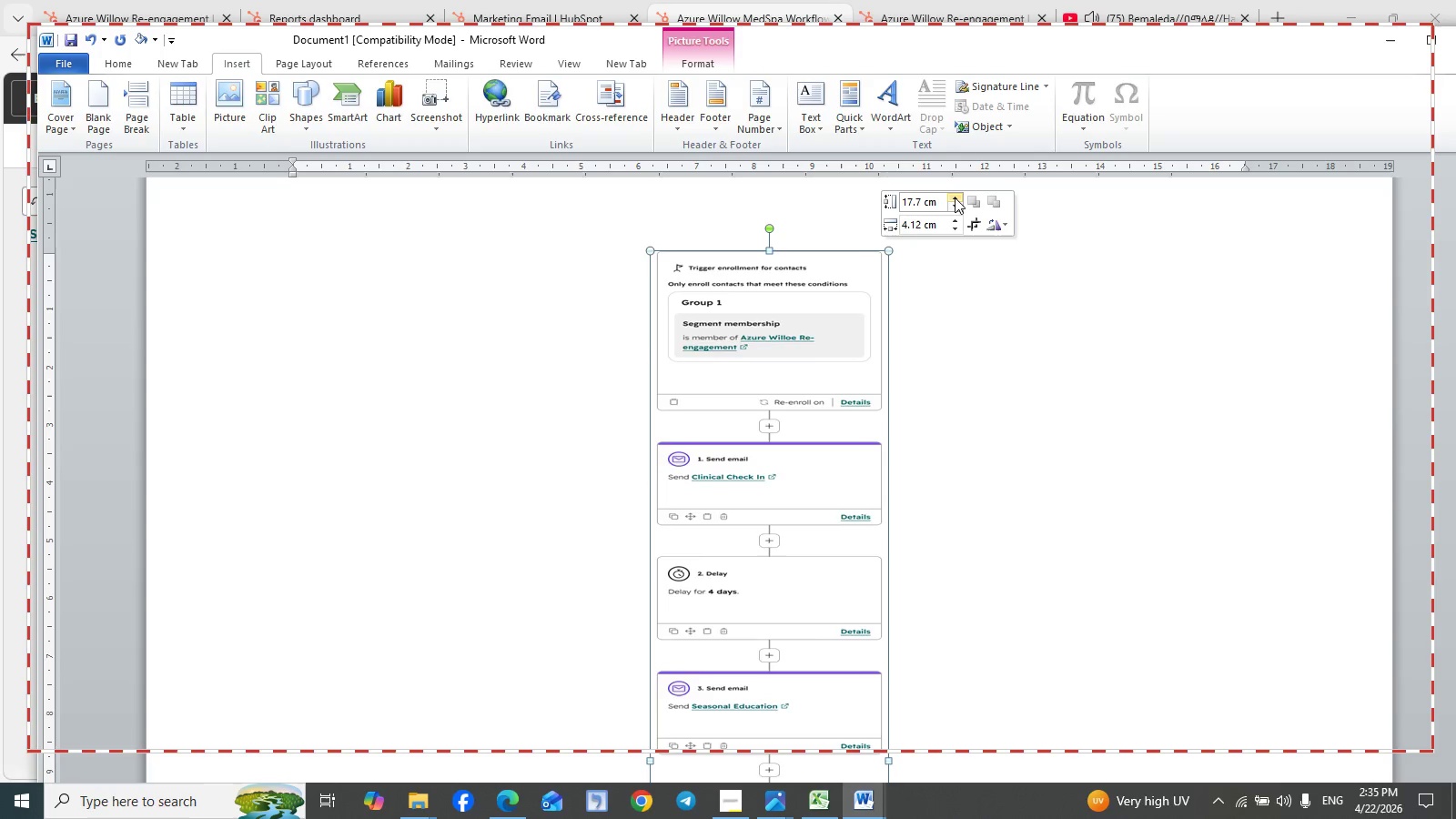 
triple_click([955, 197])
 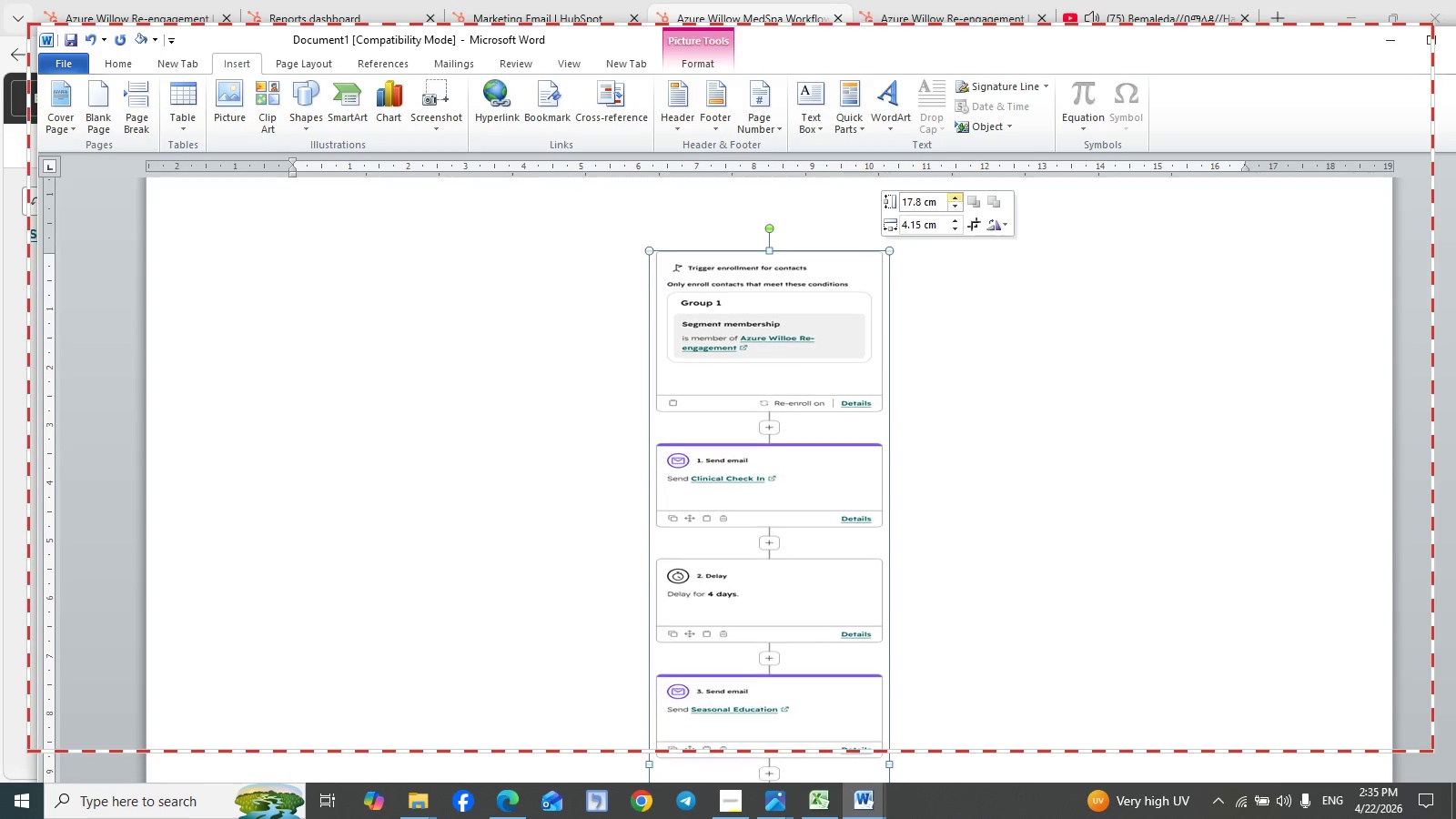 
triple_click([955, 197])
 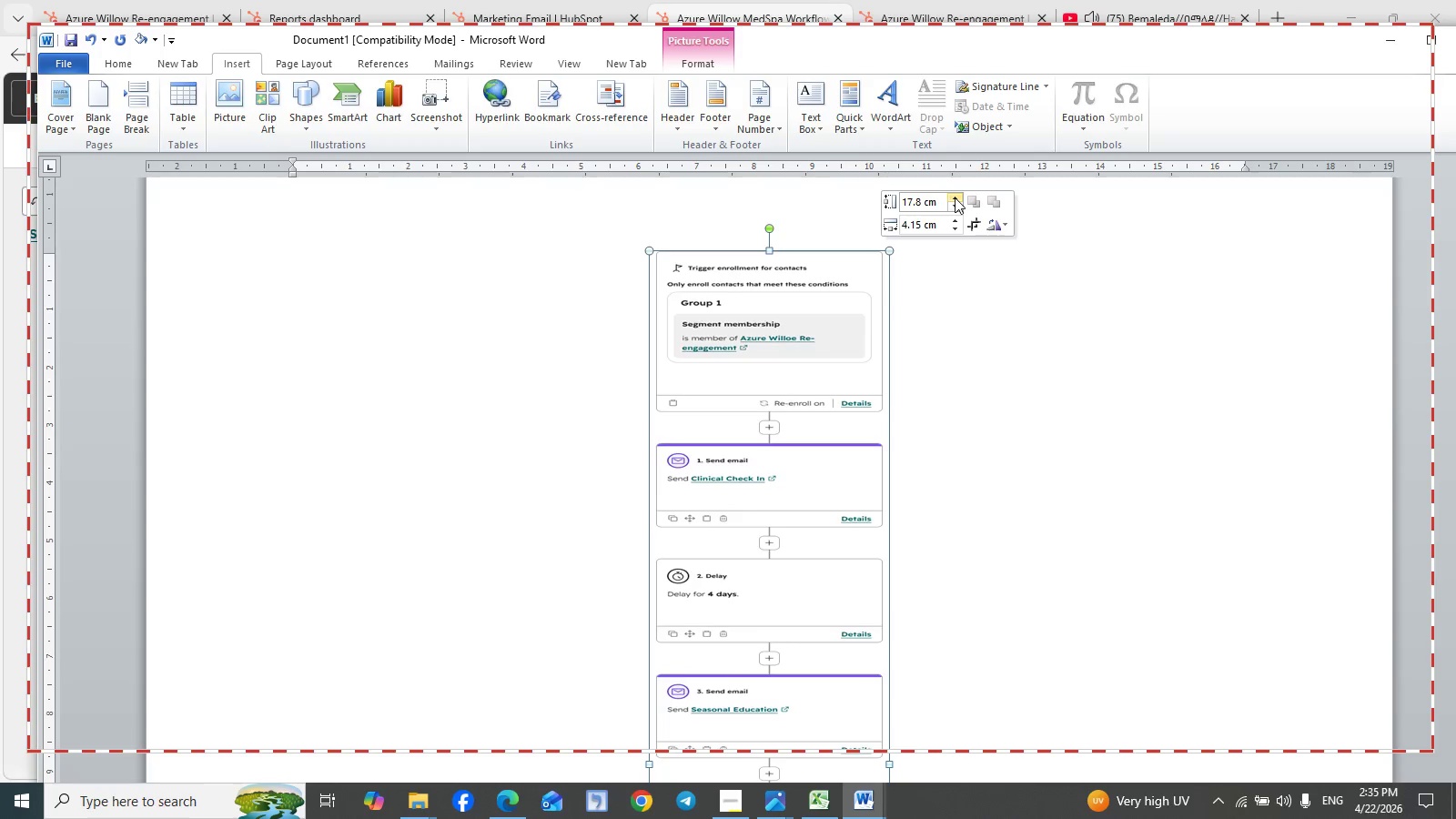 
triple_click([955, 197])
 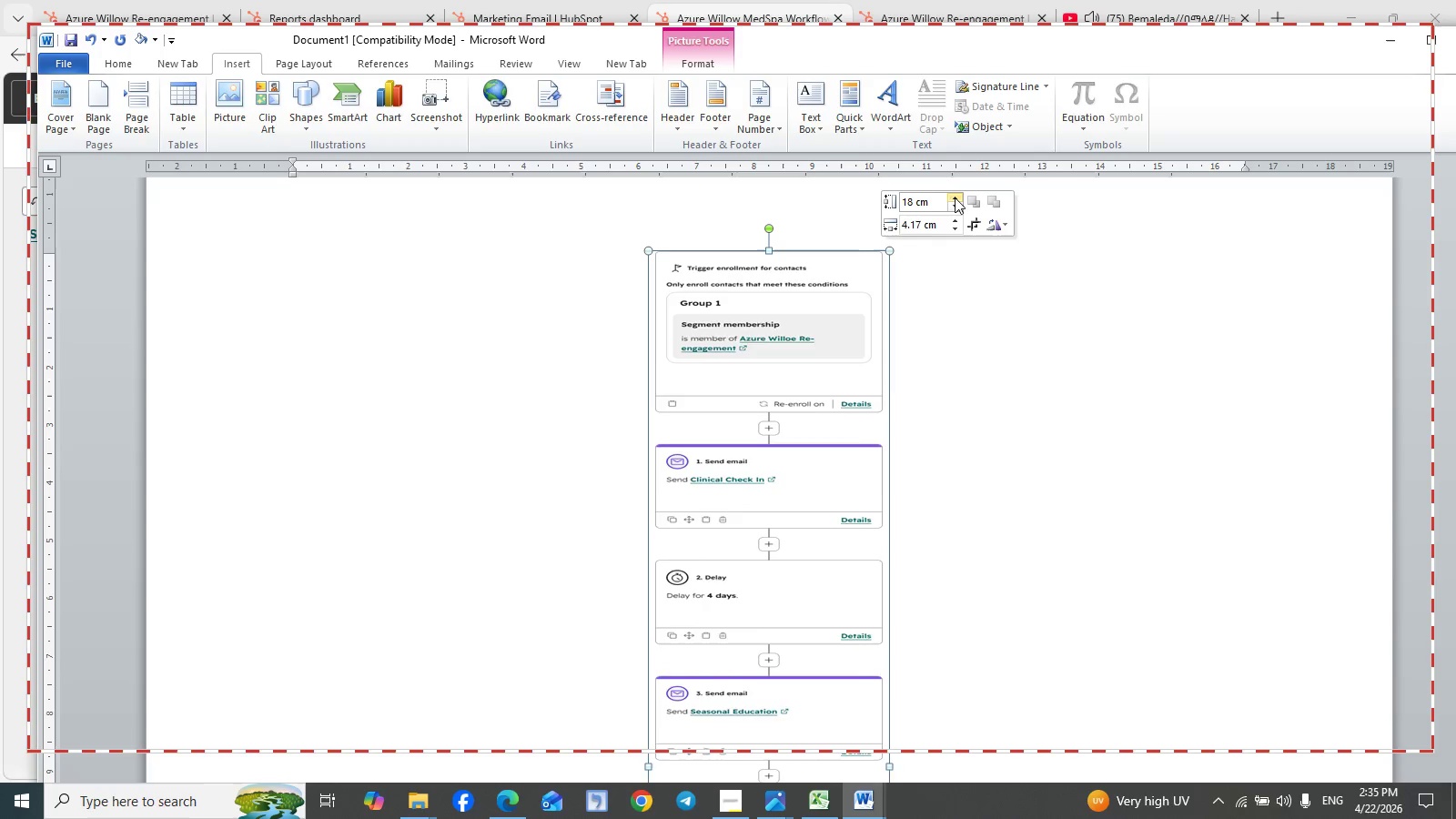 
triple_click([955, 197])
 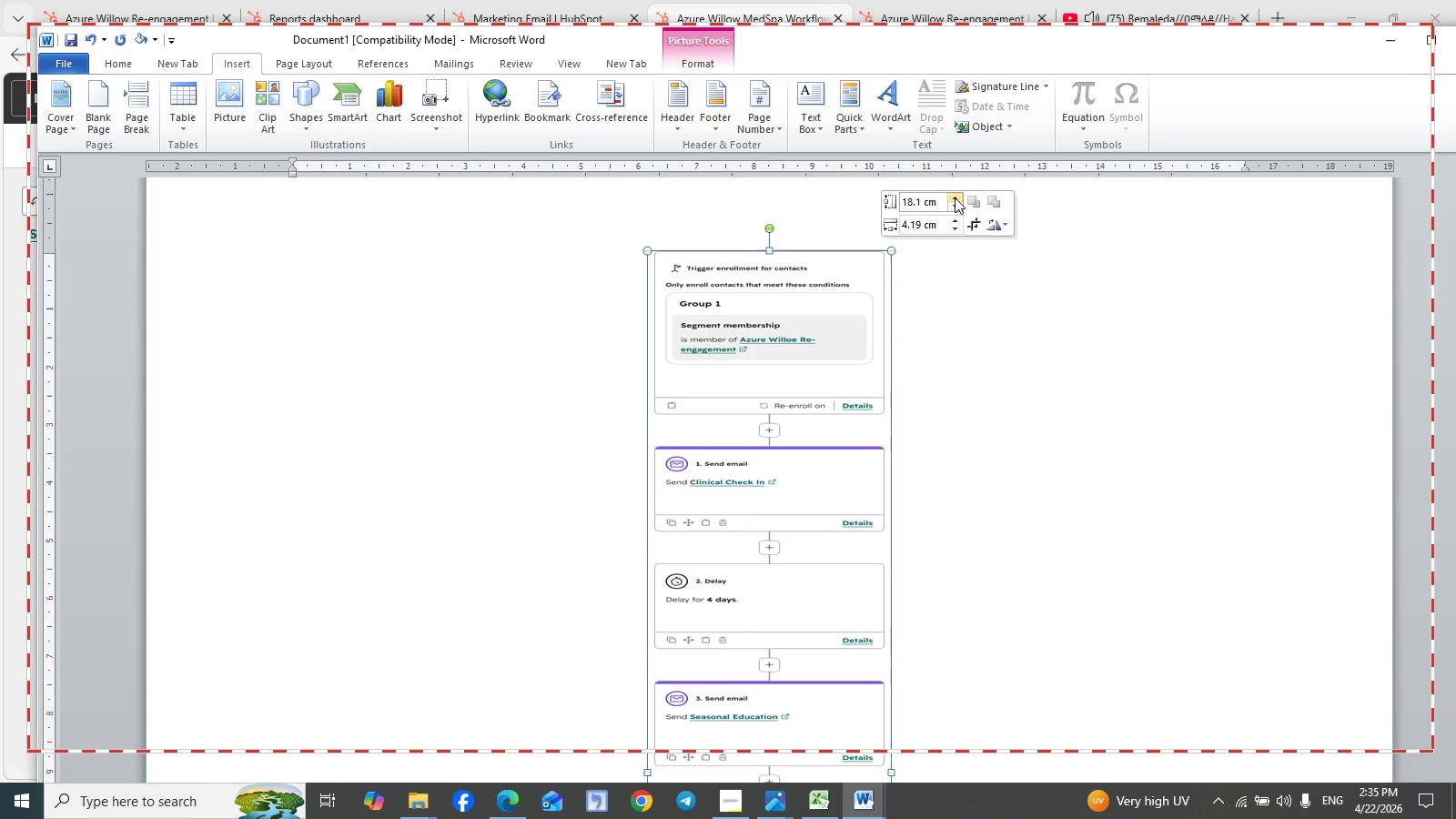 
triple_click([955, 197])
 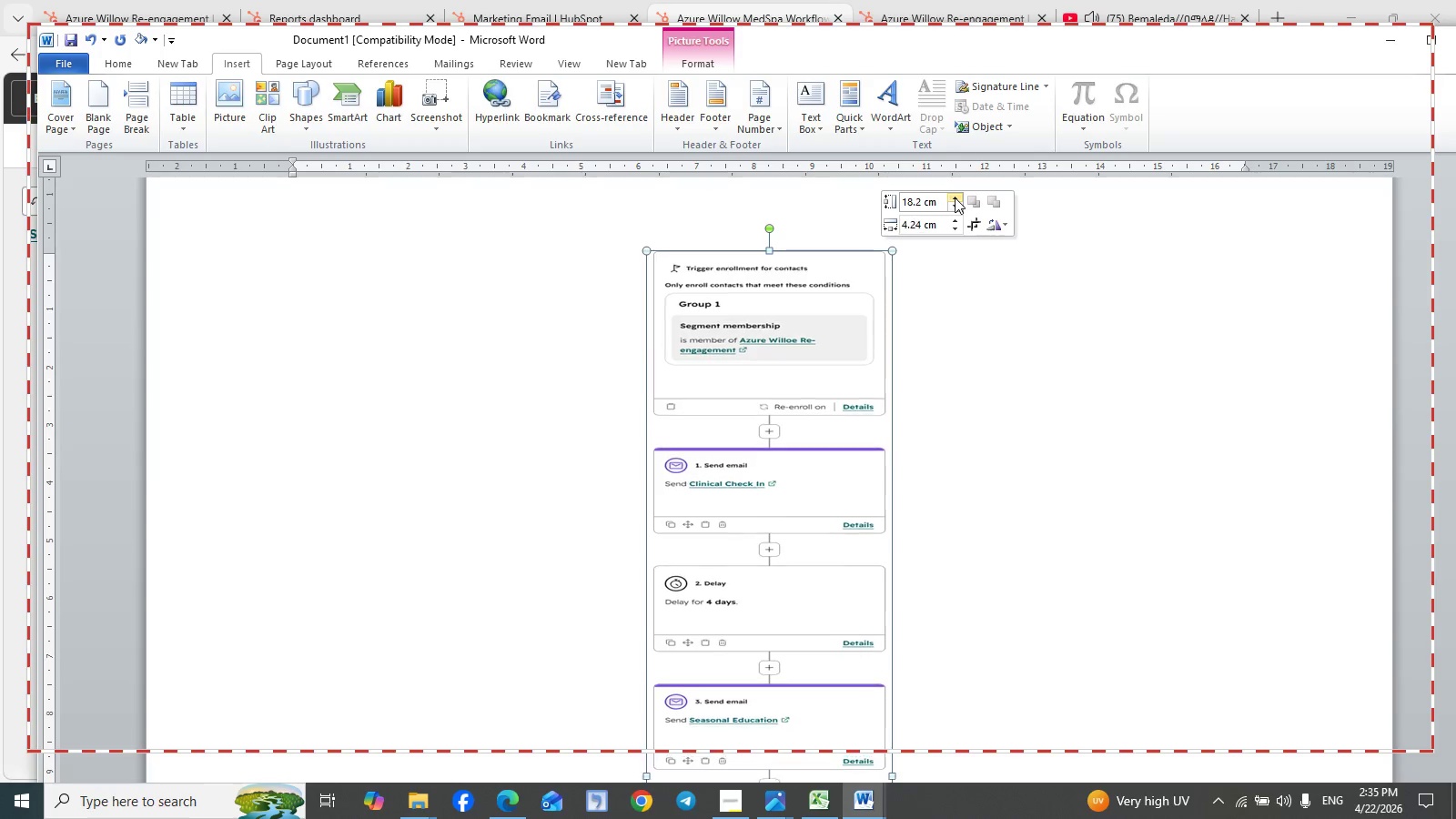 
triple_click([955, 197])
 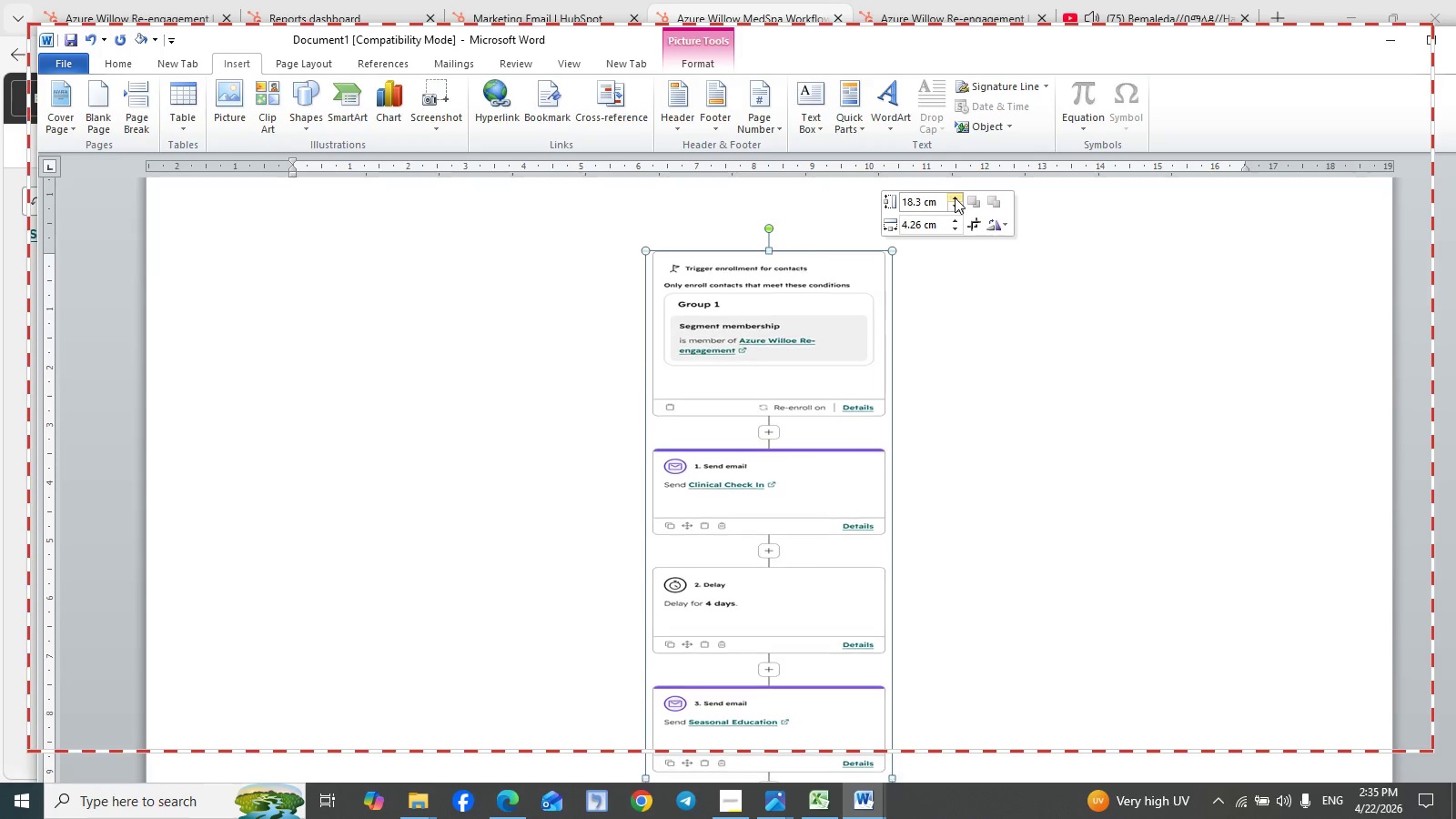 
triple_click([955, 197])
 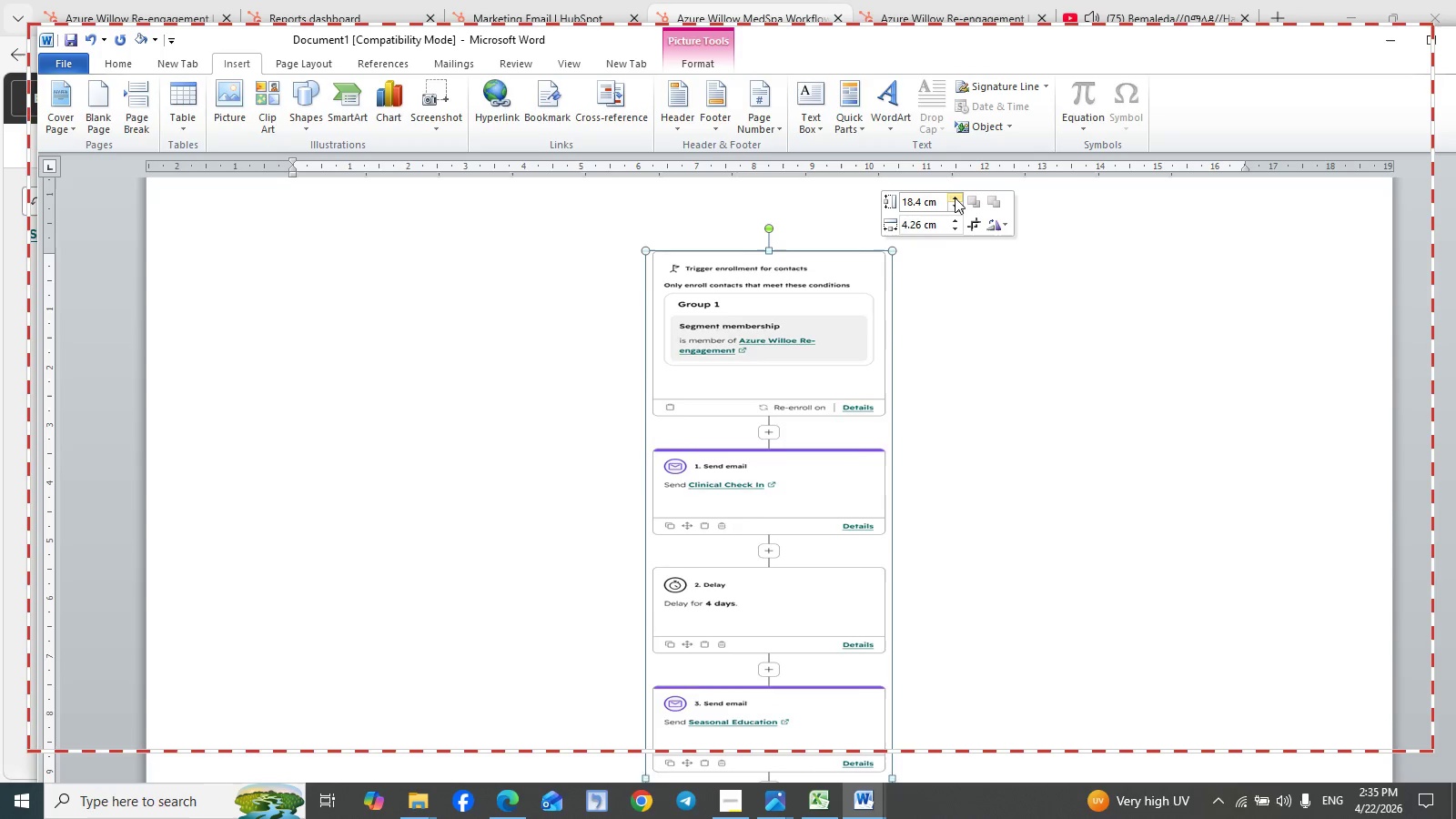 
triple_click([955, 197])
 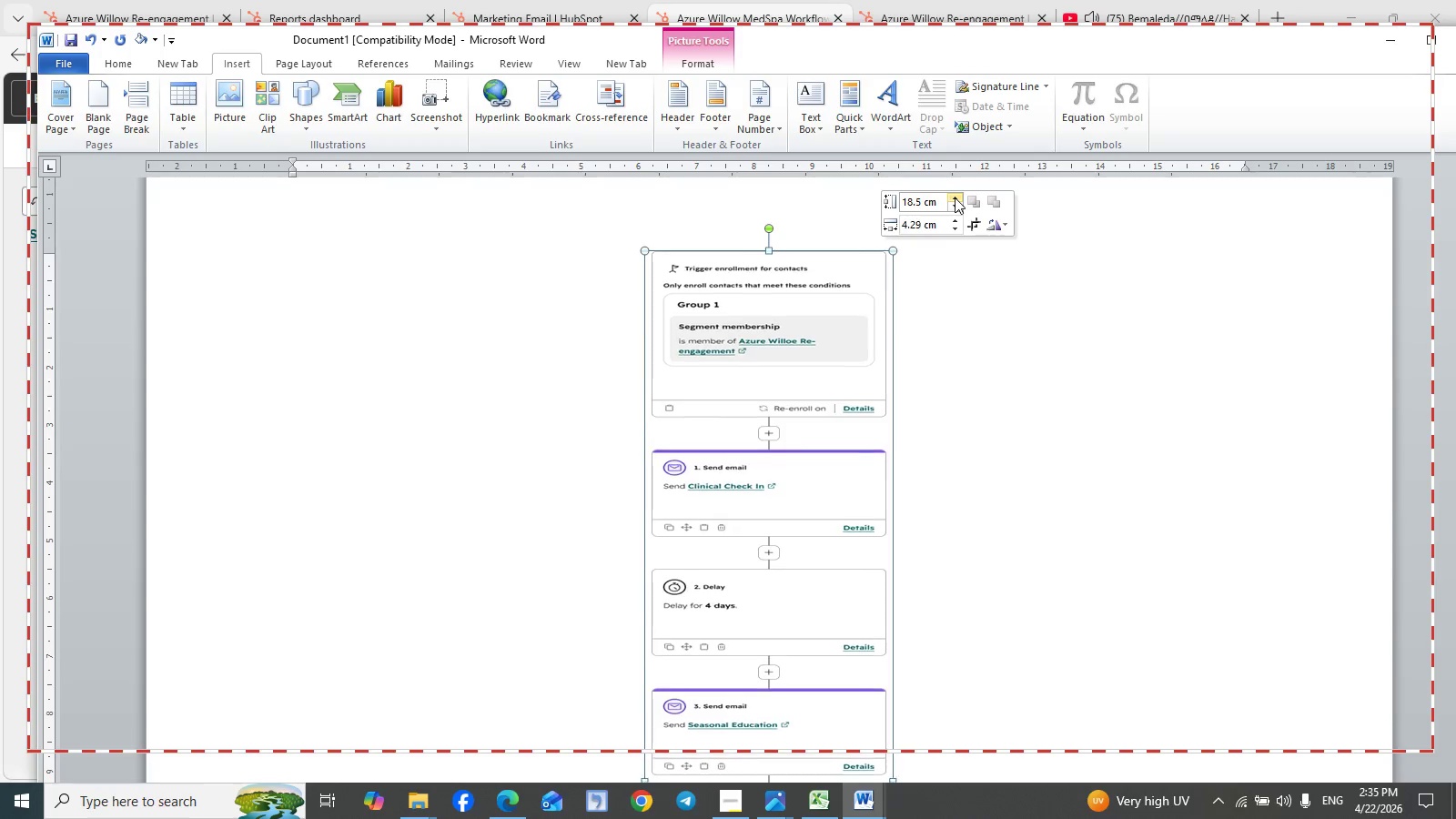 
triple_click([955, 197])
 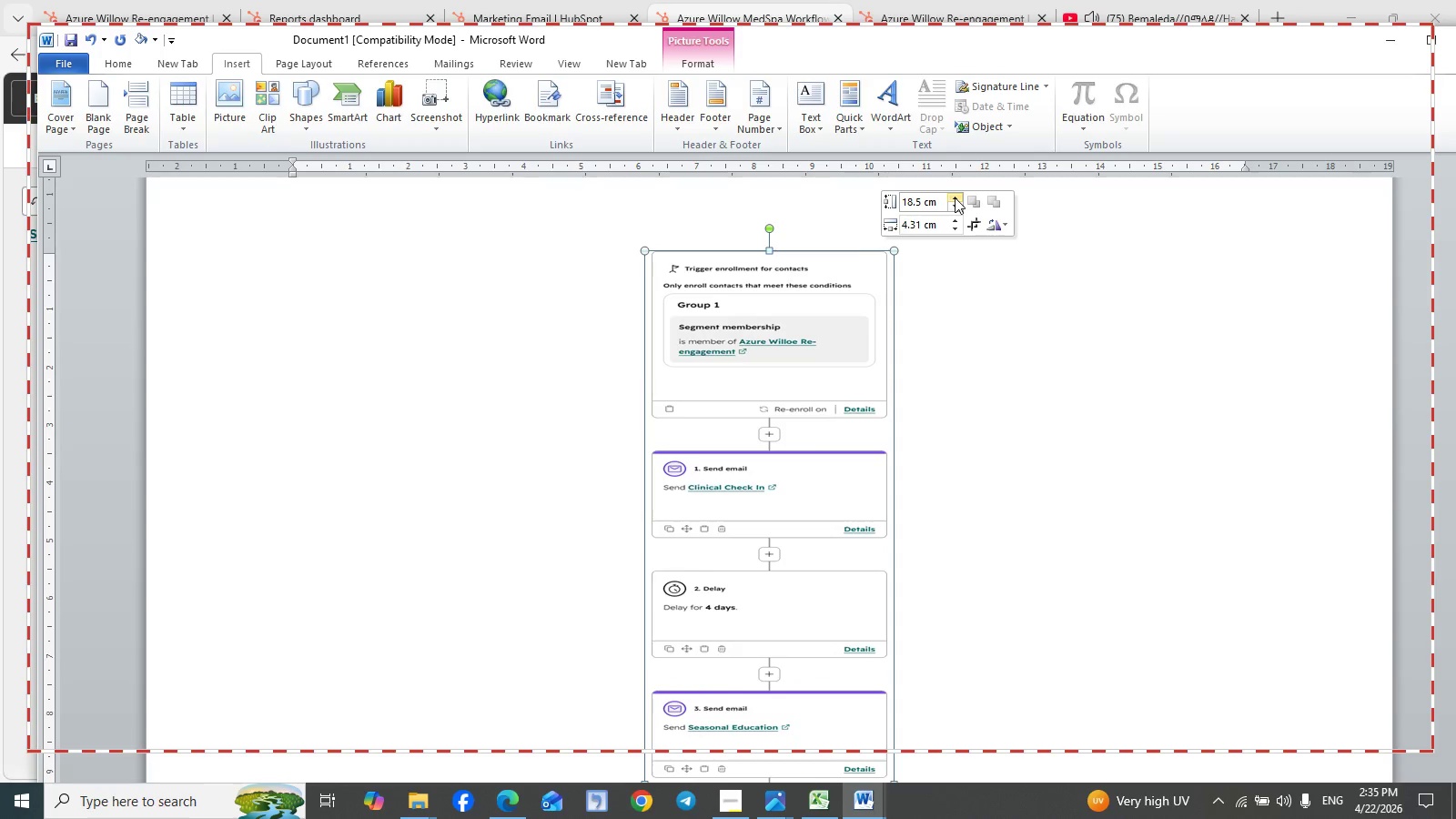 
triple_click([955, 197])
 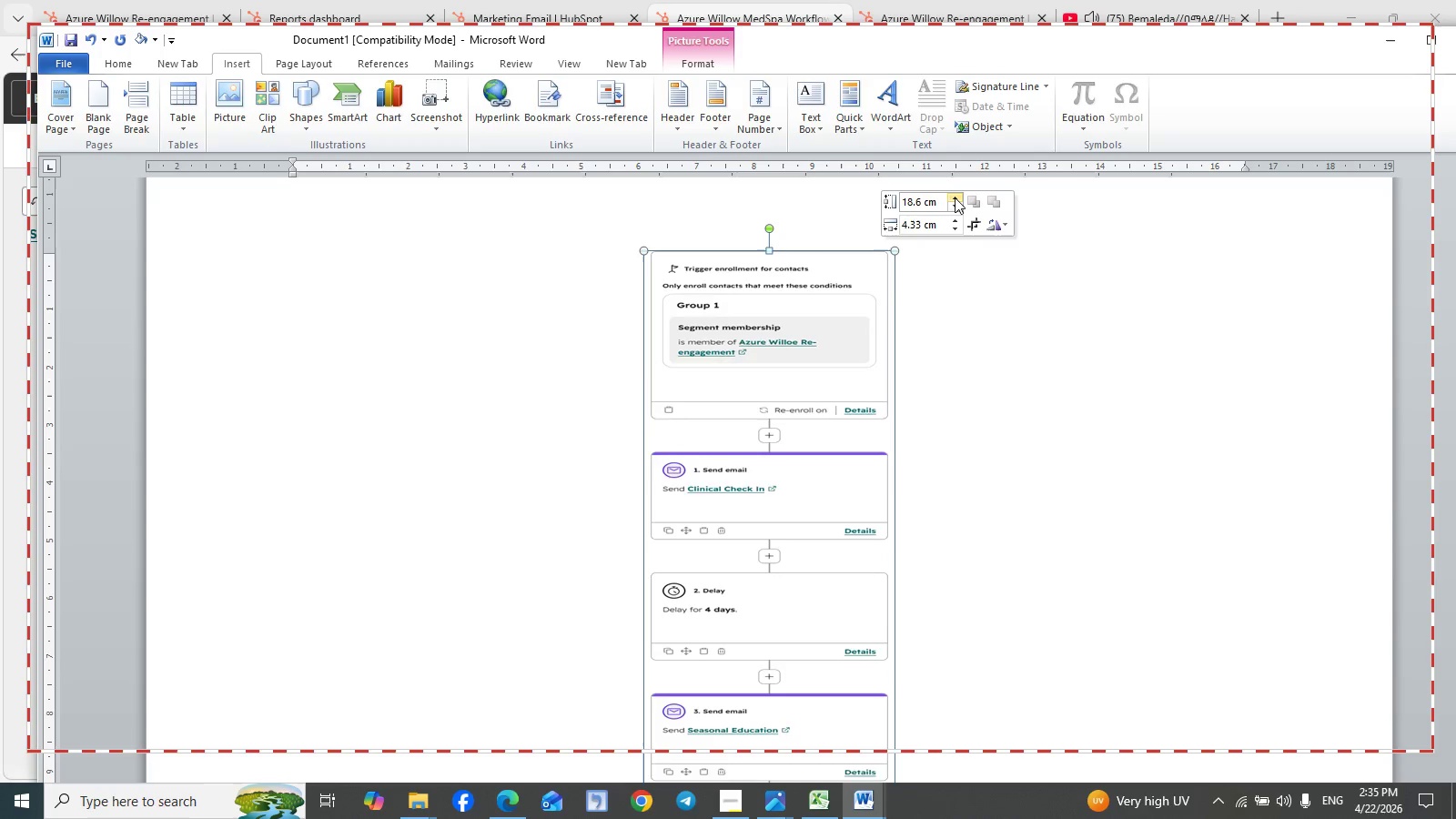 
triple_click([955, 197])
 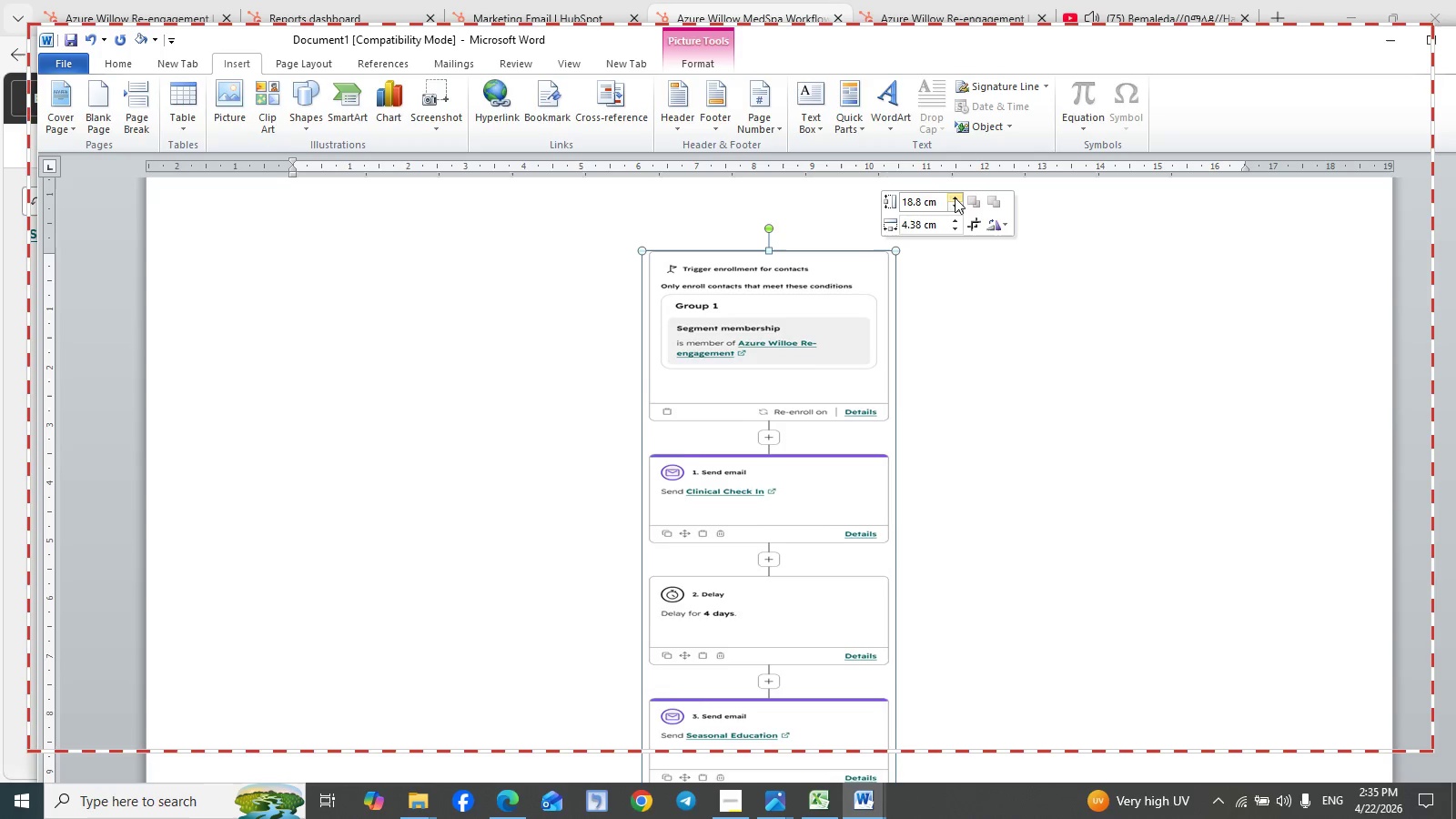 
triple_click([955, 197])
 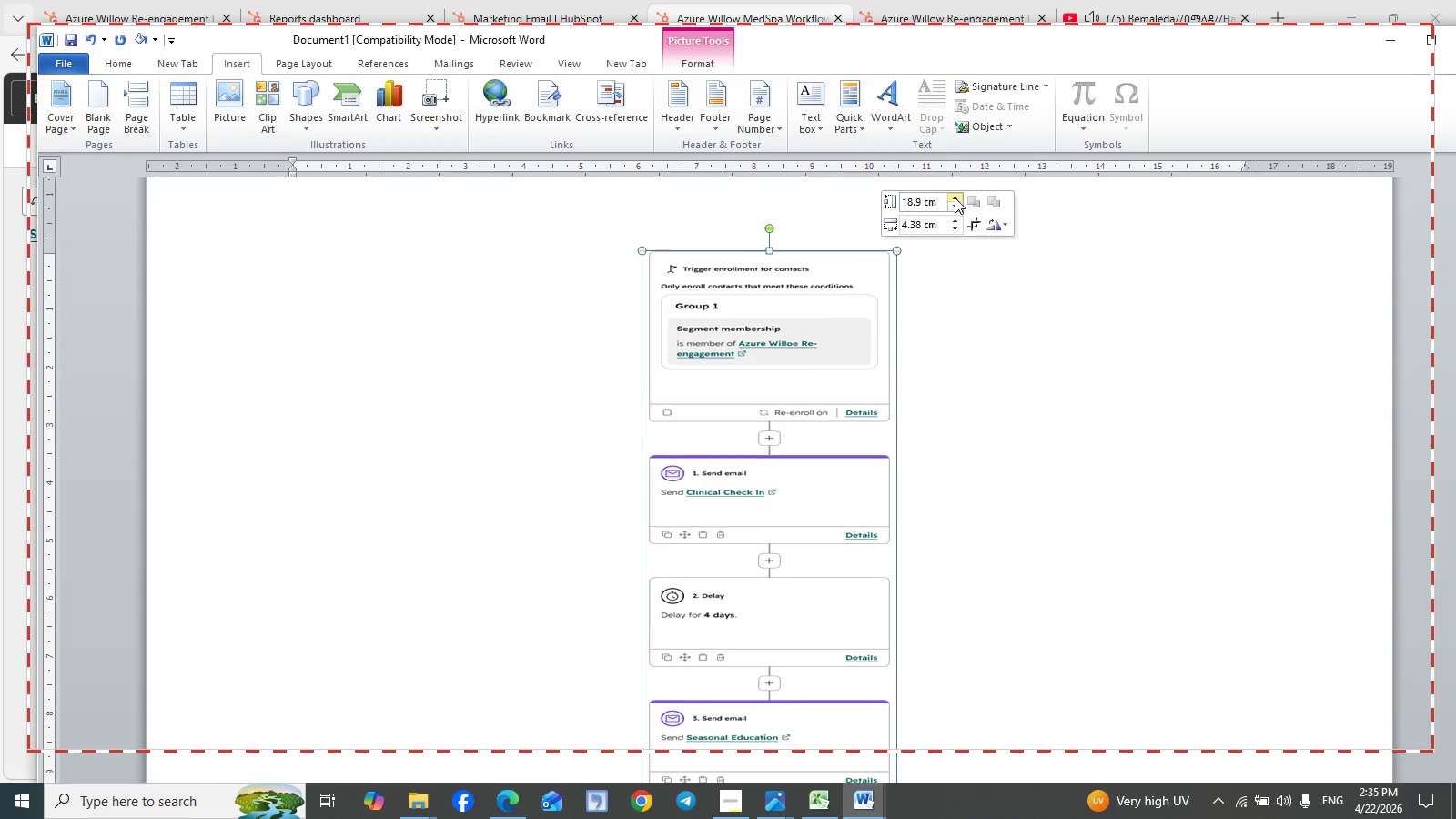 
triple_click([955, 197])
 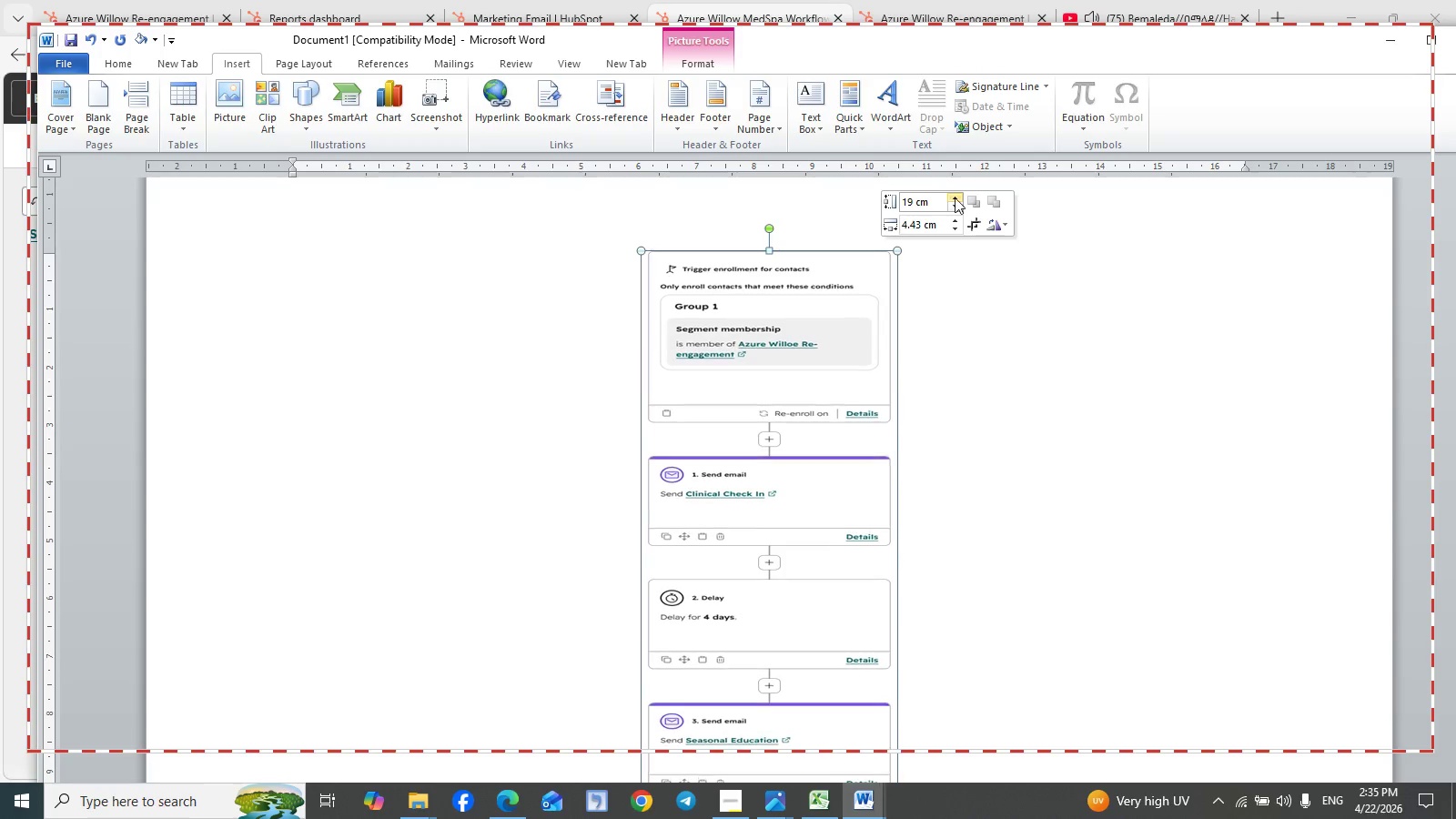 
triple_click([955, 197])
 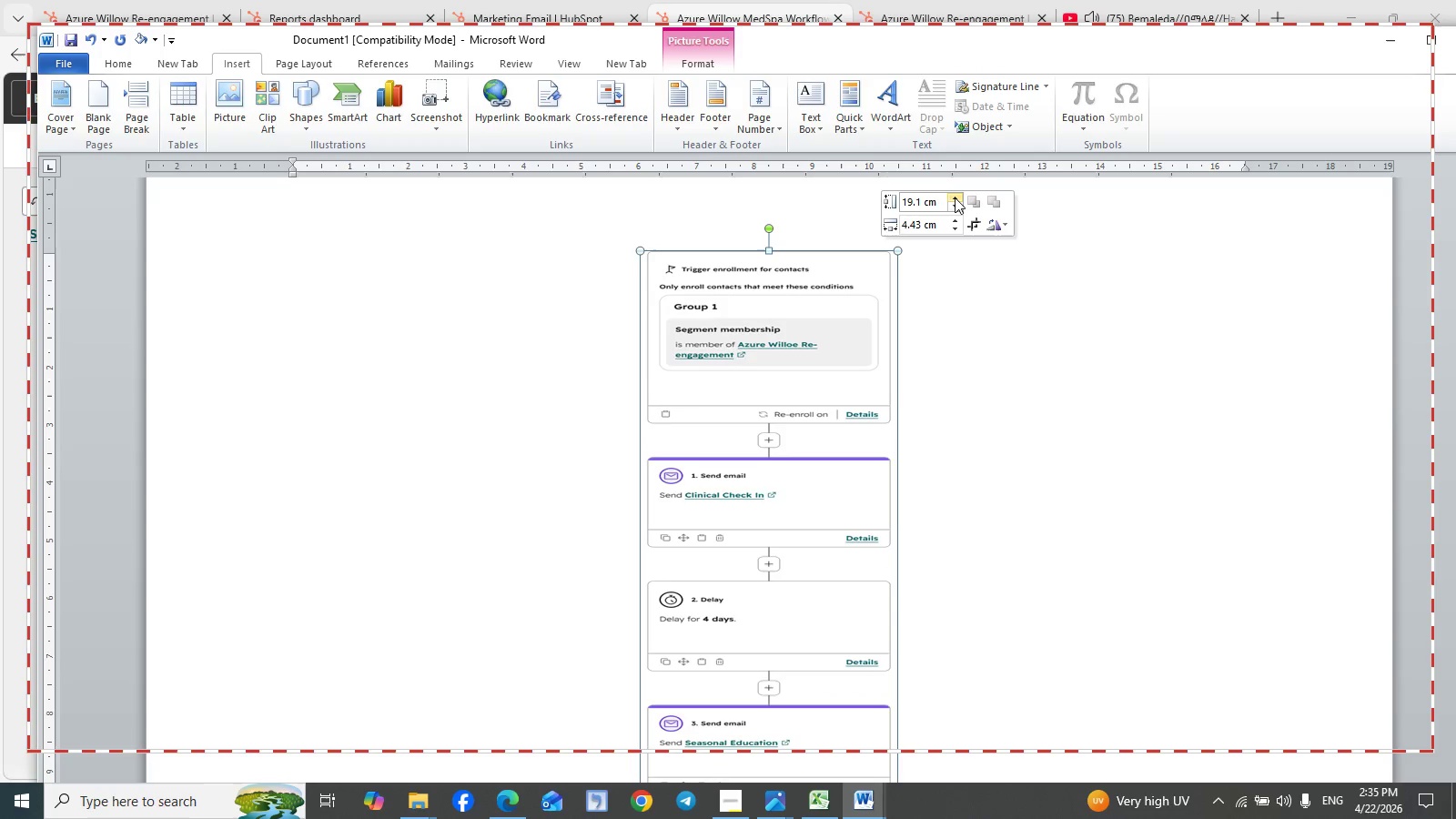 
triple_click([955, 197])
 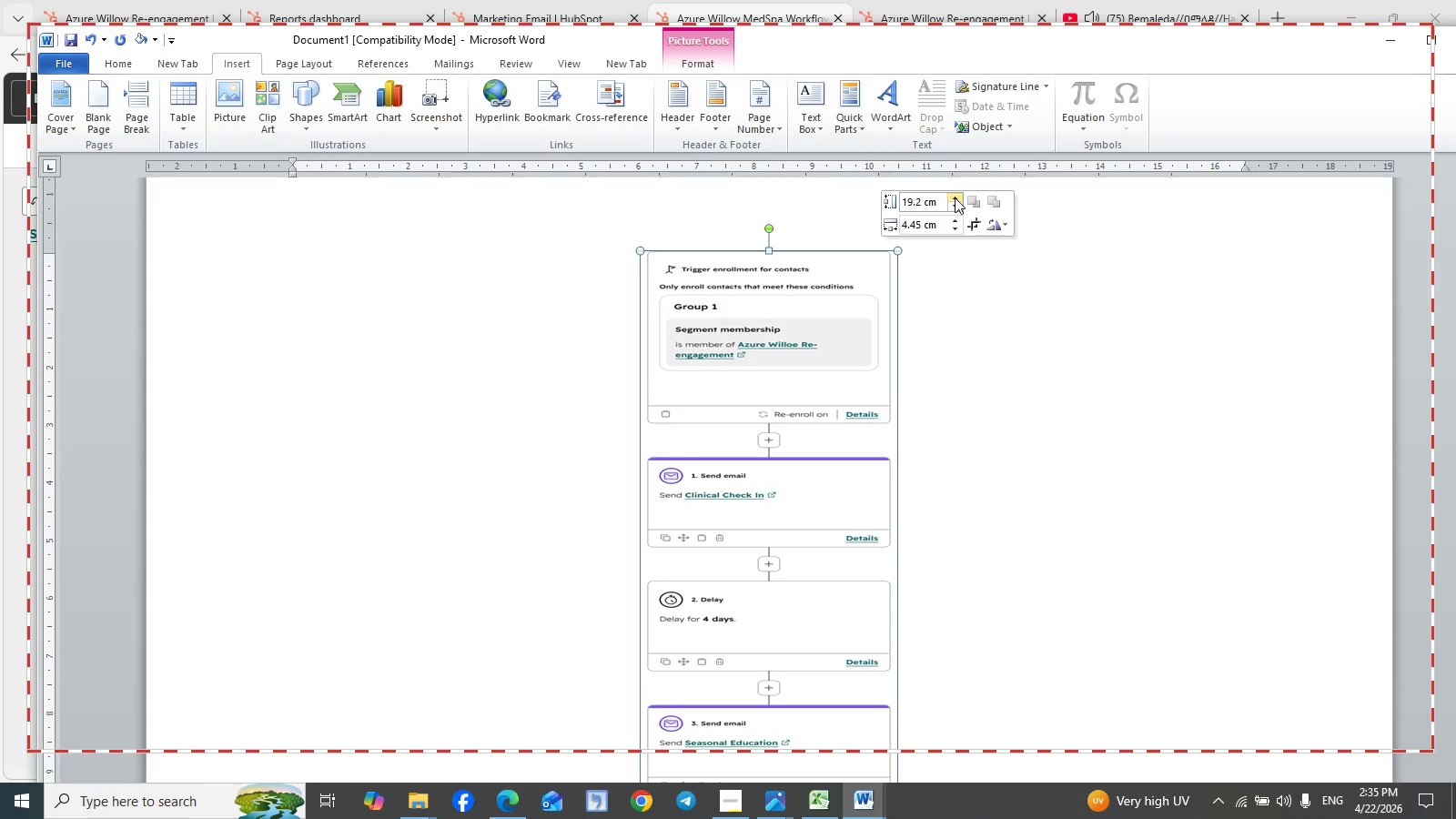 
triple_click([955, 197])
 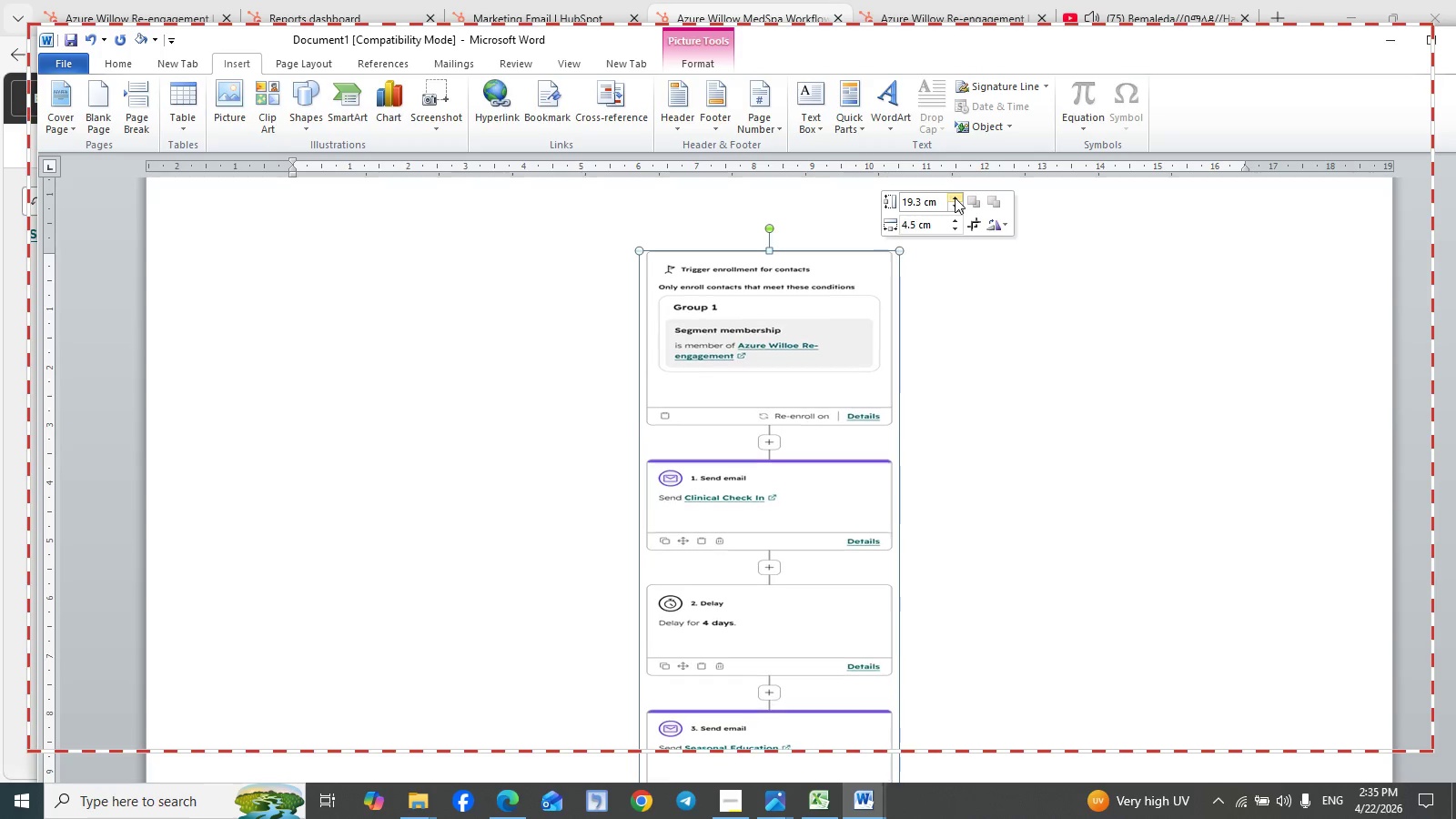 
triple_click([955, 197])
 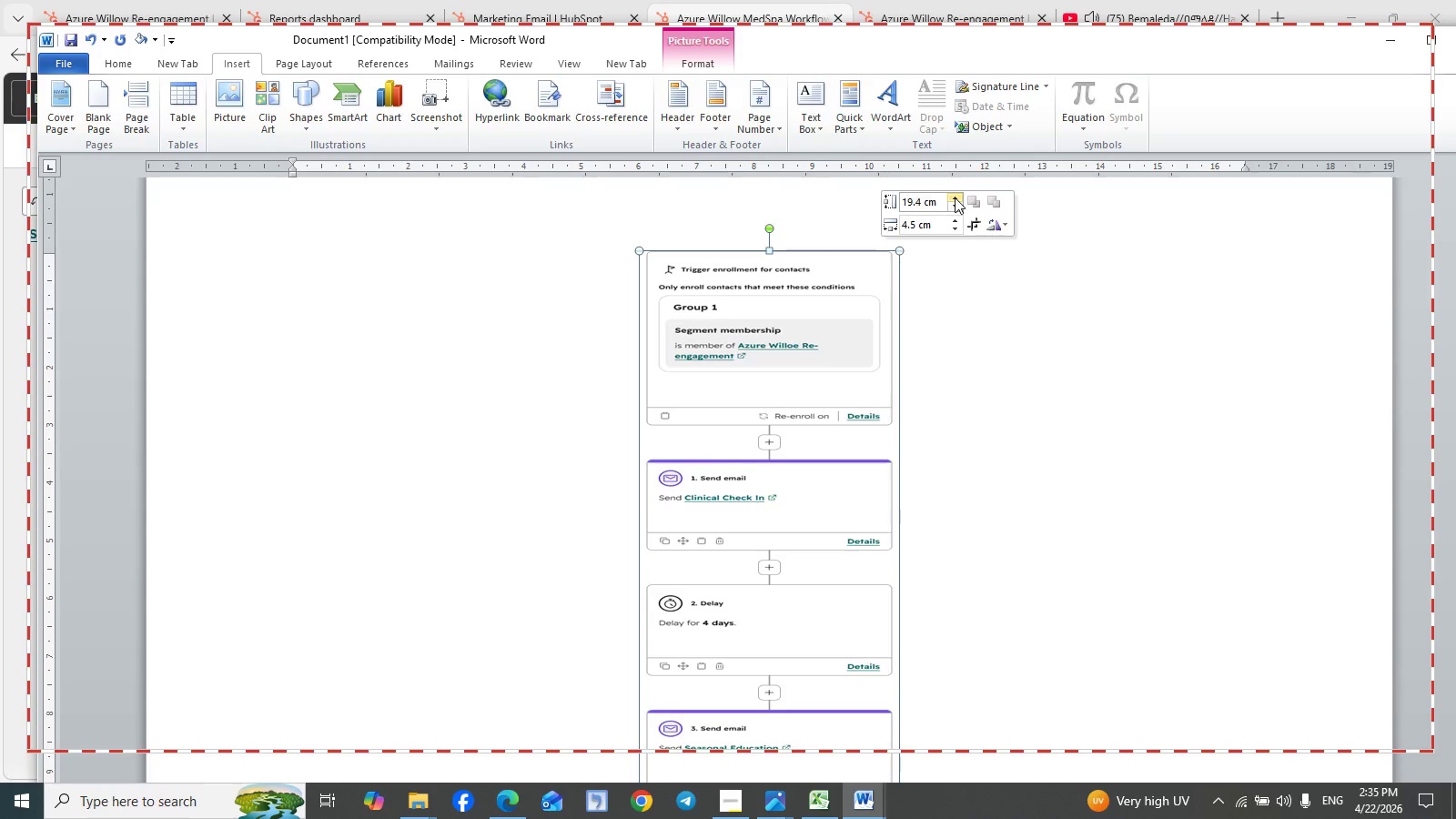 
triple_click([955, 197])
 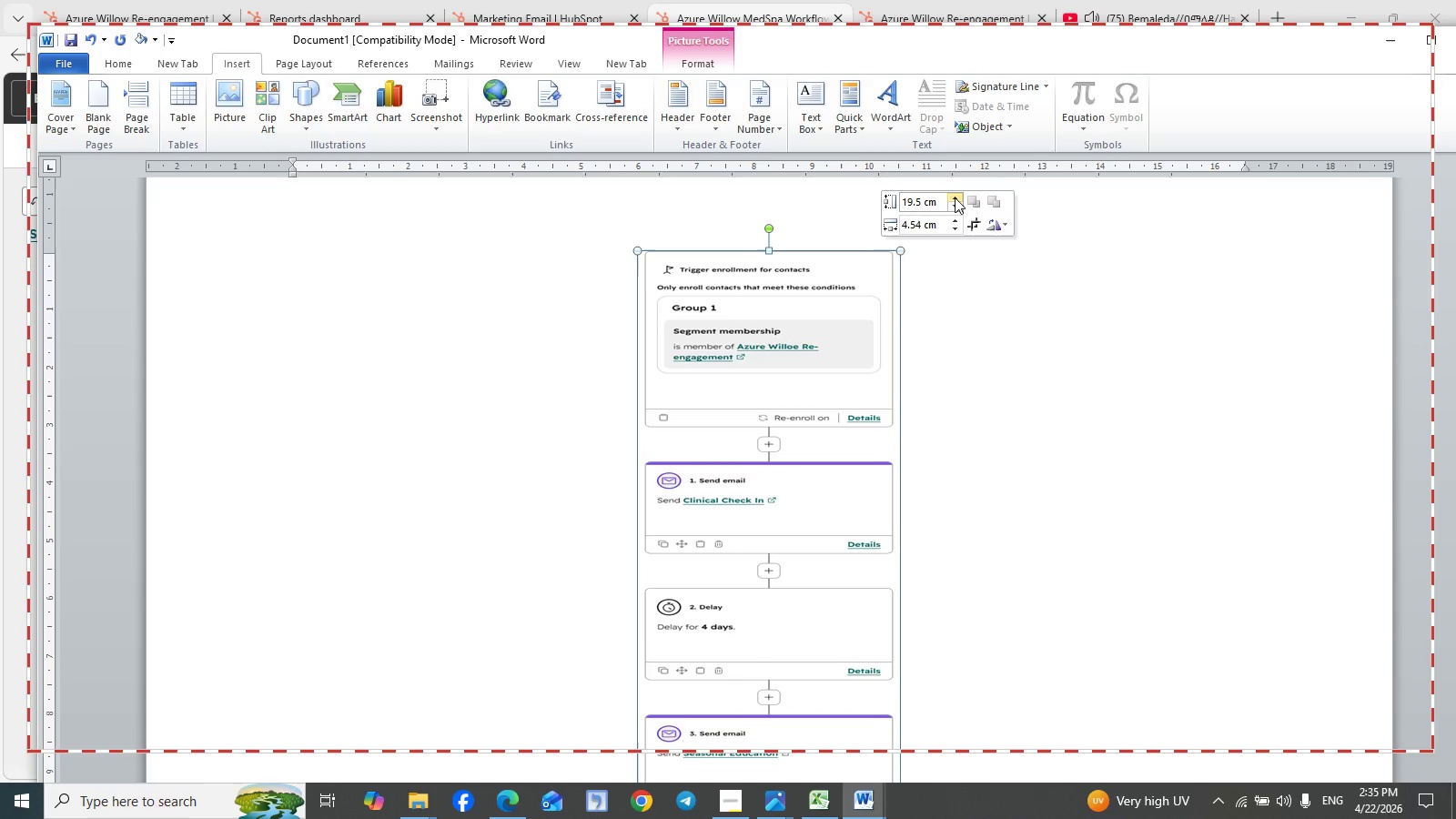 
triple_click([955, 197])
 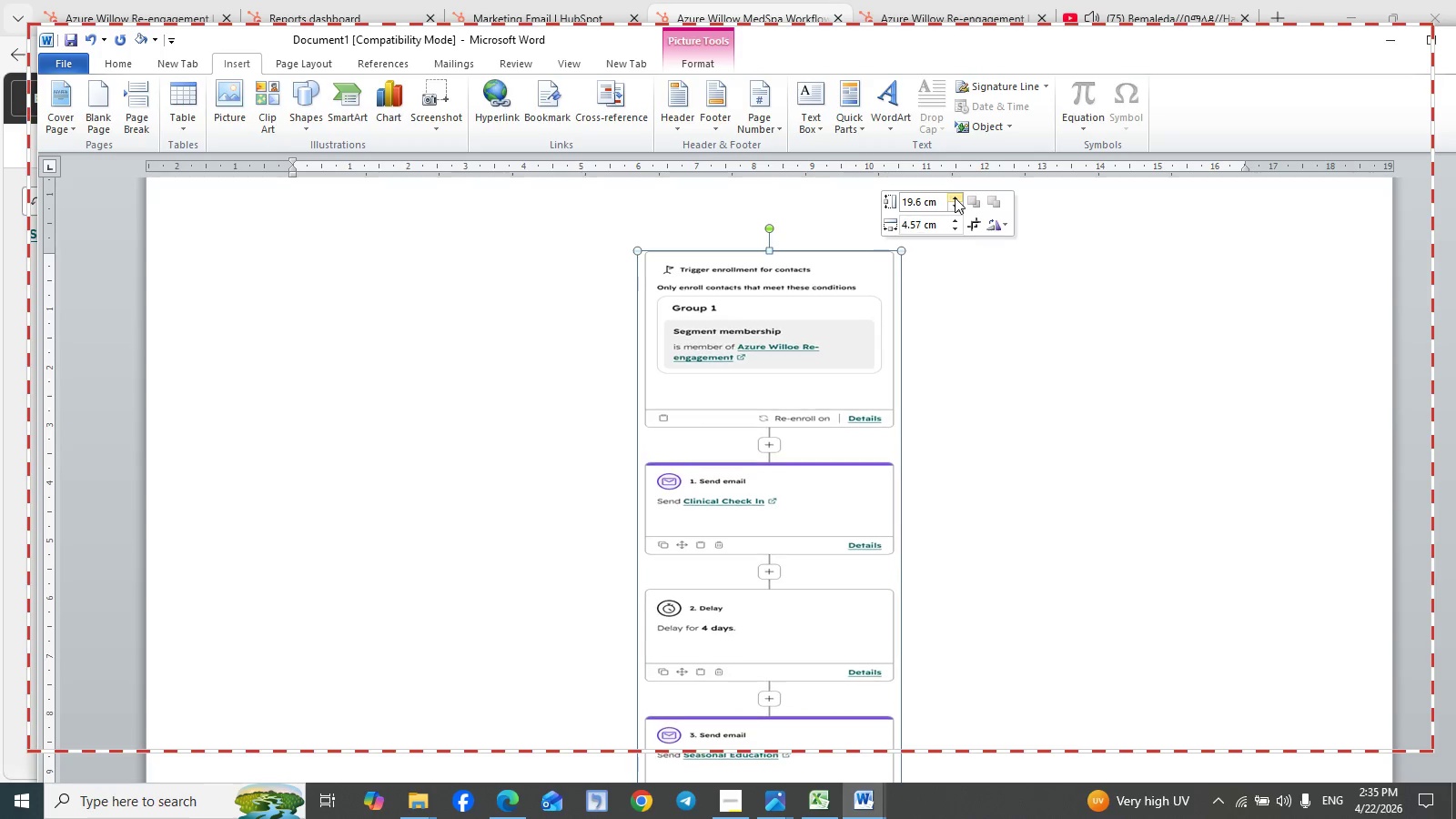 
triple_click([955, 197])
 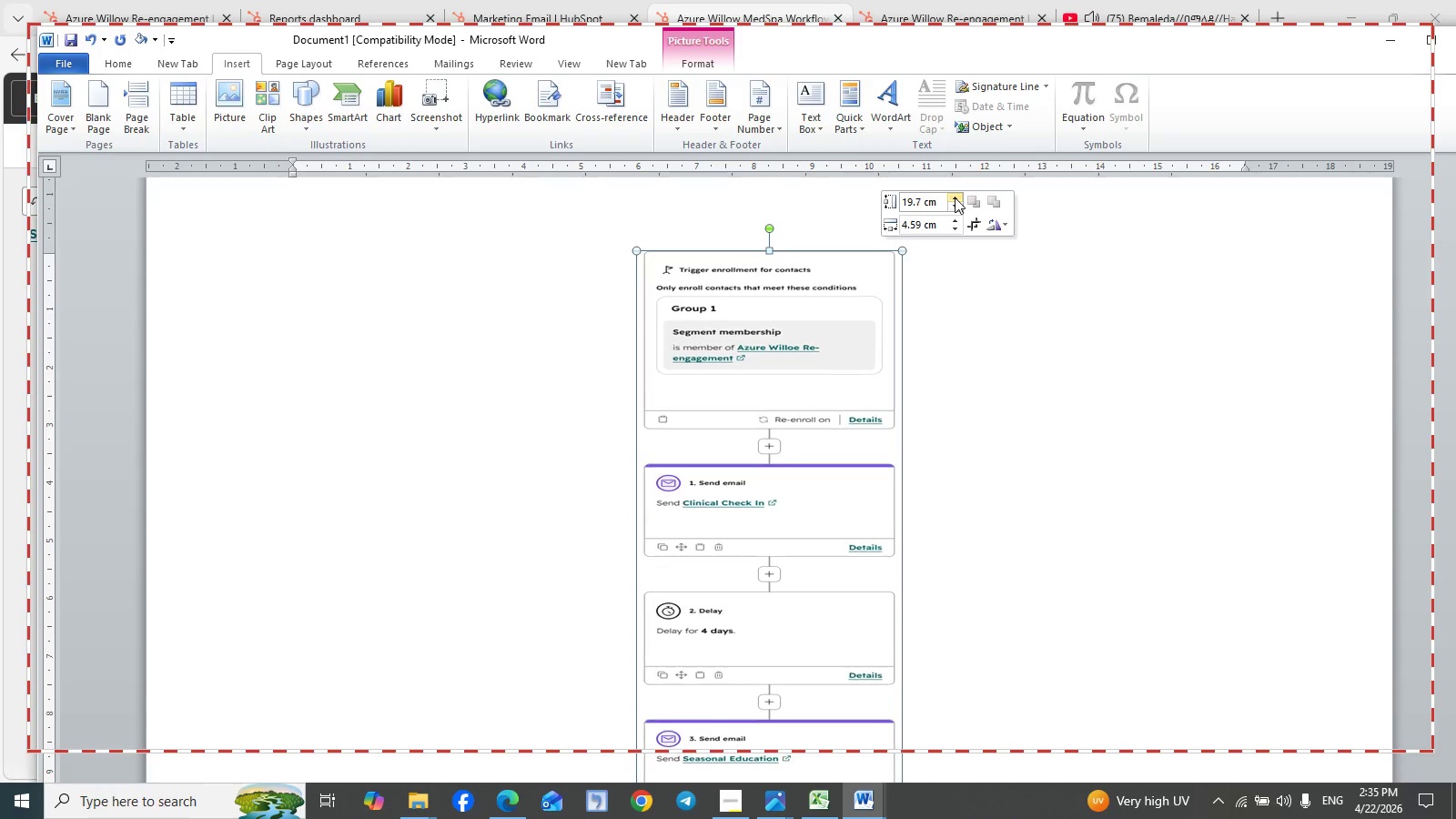 
triple_click([955, 197])
 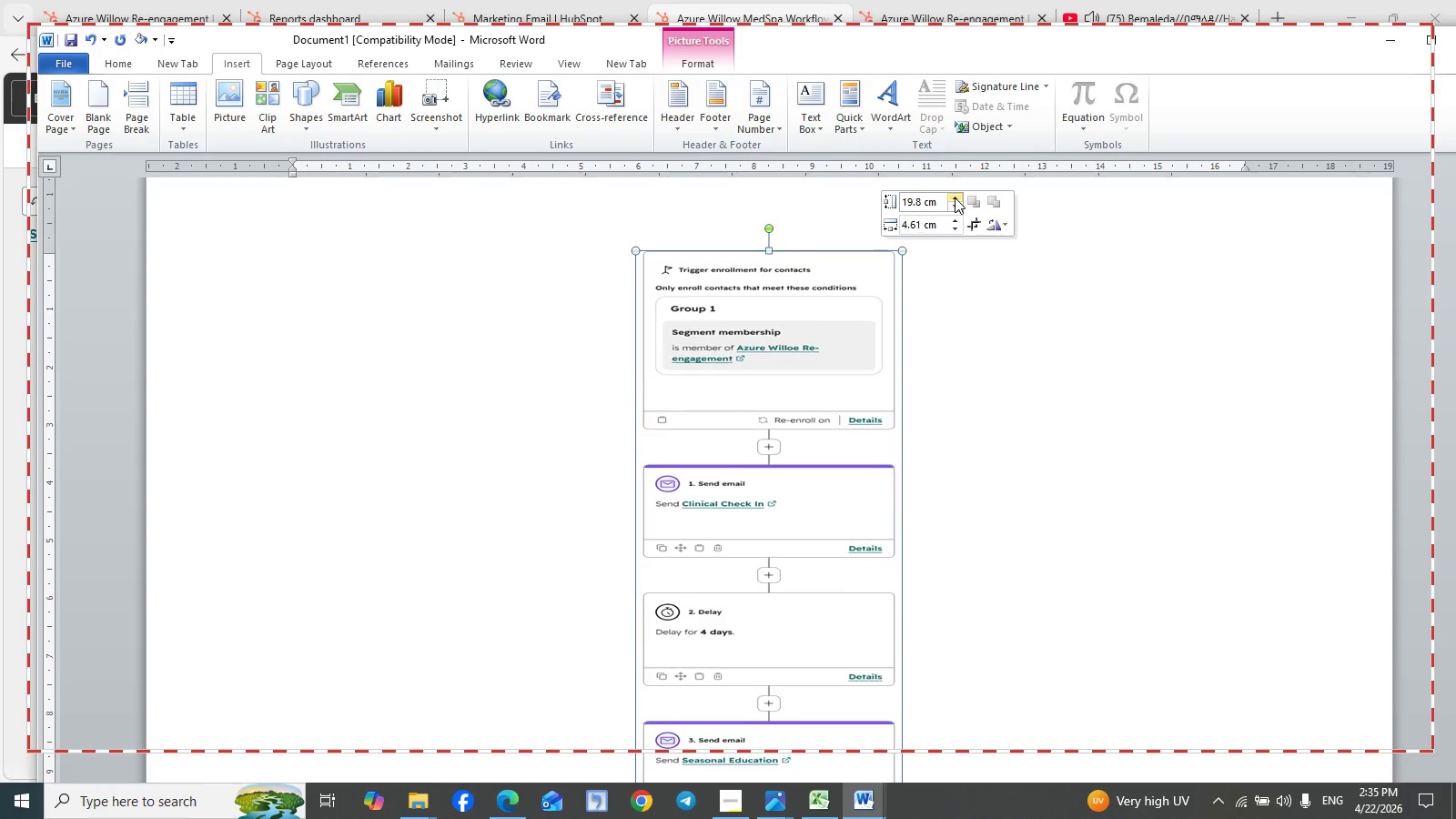 
triple_click([955, 197])
 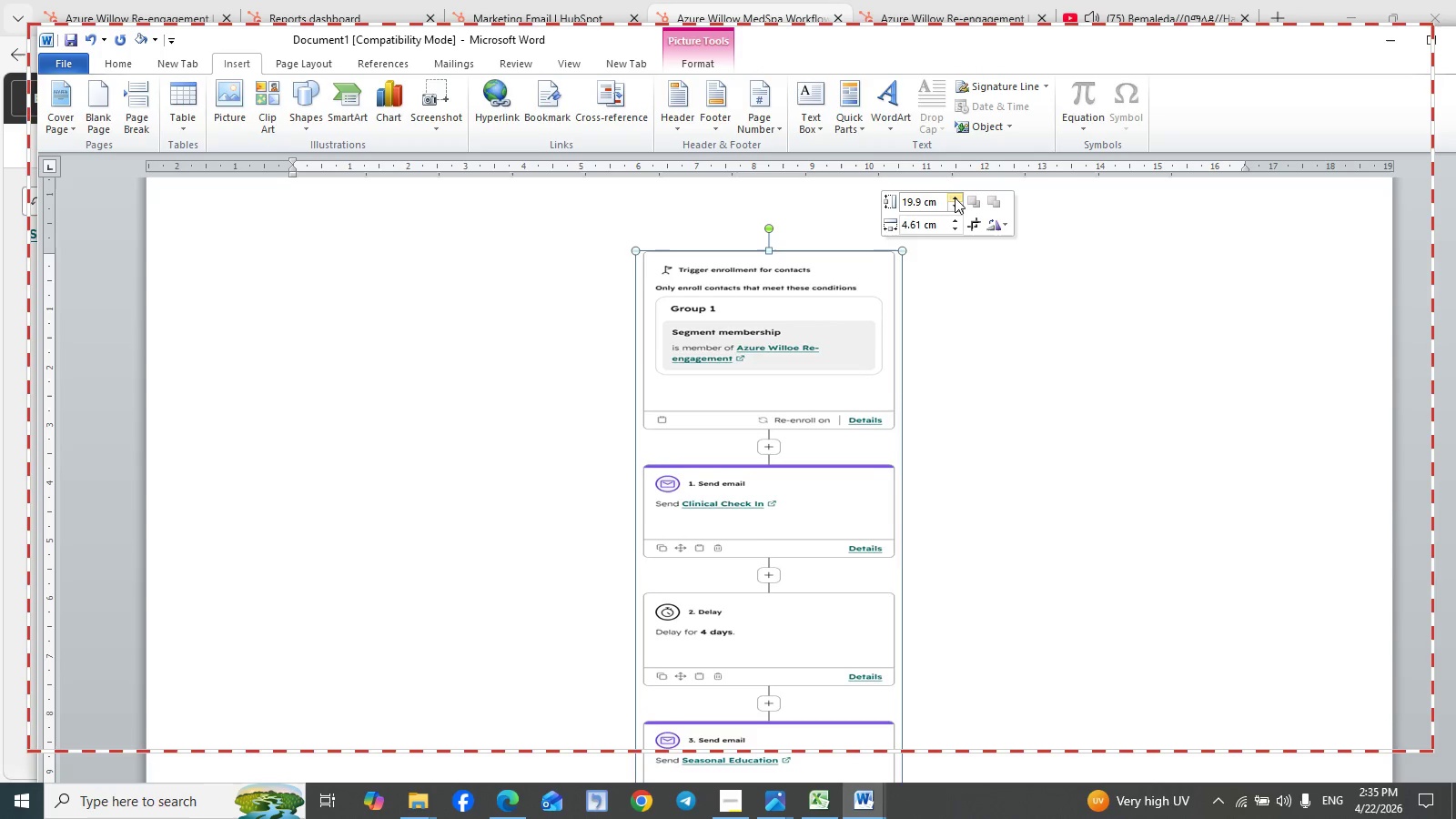 
triple_click([955, 197])
 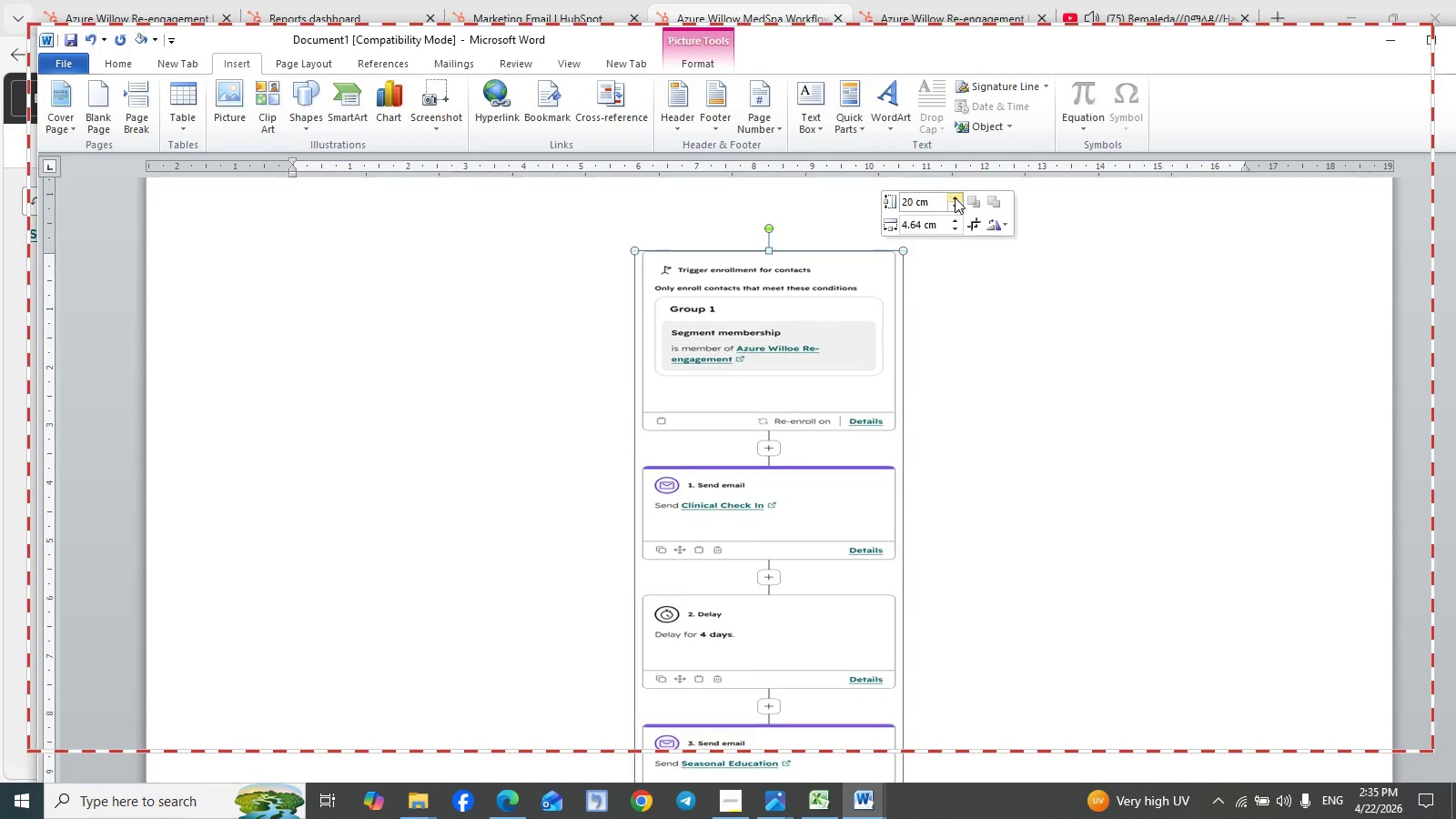 
triple_click([955, 197])
 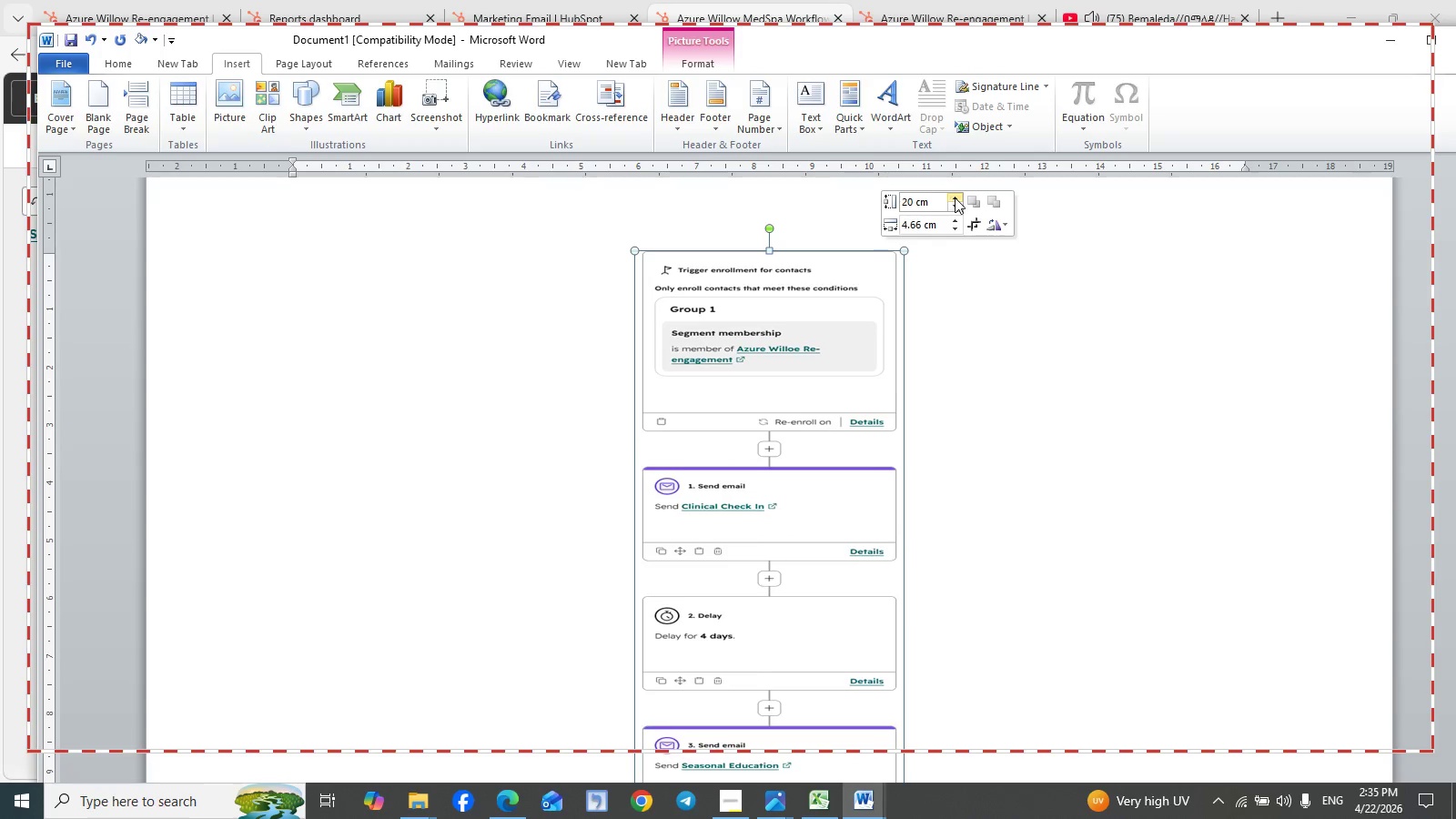 
triple_click([955, 197])
 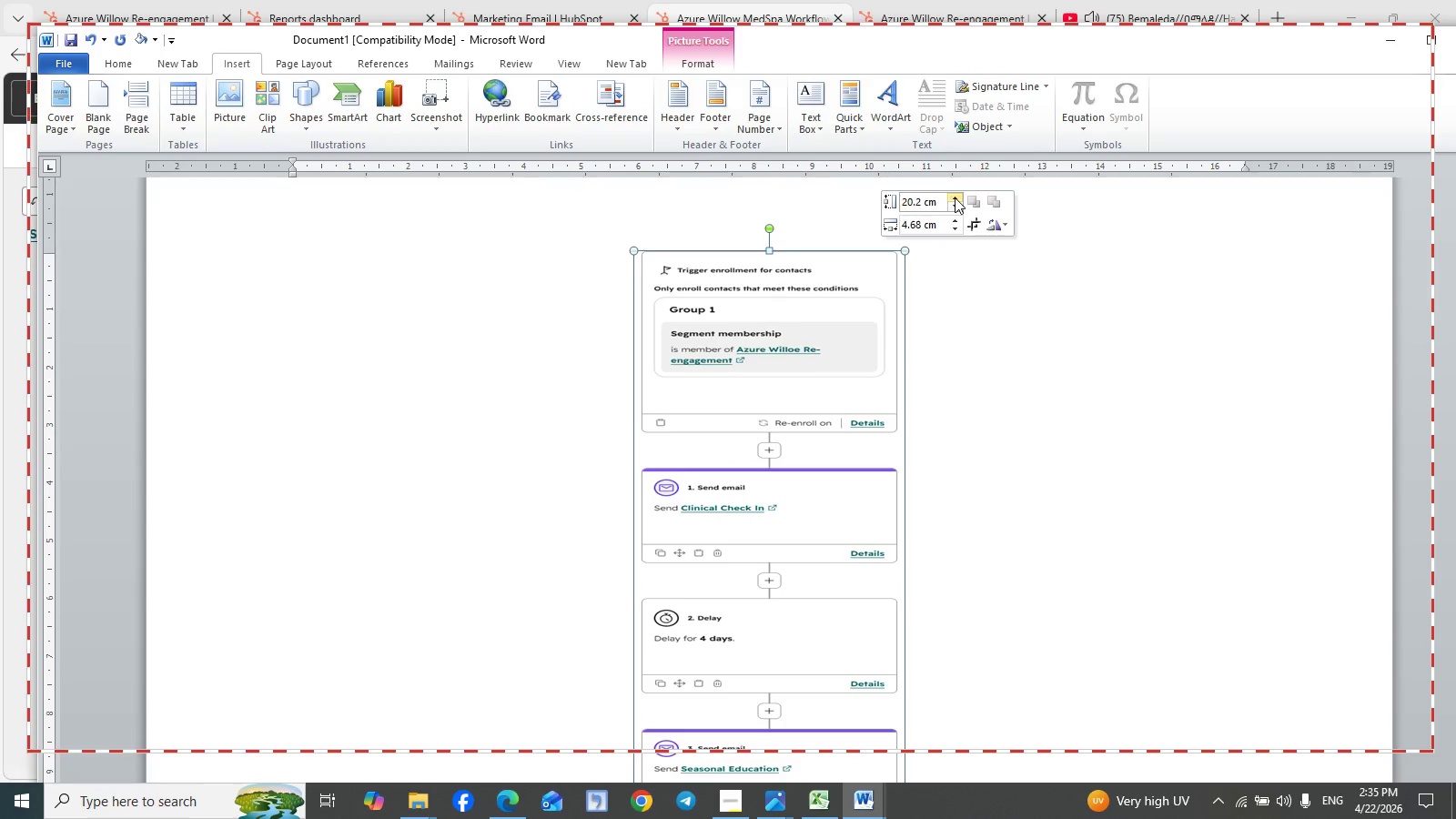 
triple_click([955, 197])
 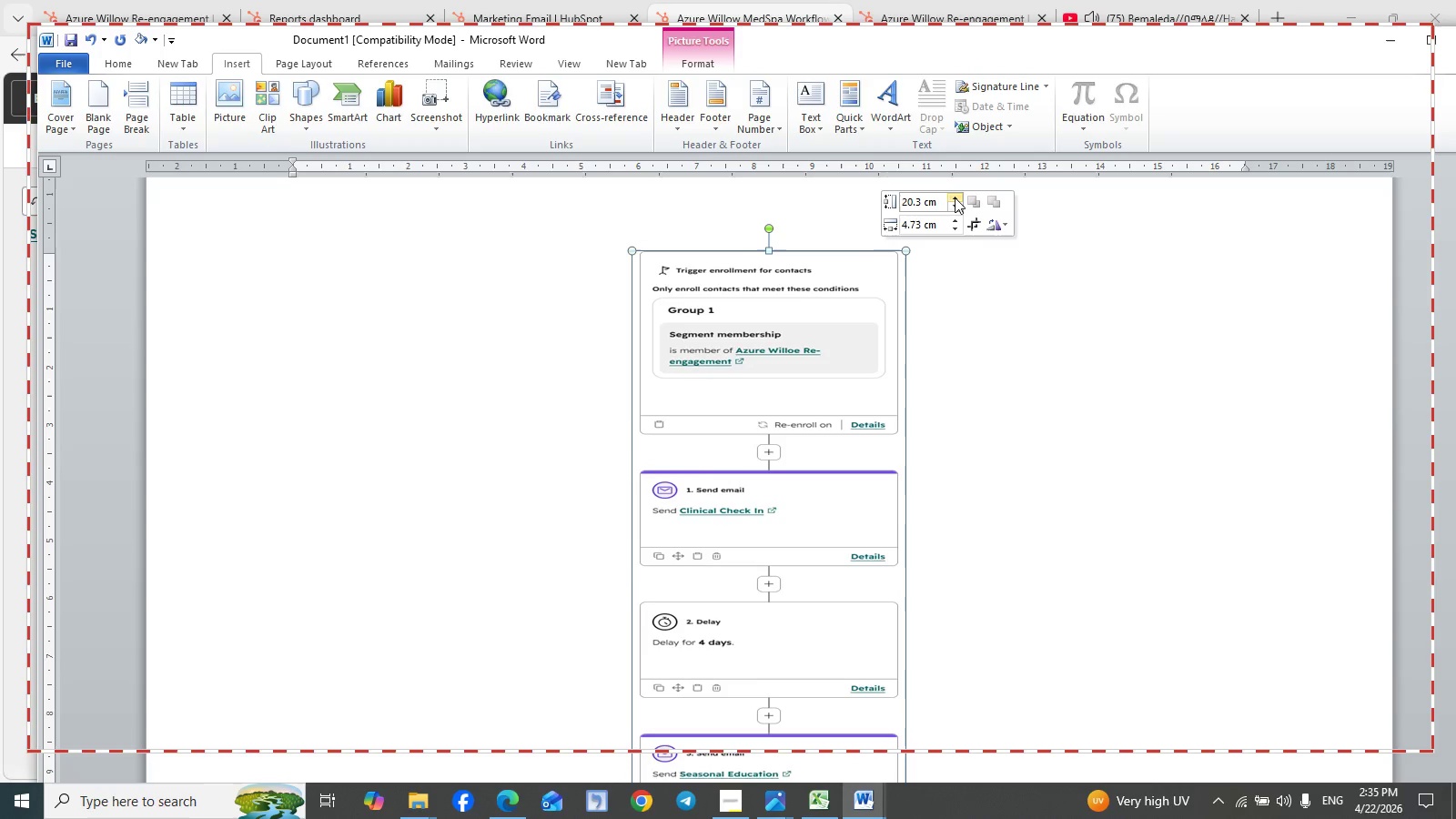 
triple_click([955, 197])
 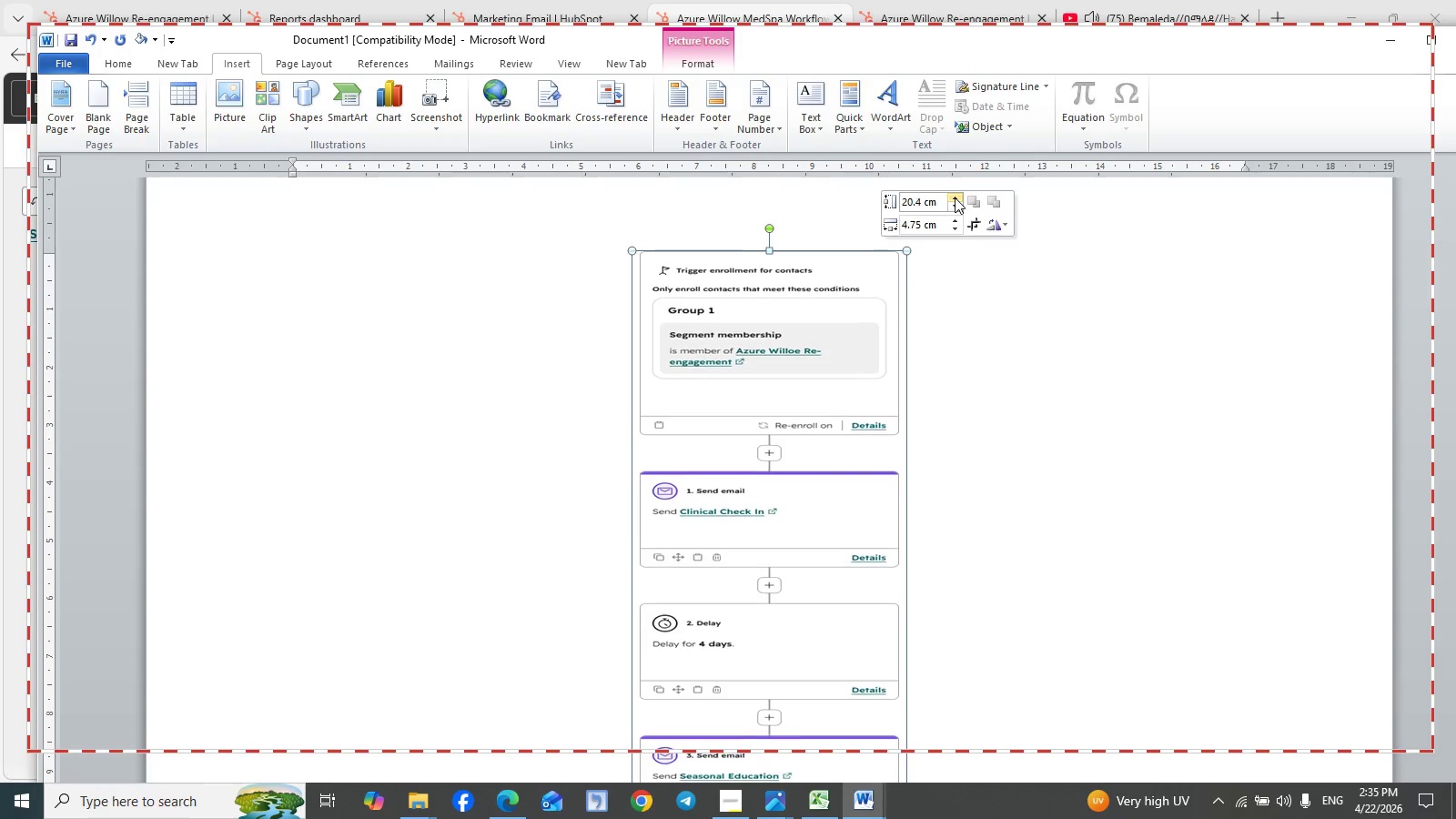 
triple_click([955, 197])
 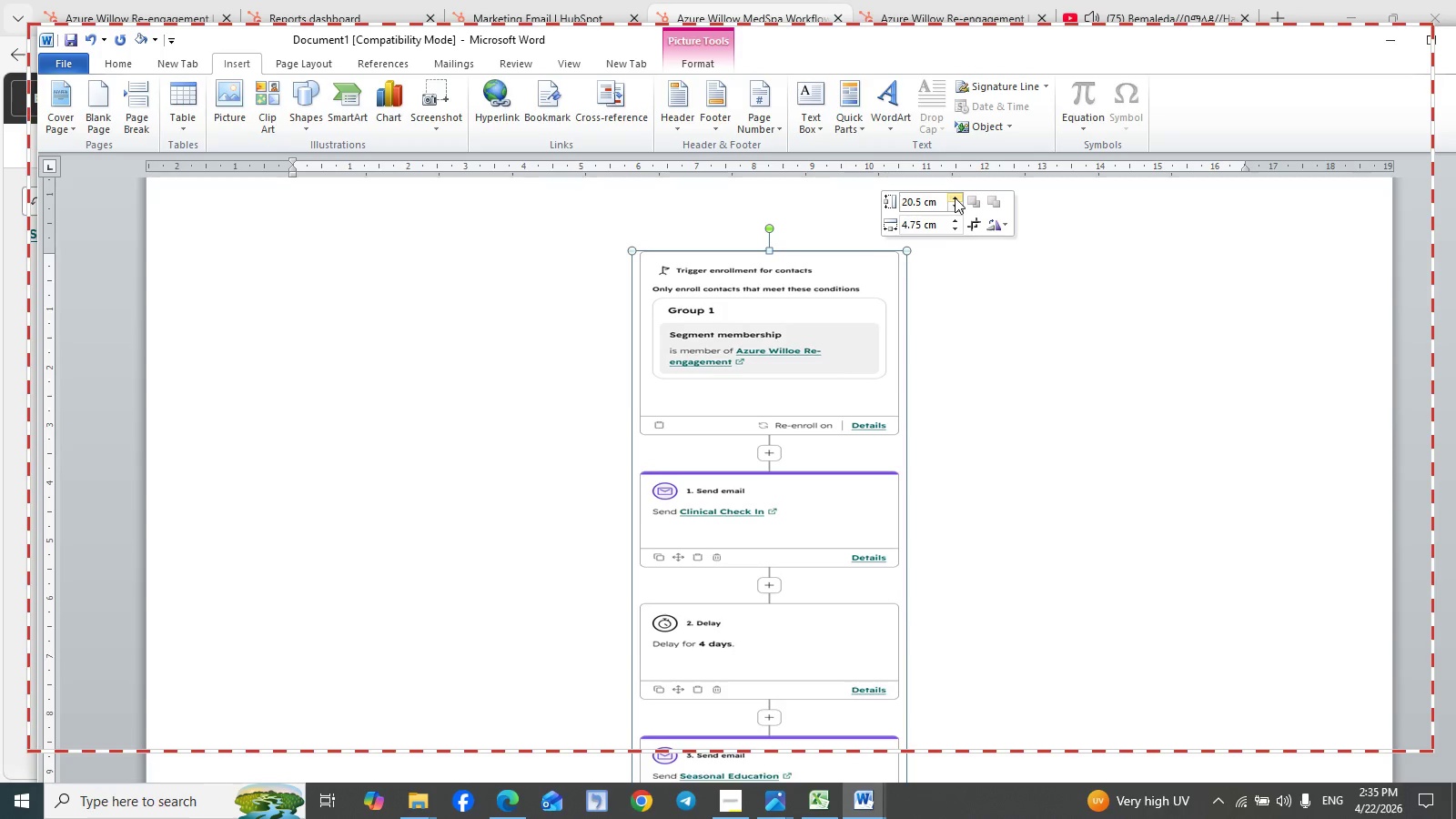 
triple_click([955, 197])
 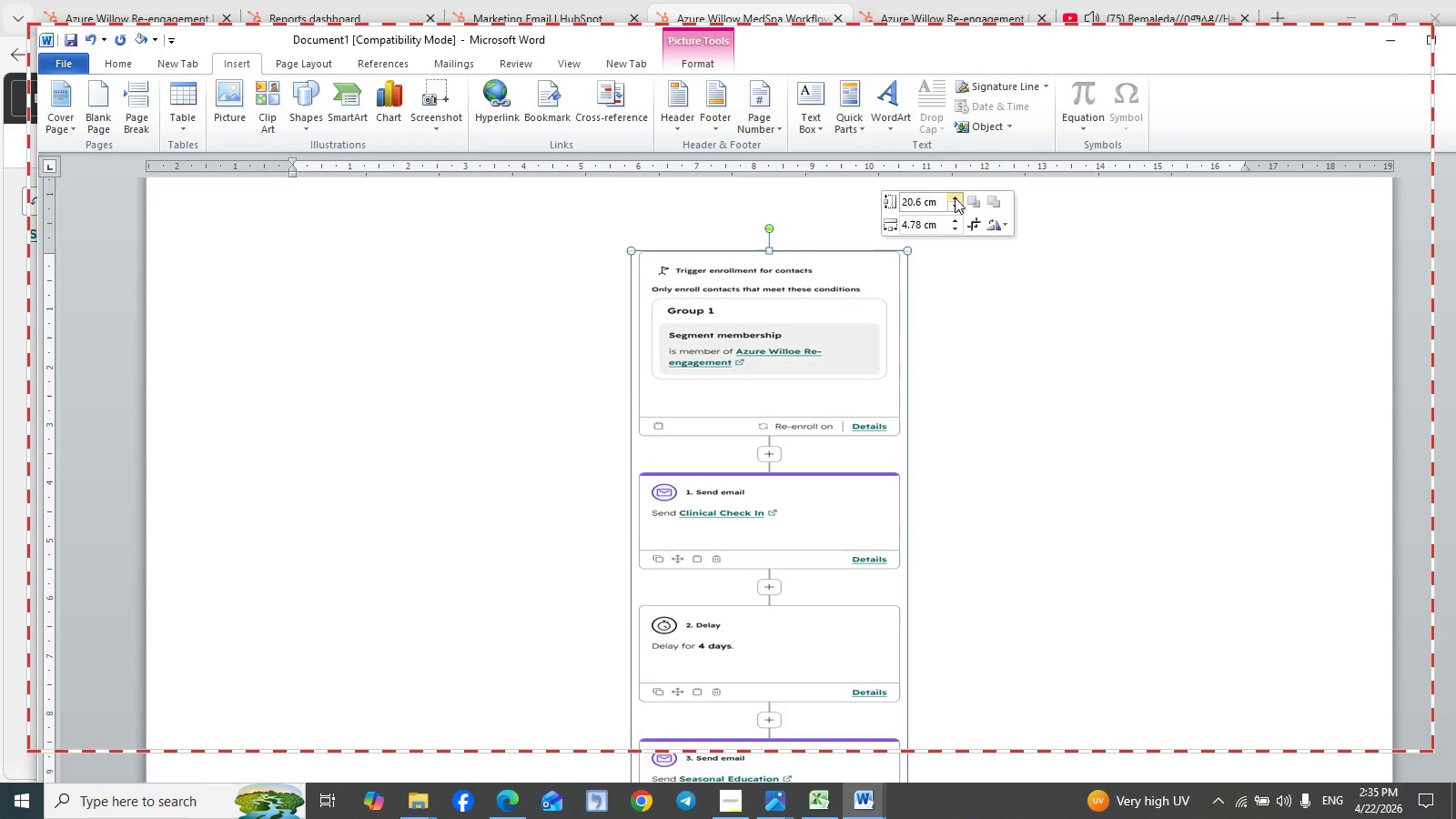 
triple_click([955, 197])
 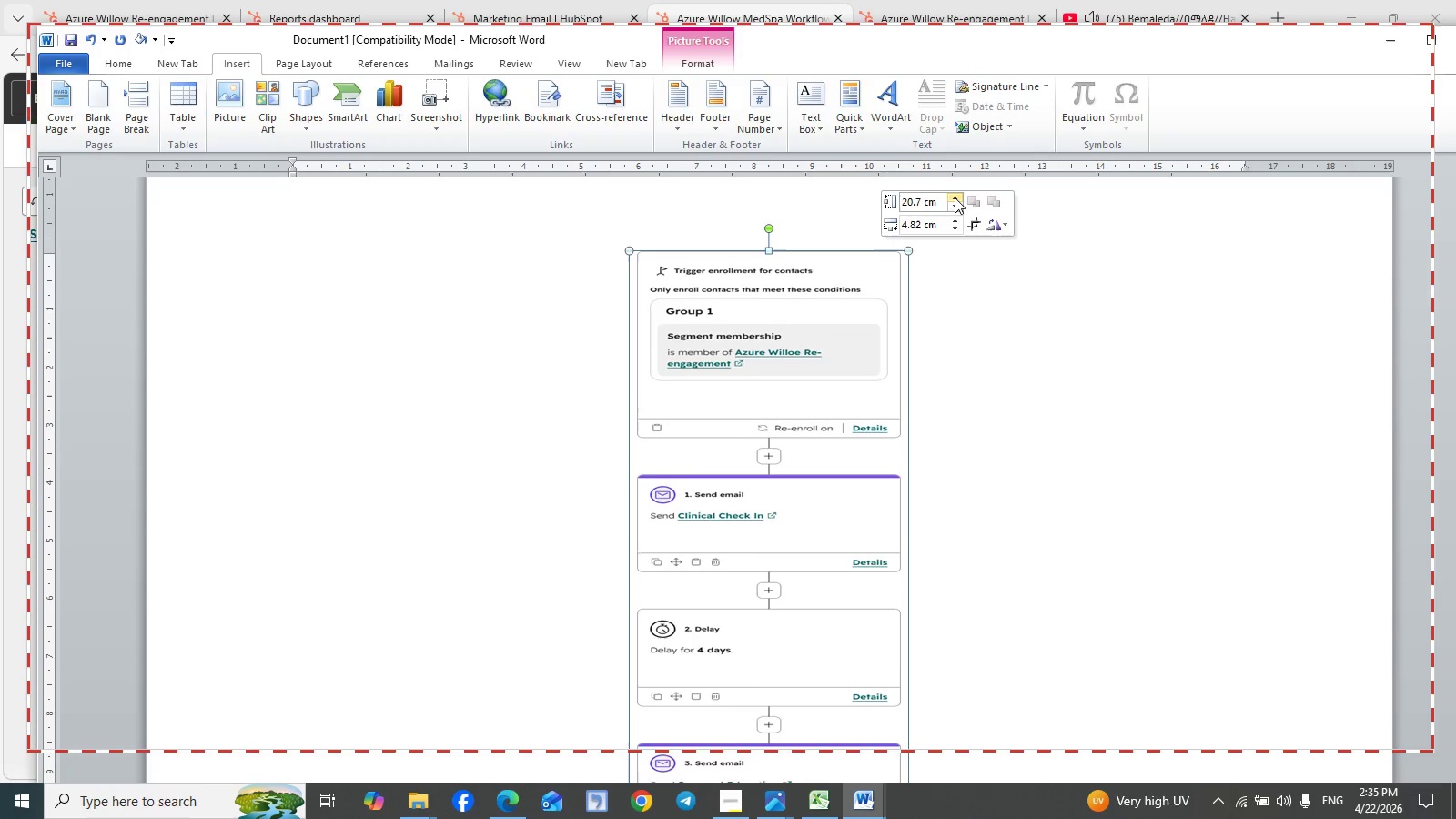 
triple_click([955, 197])
 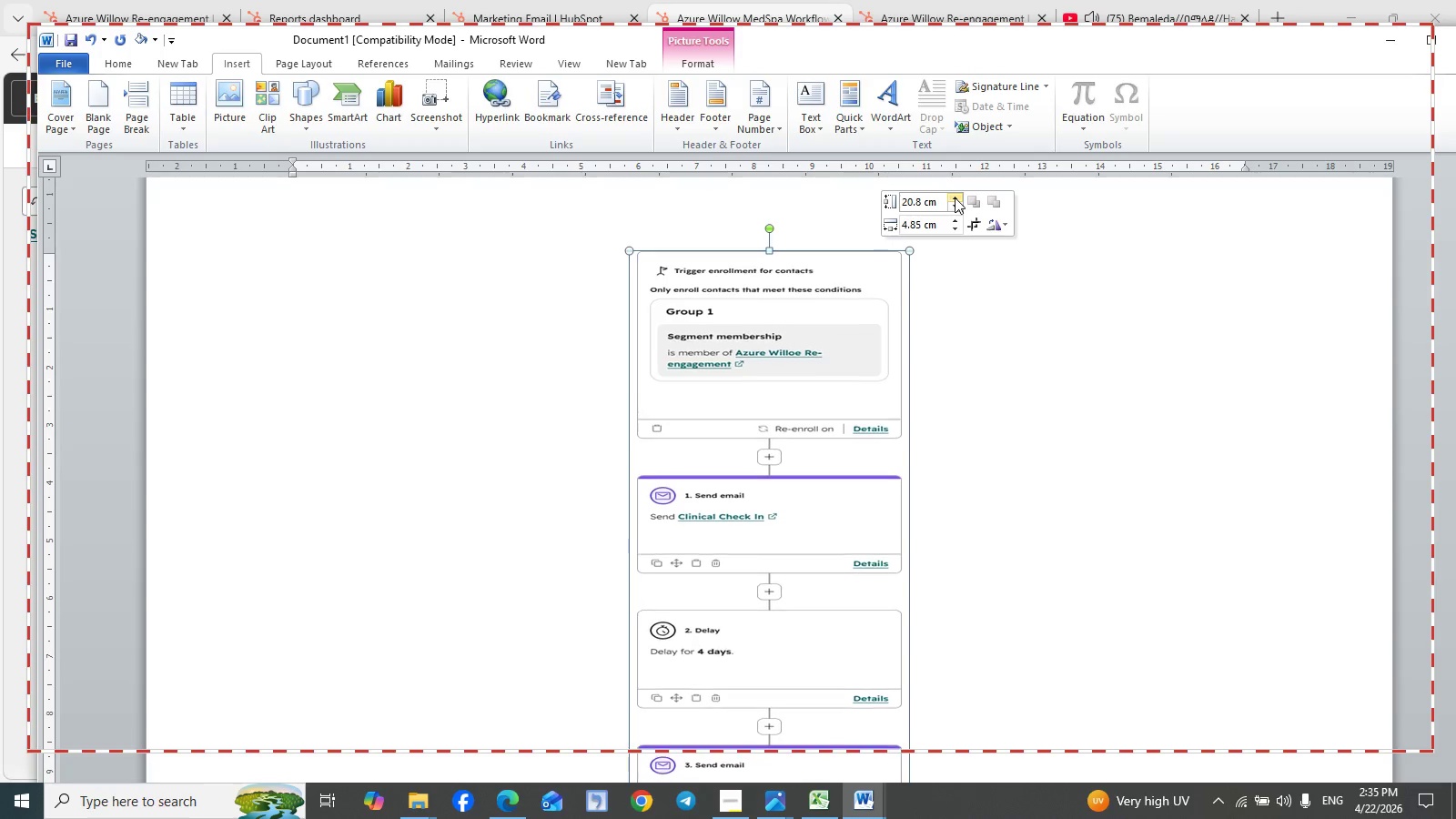 
triple_click([955, 197])
 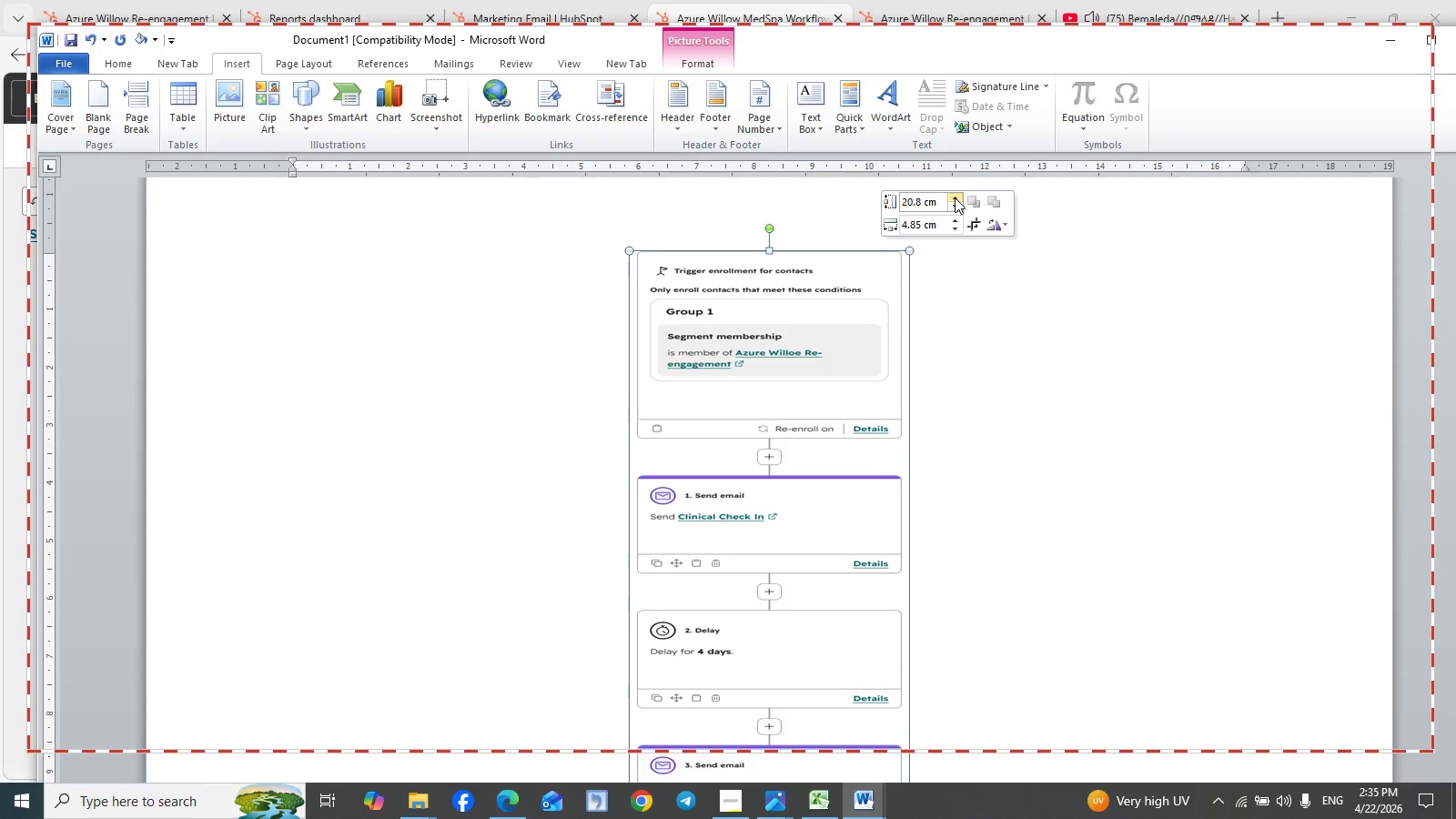 
triple_click([955, 197])
 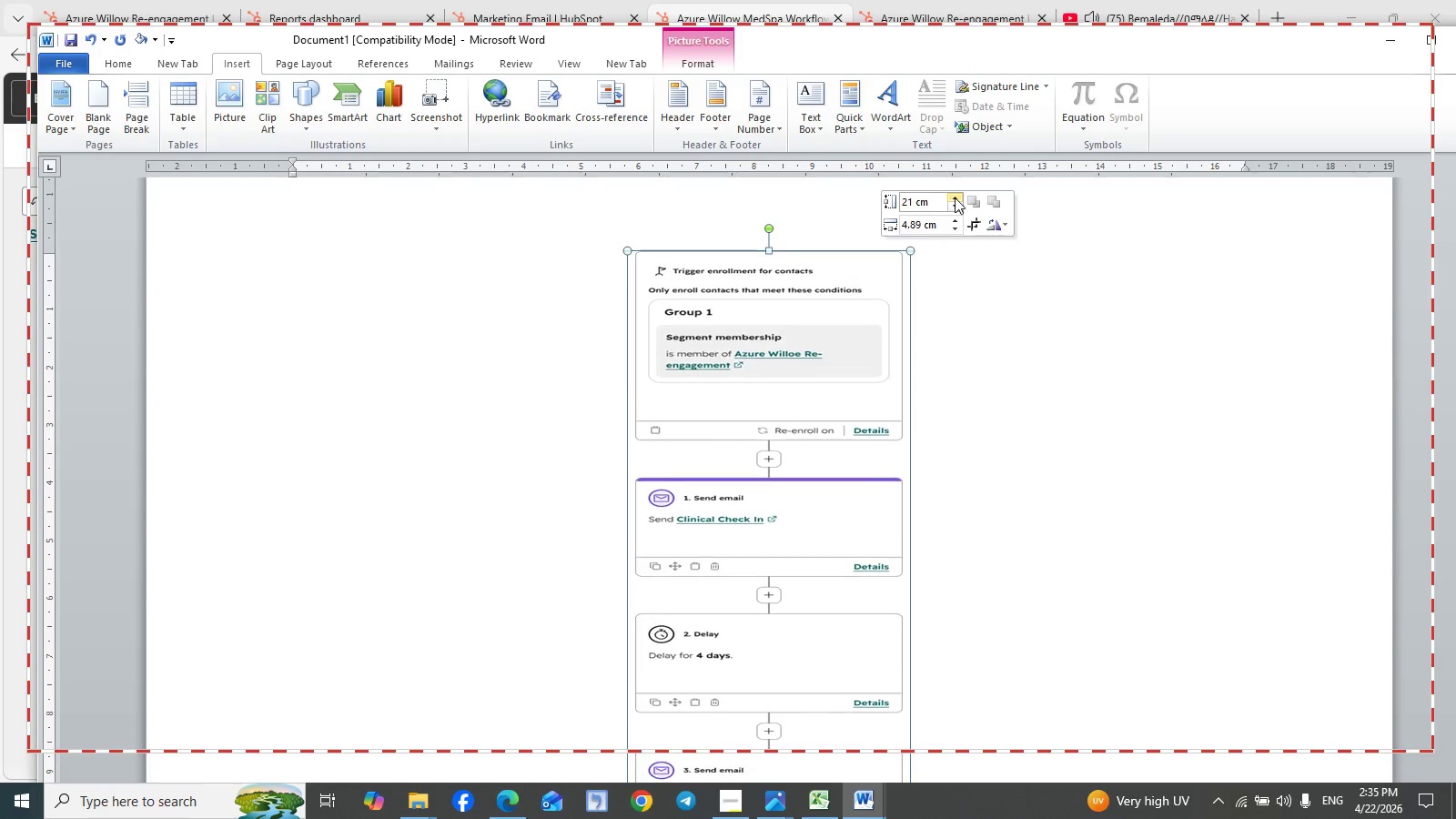 
triple_click([955, 197])
 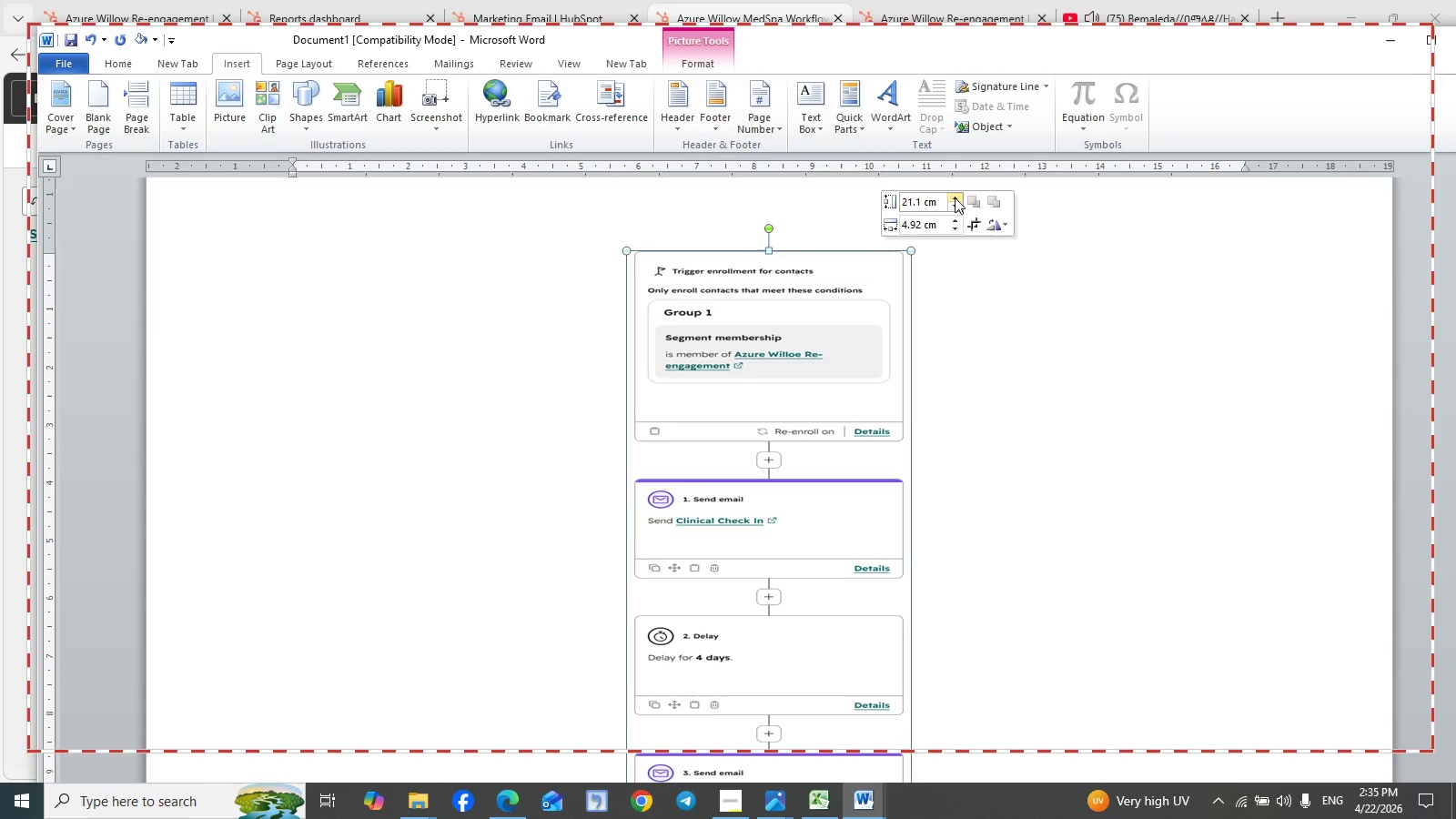 
triple_click([955, 197])
 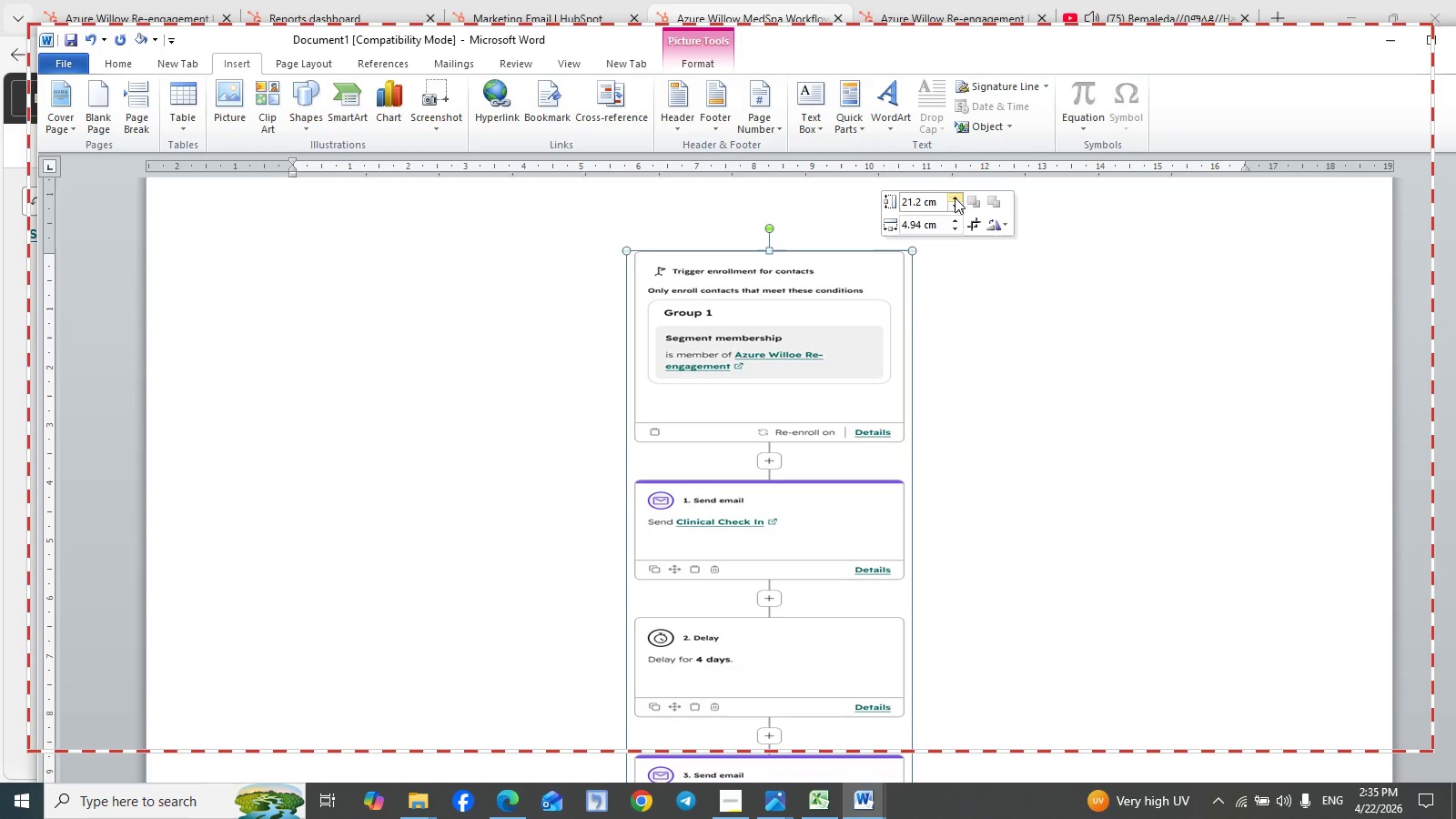 
triple_click([955, 197])
 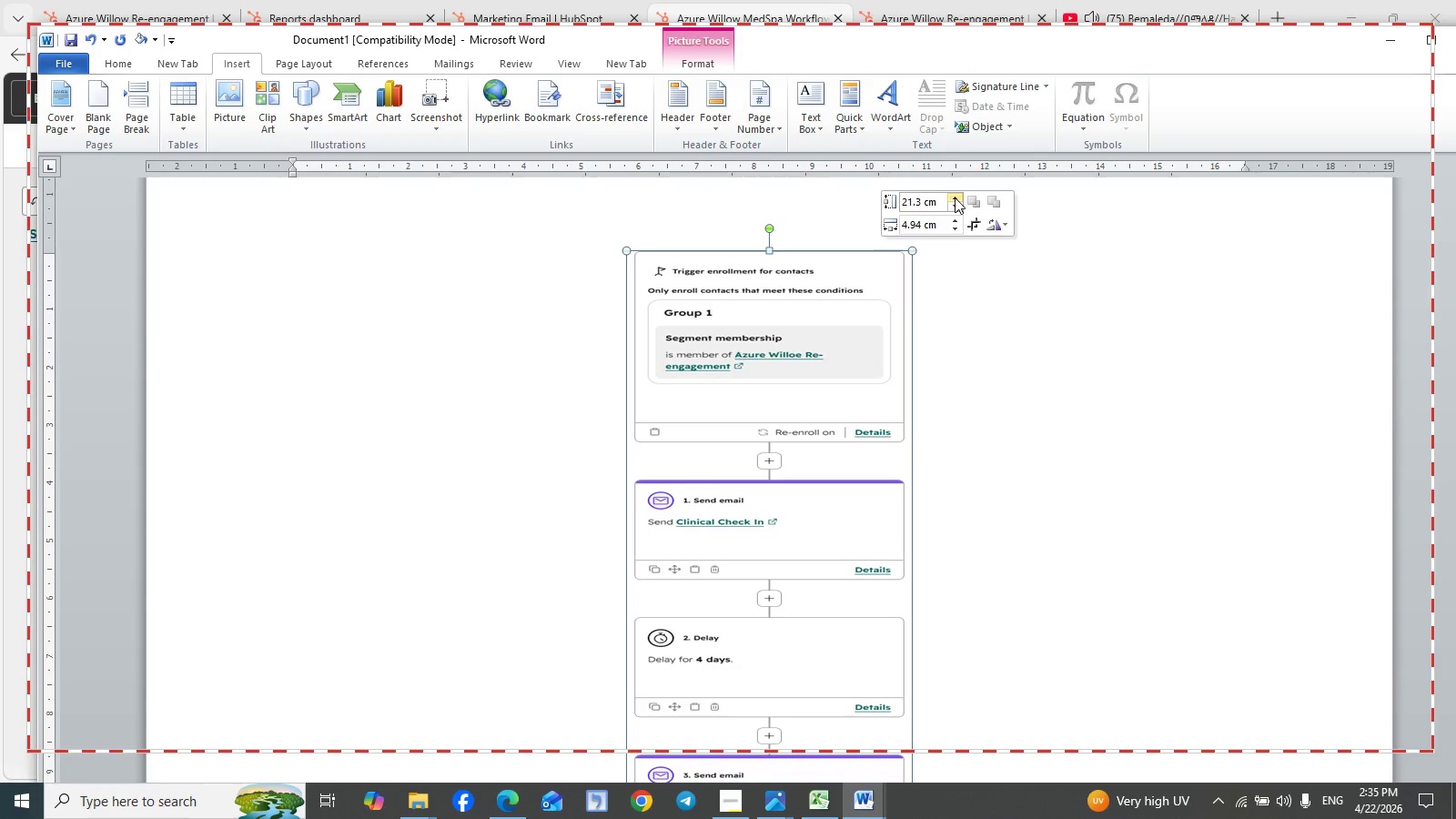 
triple_click([955, 197])
 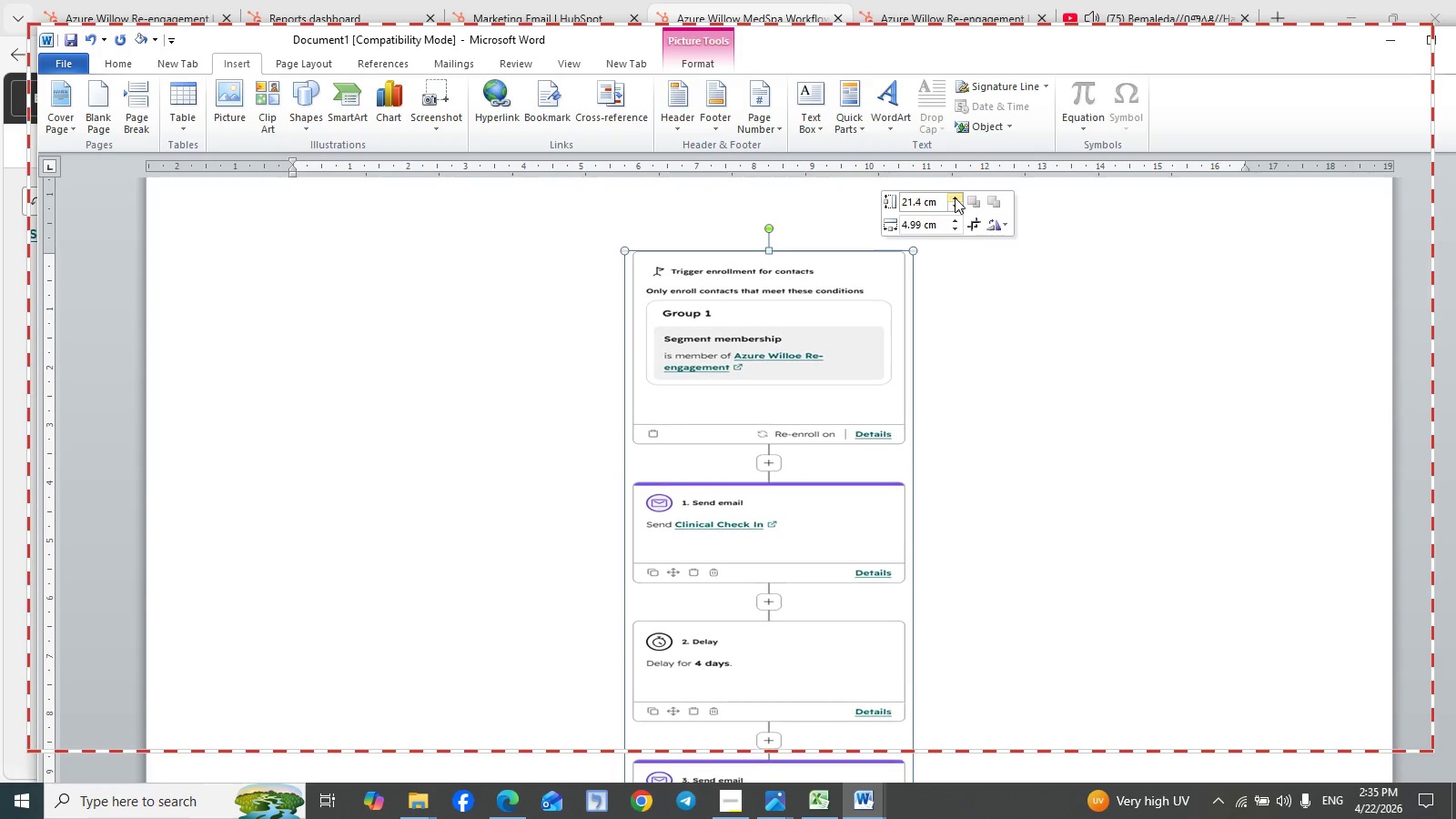 
triple_click([955, 197])
 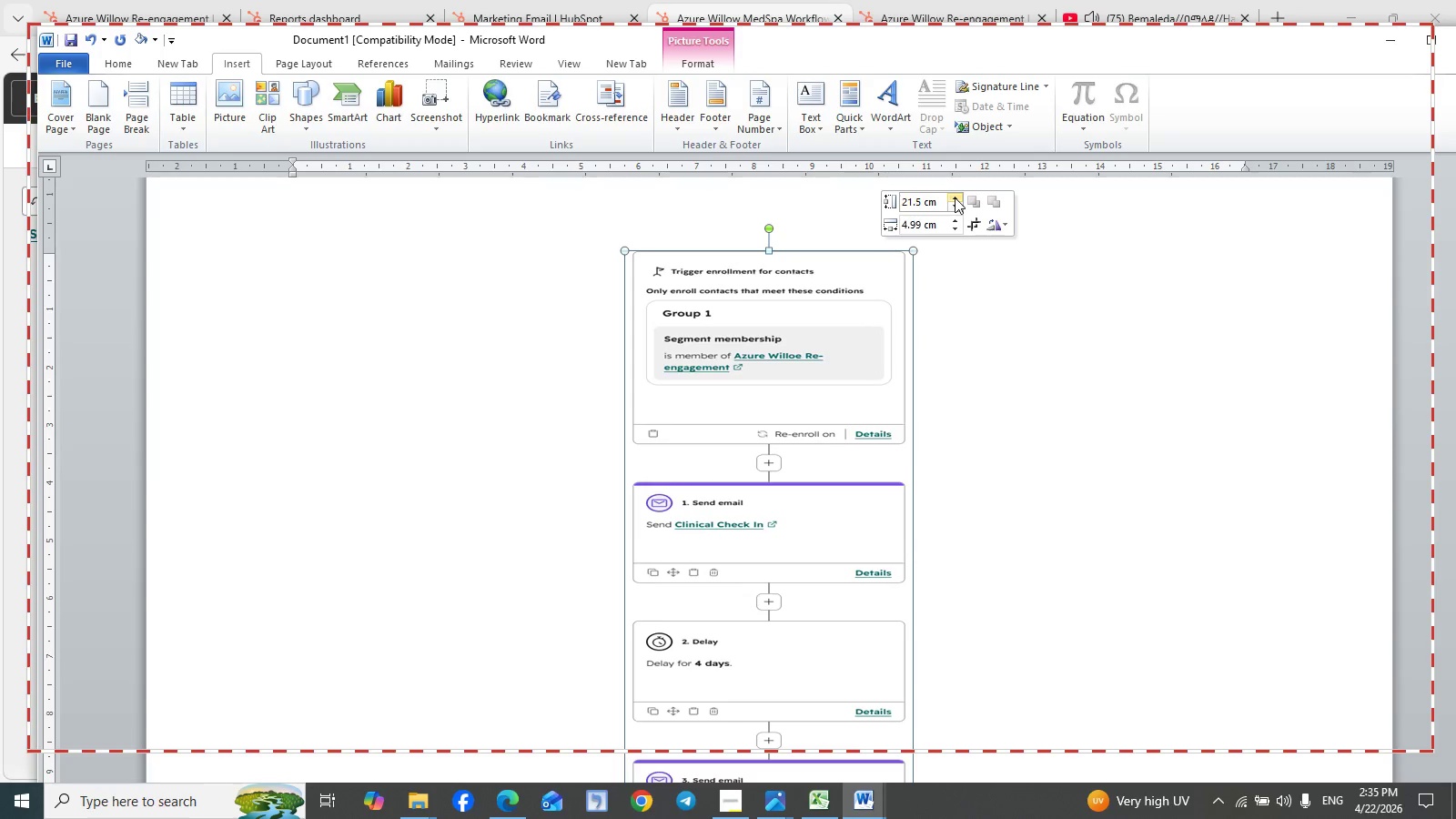 
triple_click([955, 197])
 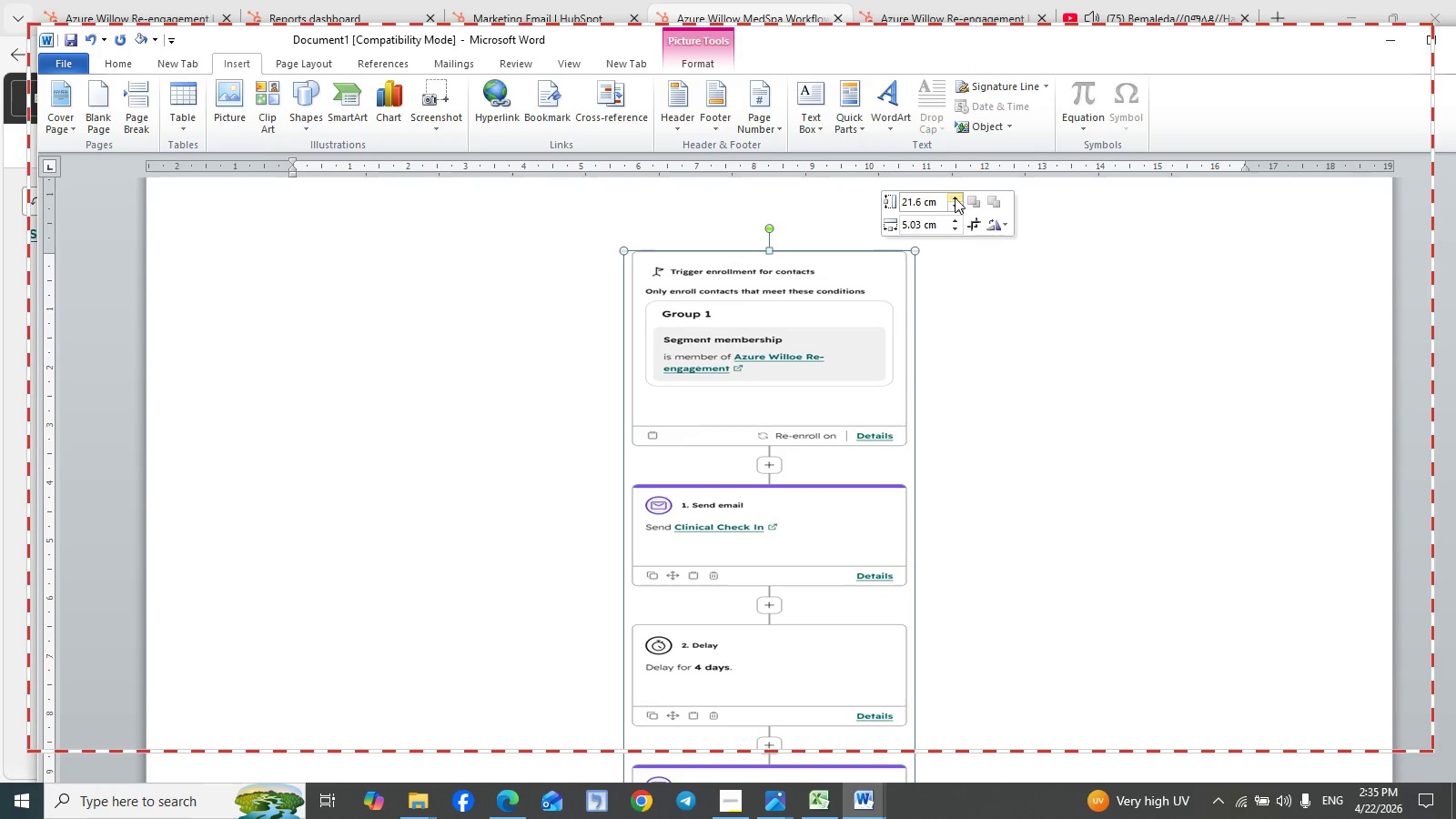 
triple_click([955, 197])
 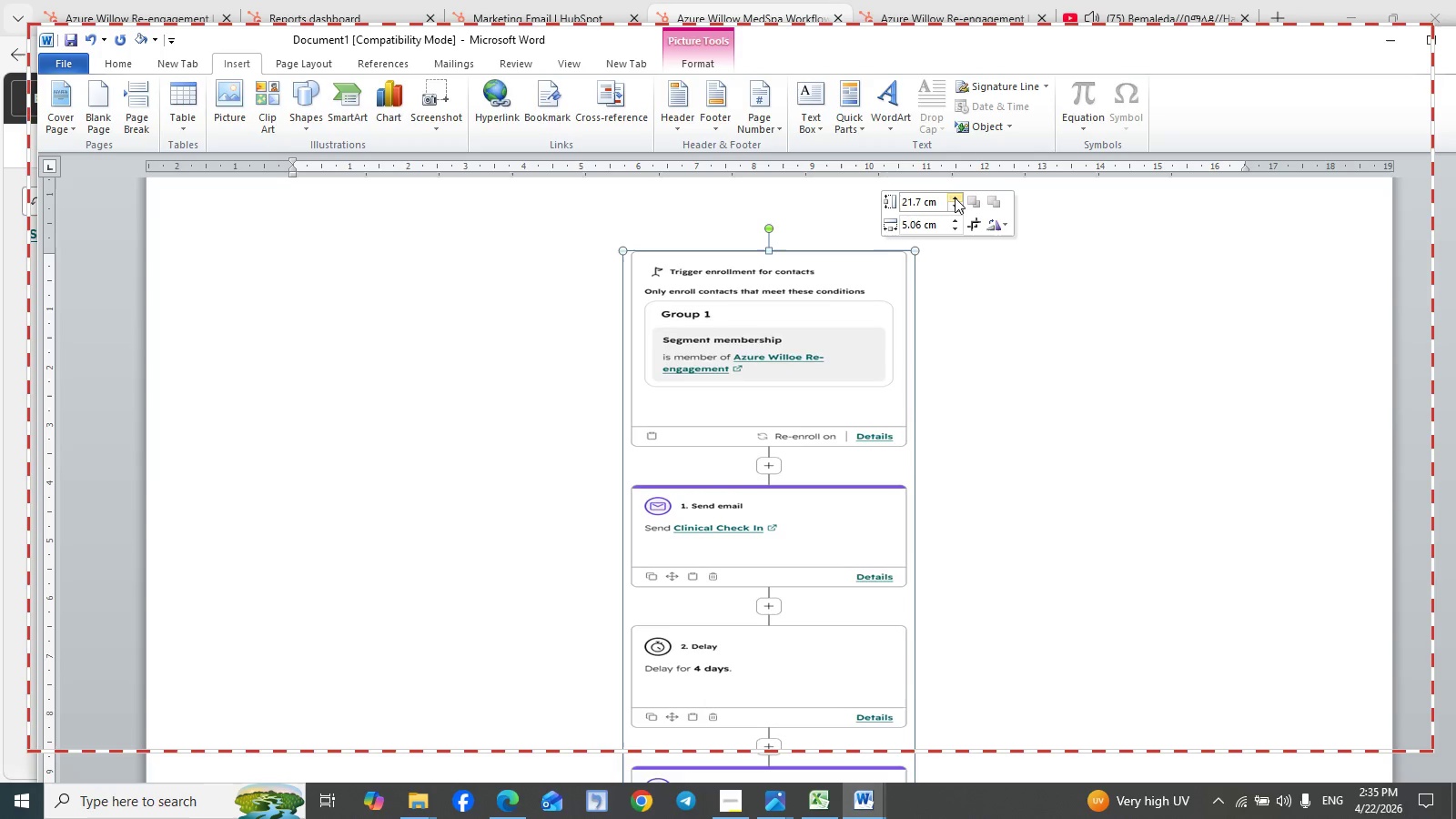 
triple_click([955, 197])
 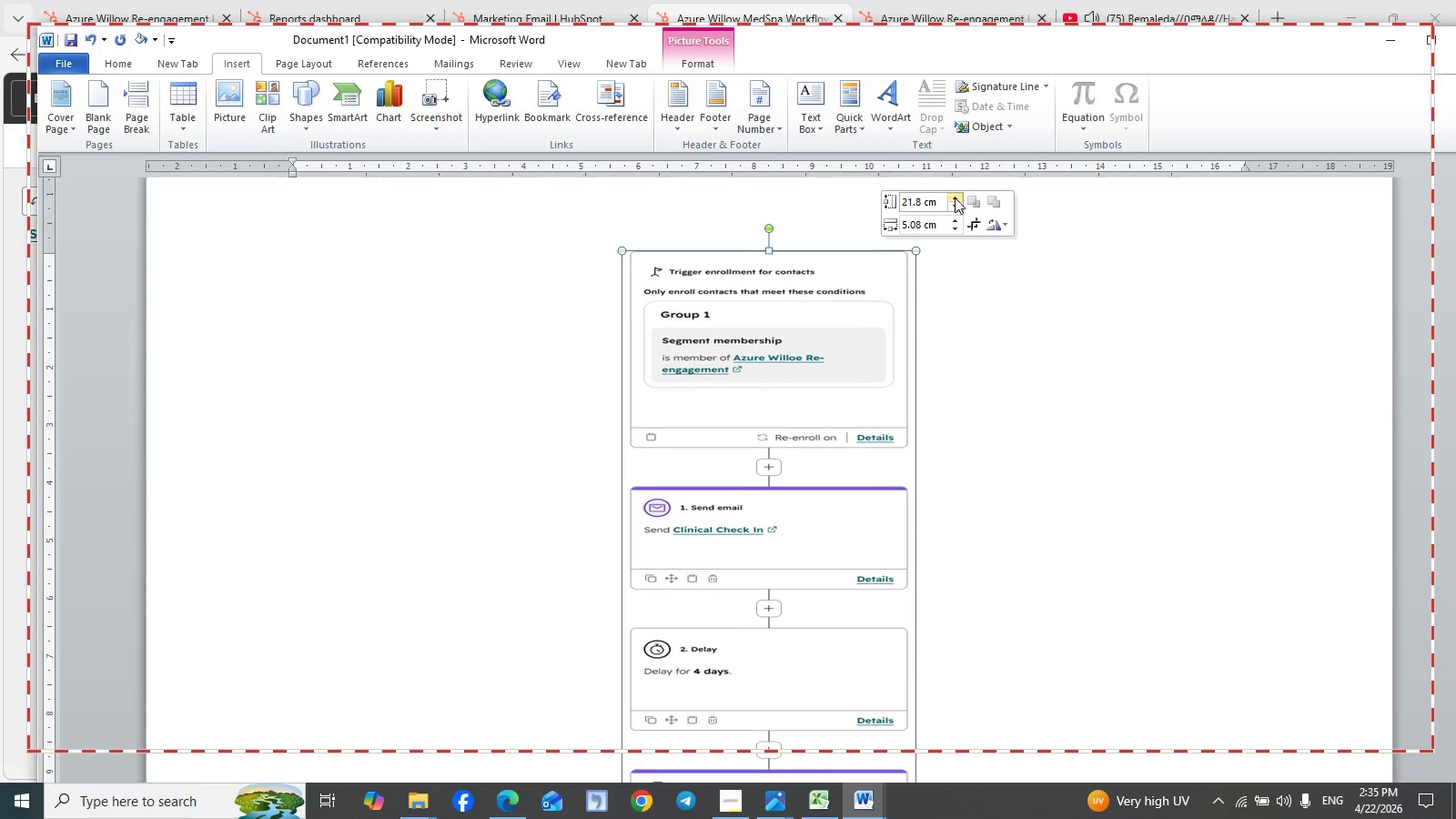 
triple_click([955, 197])
 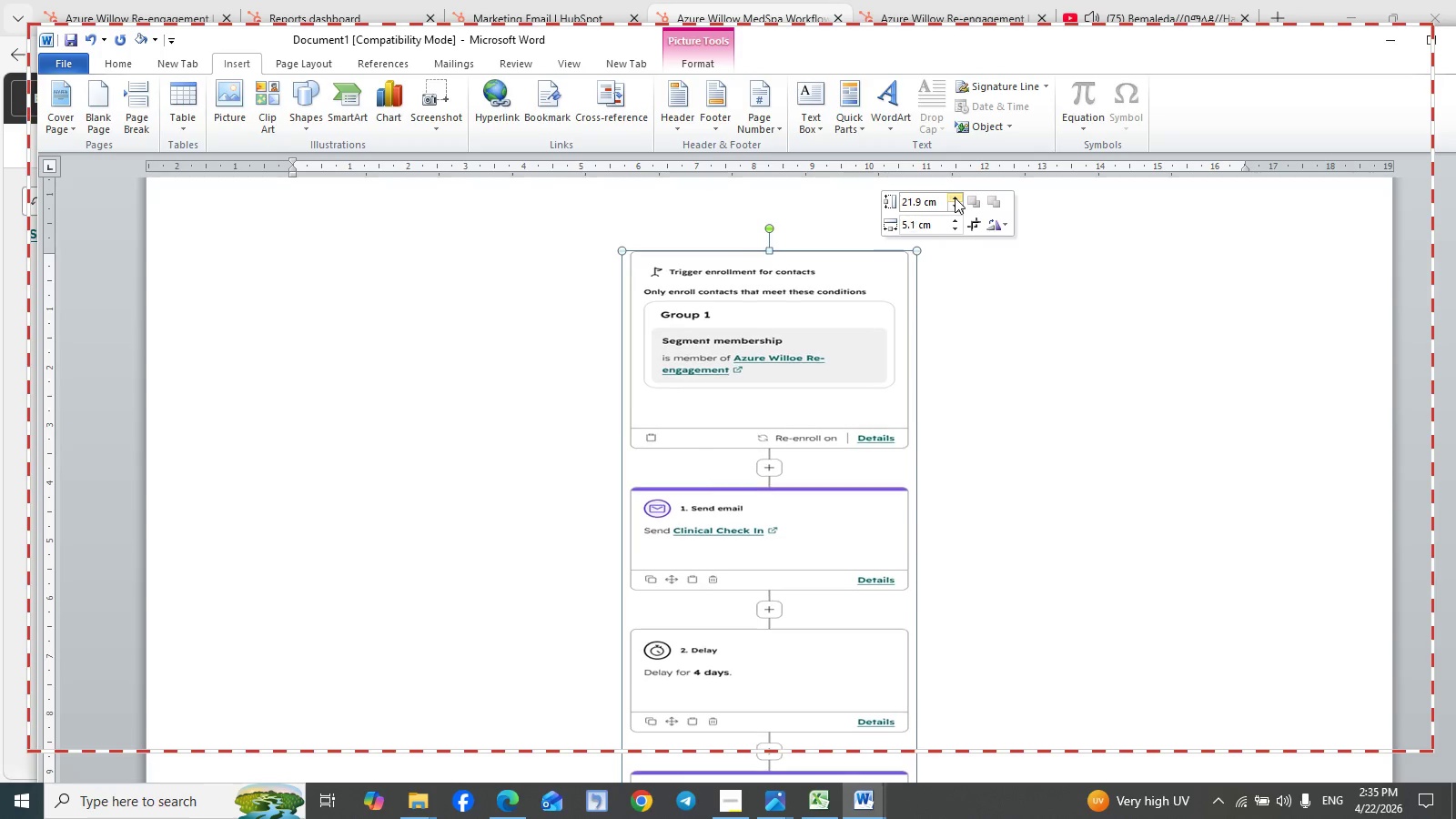 
triple_click([955, 197])
 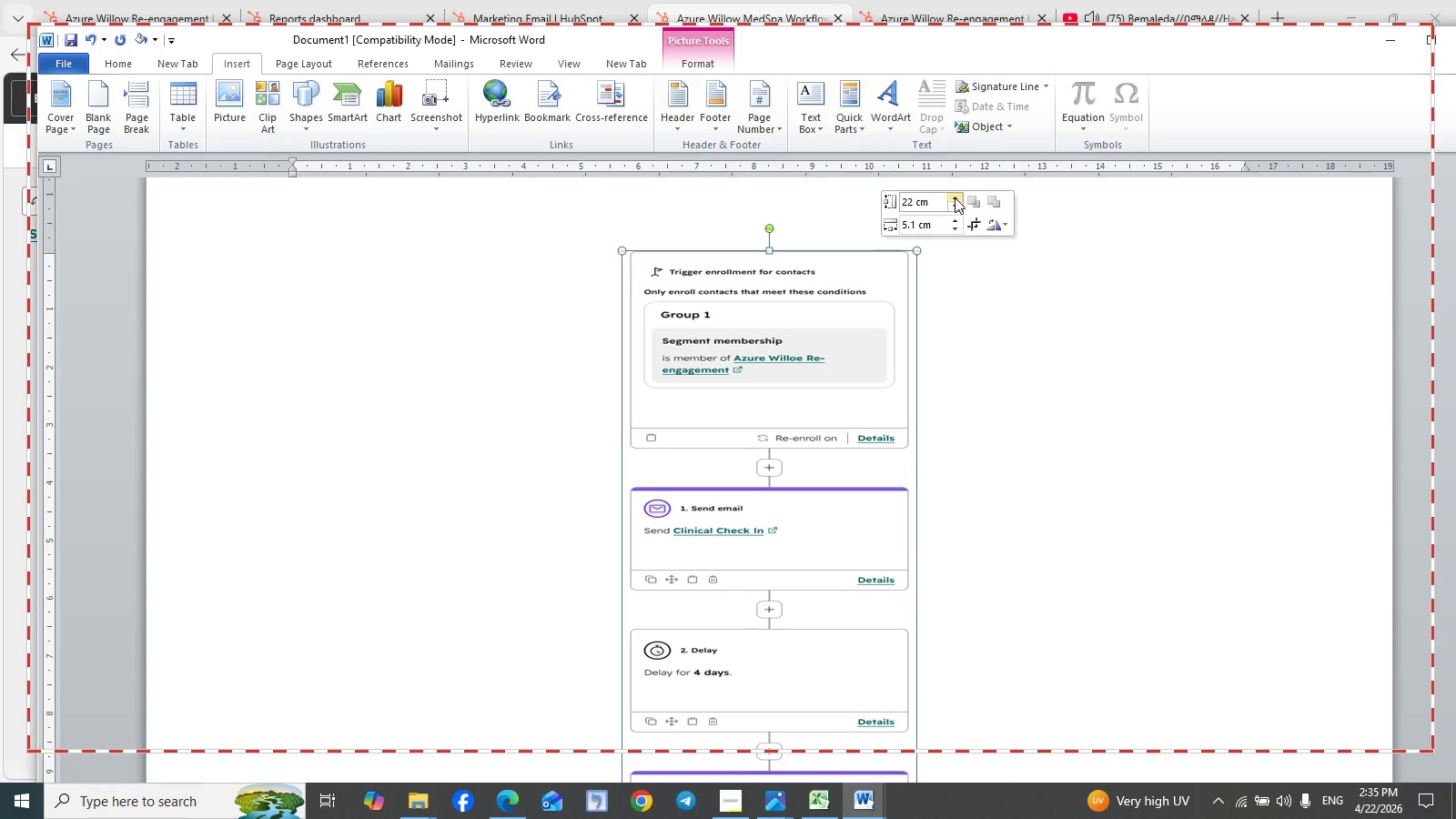 
triple_click([955, 197])
 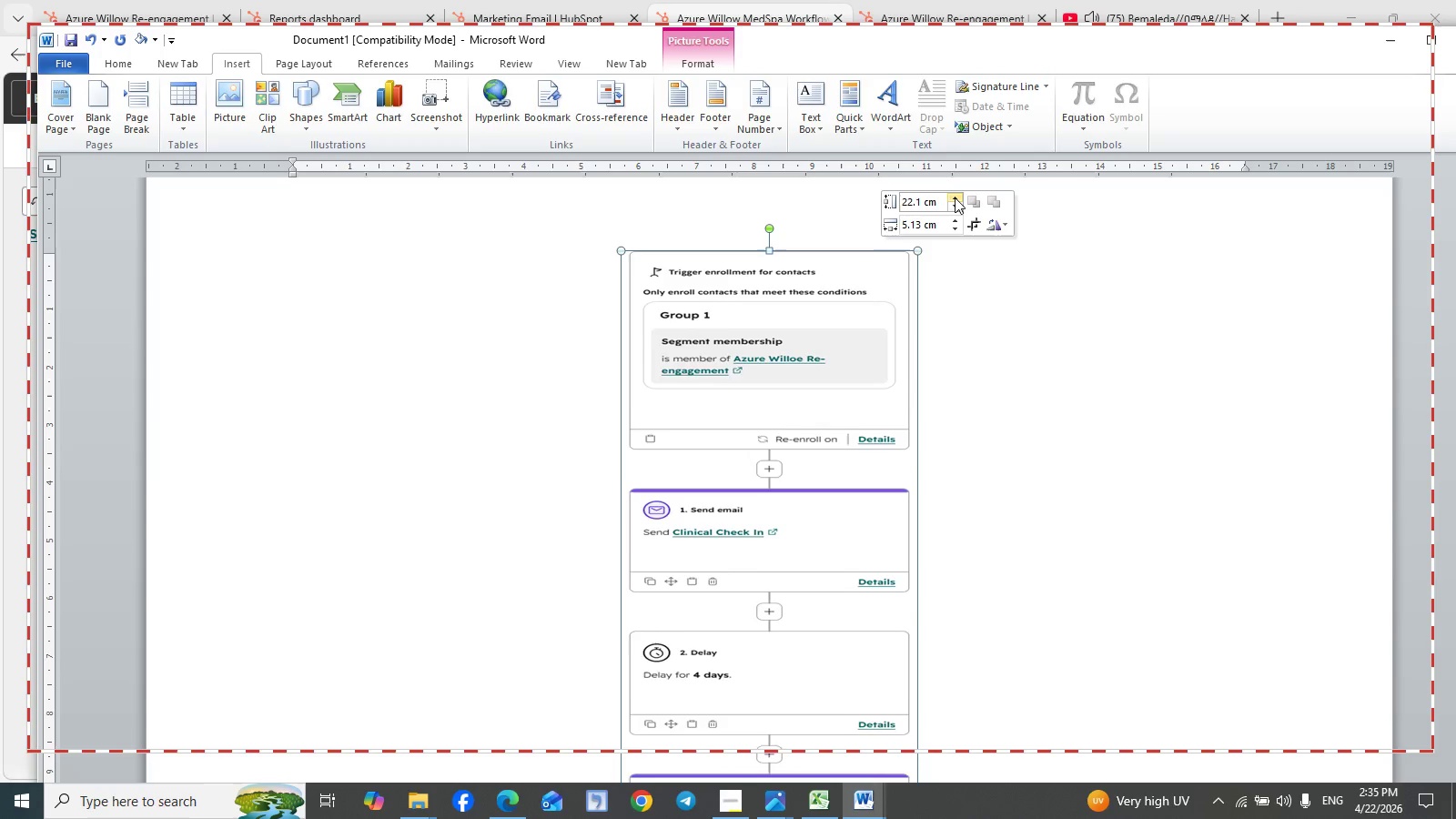 
triple_click([955, 197])
 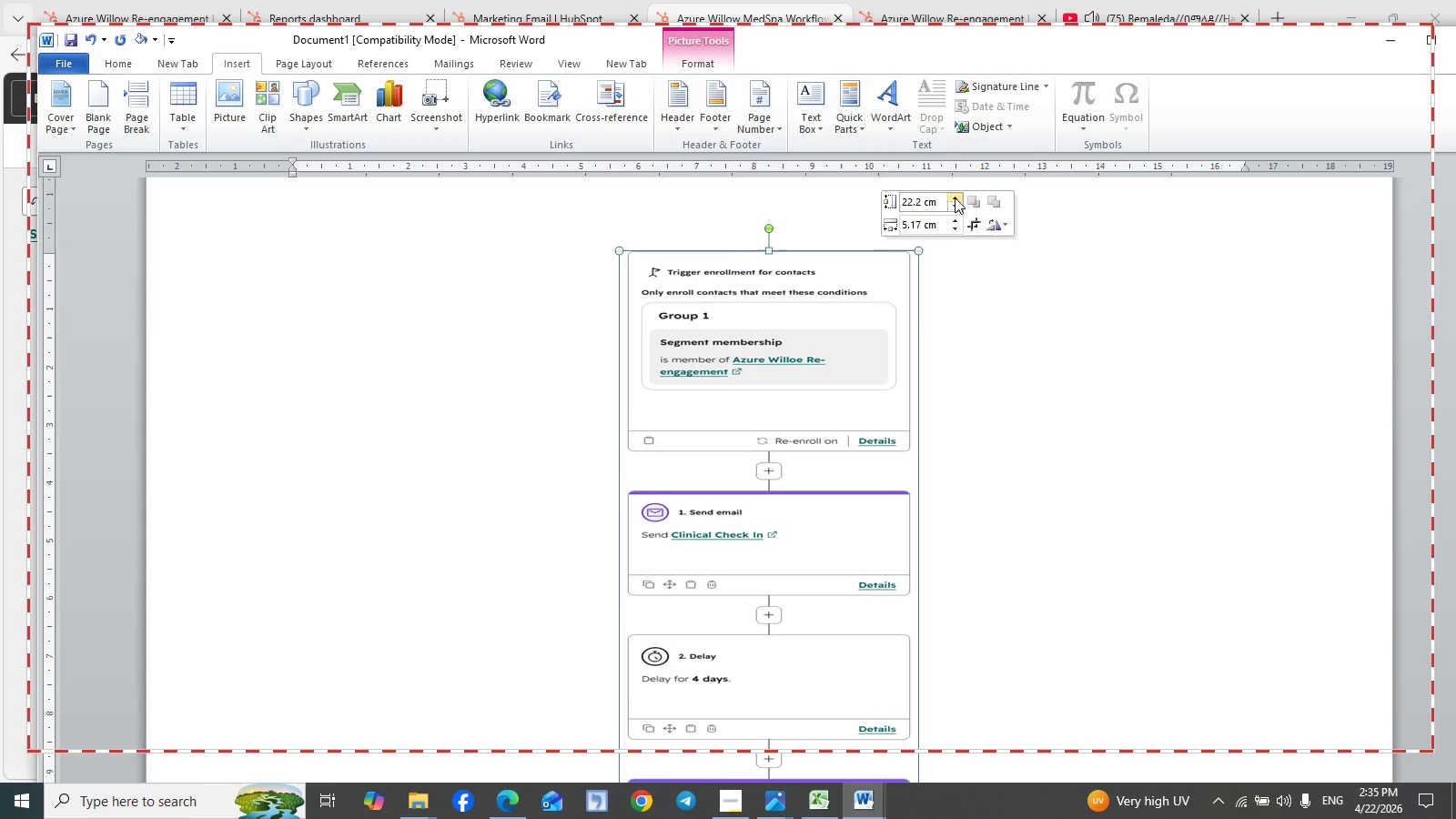 
triple_click([955, 197])
 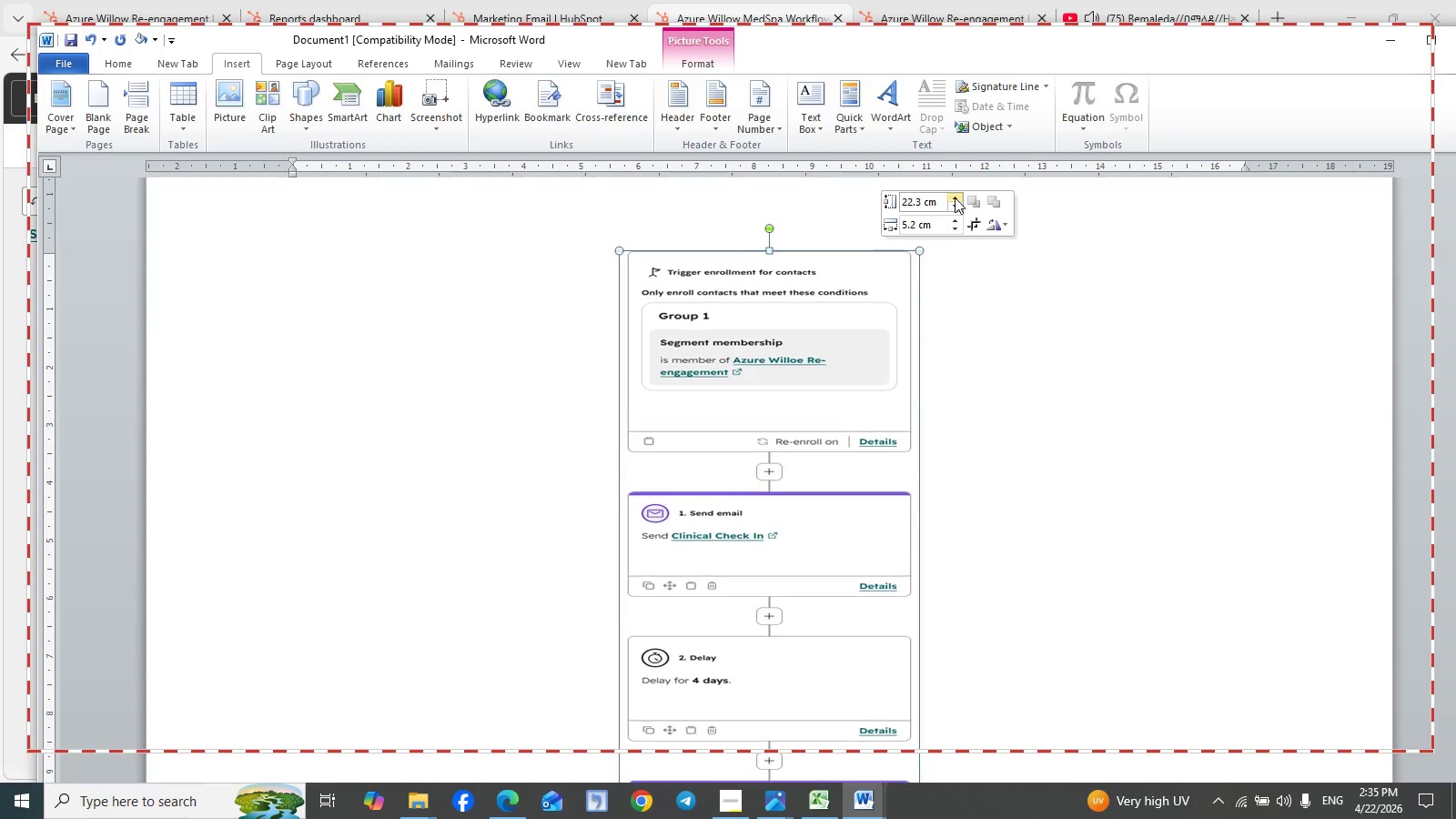 
triple_click([955, 197])
 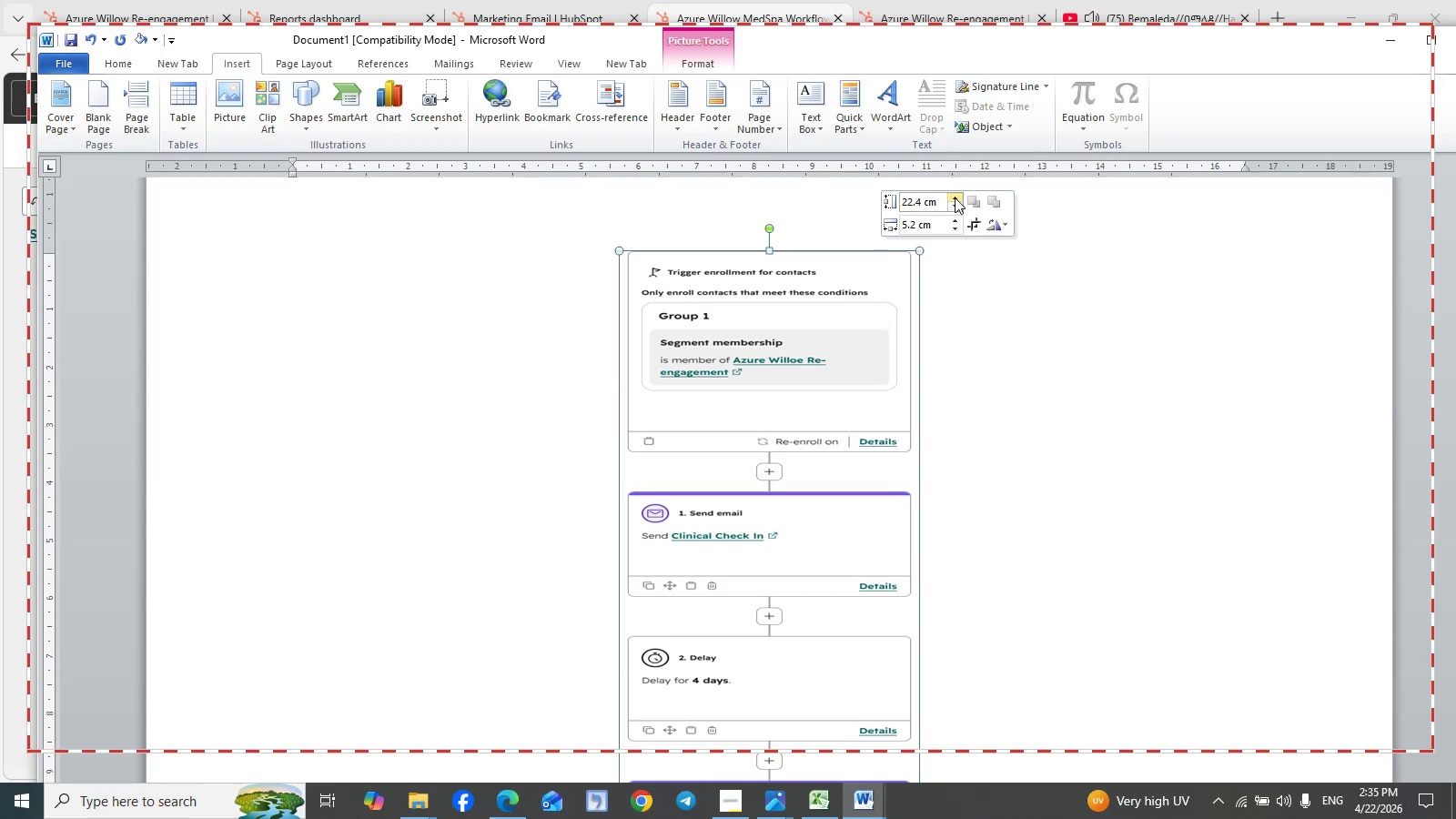 
triple_click([955, 197])
 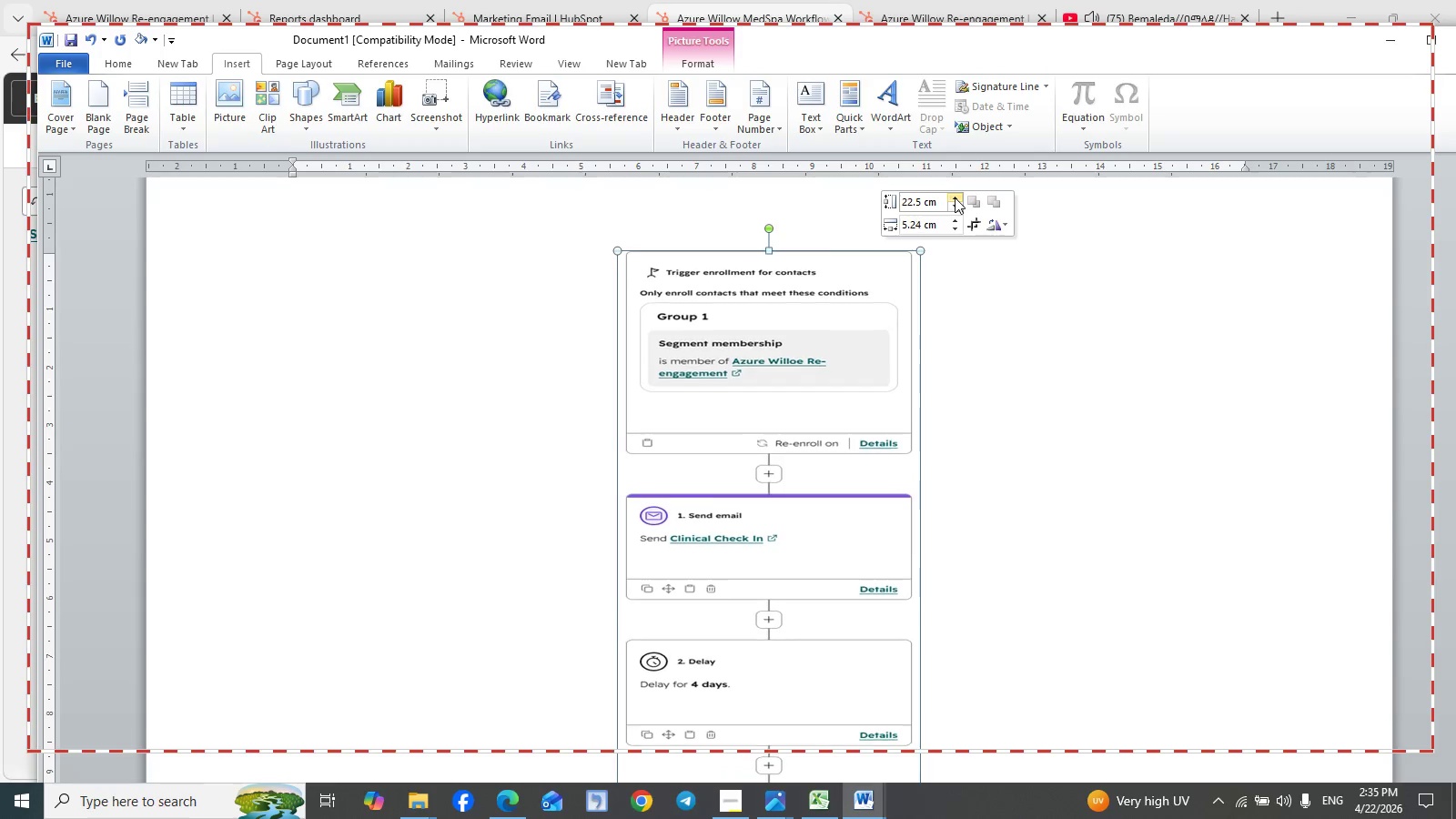 
triple_click([955, 197])
 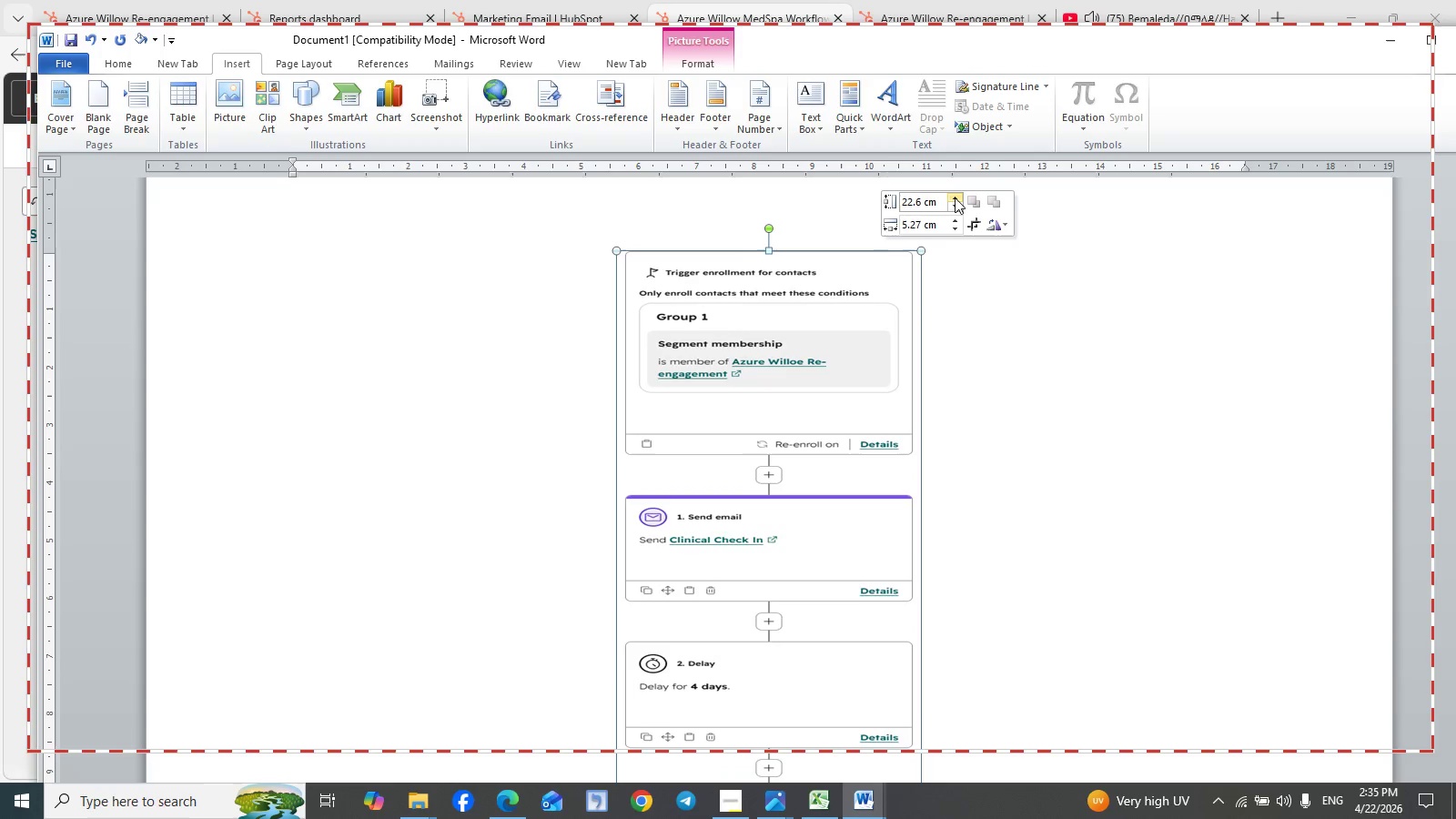 
triple_click([955, 197])
 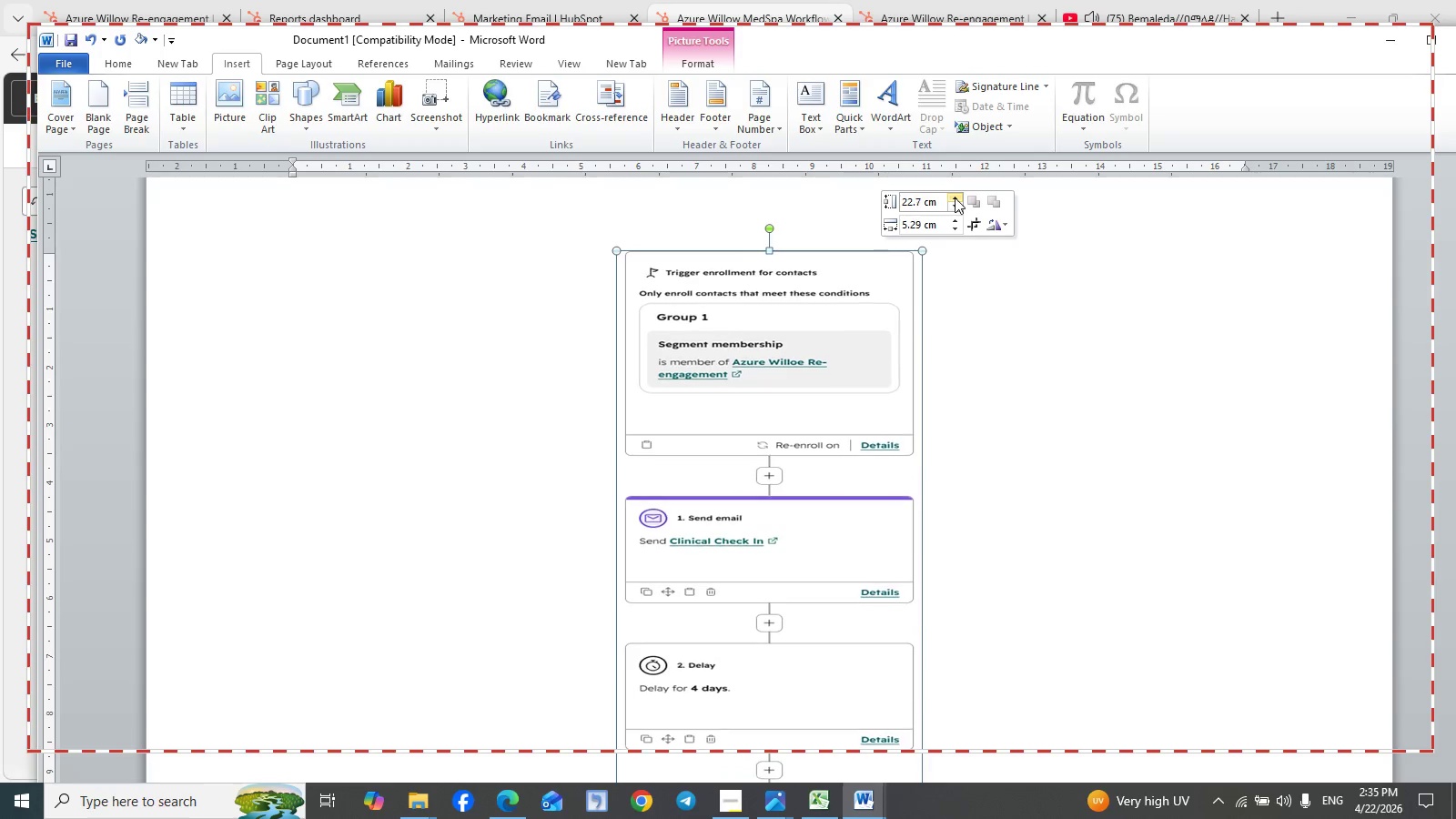 
triple_click([955, 197])
 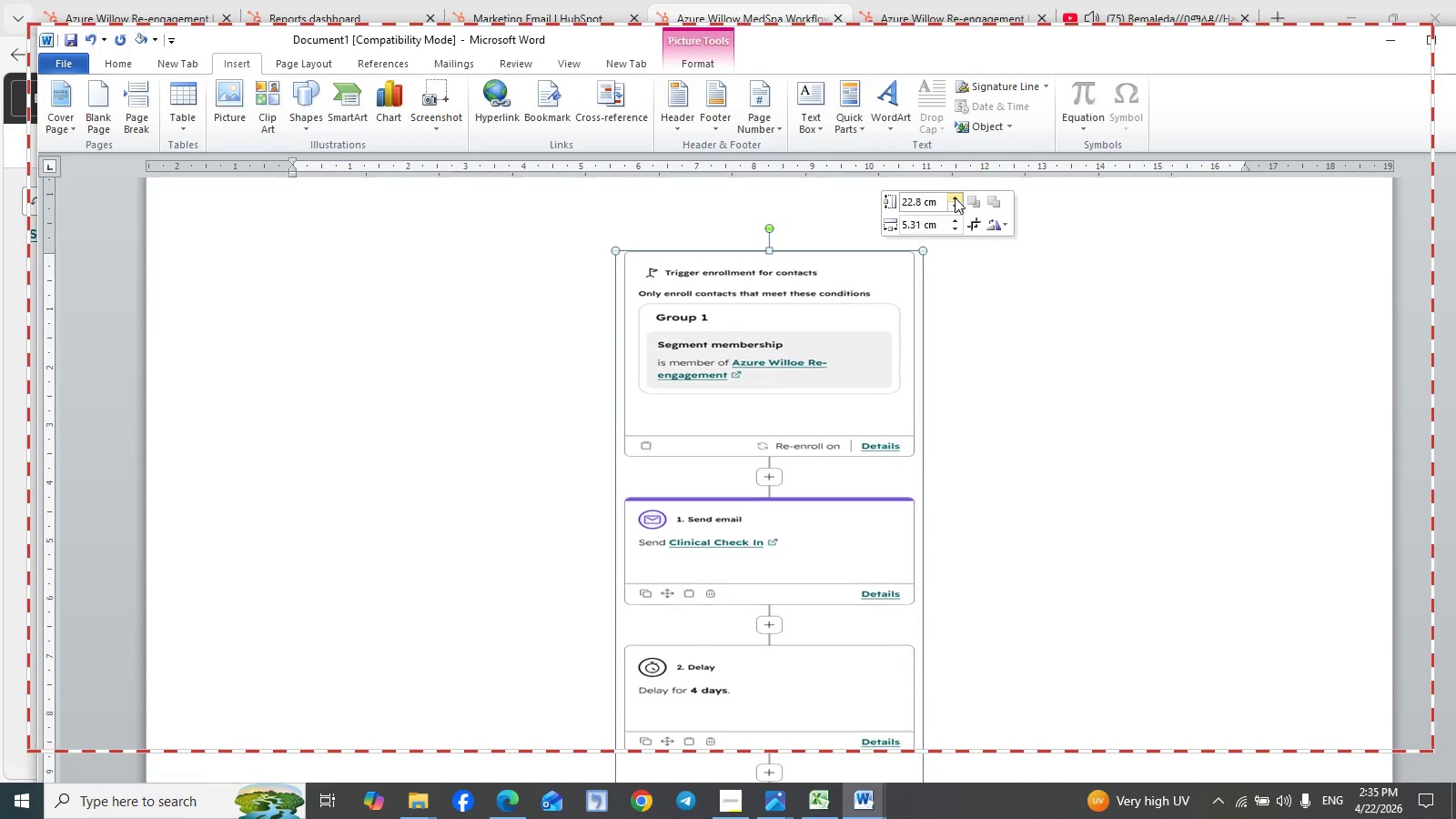 
triple_click([955, 197])
 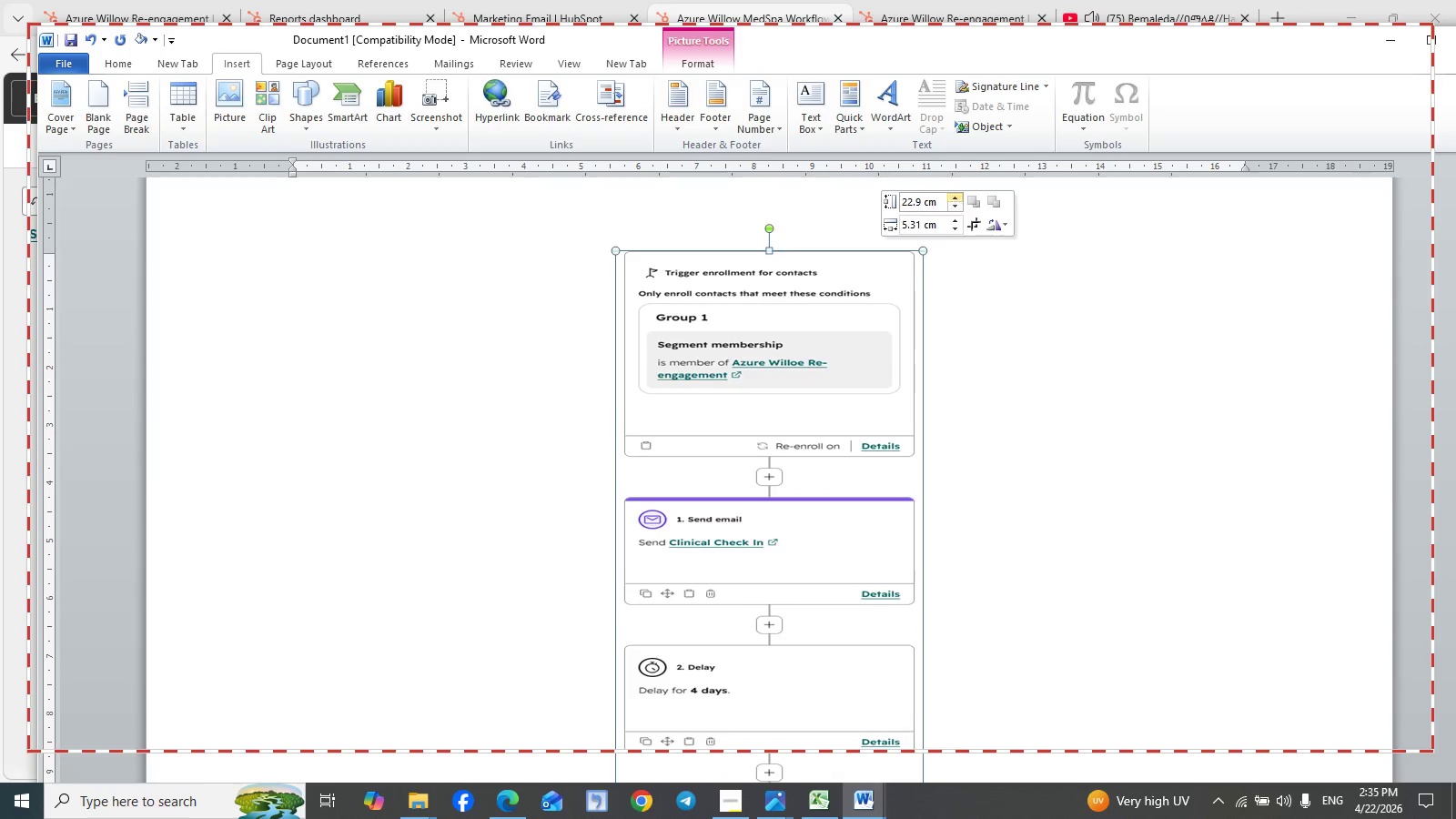 
triple_click([955, 197])
 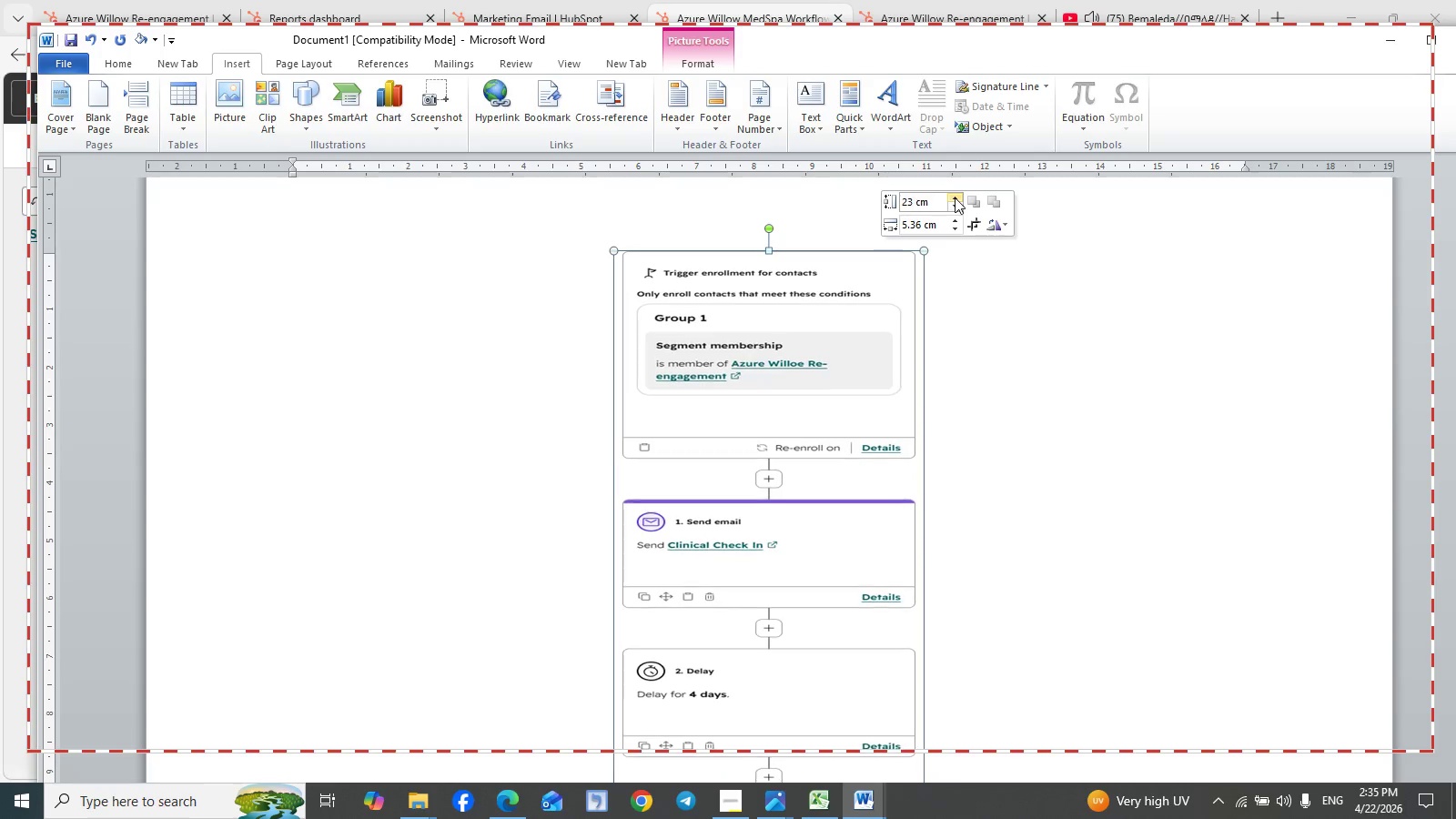 
triple_click([955, 197])
 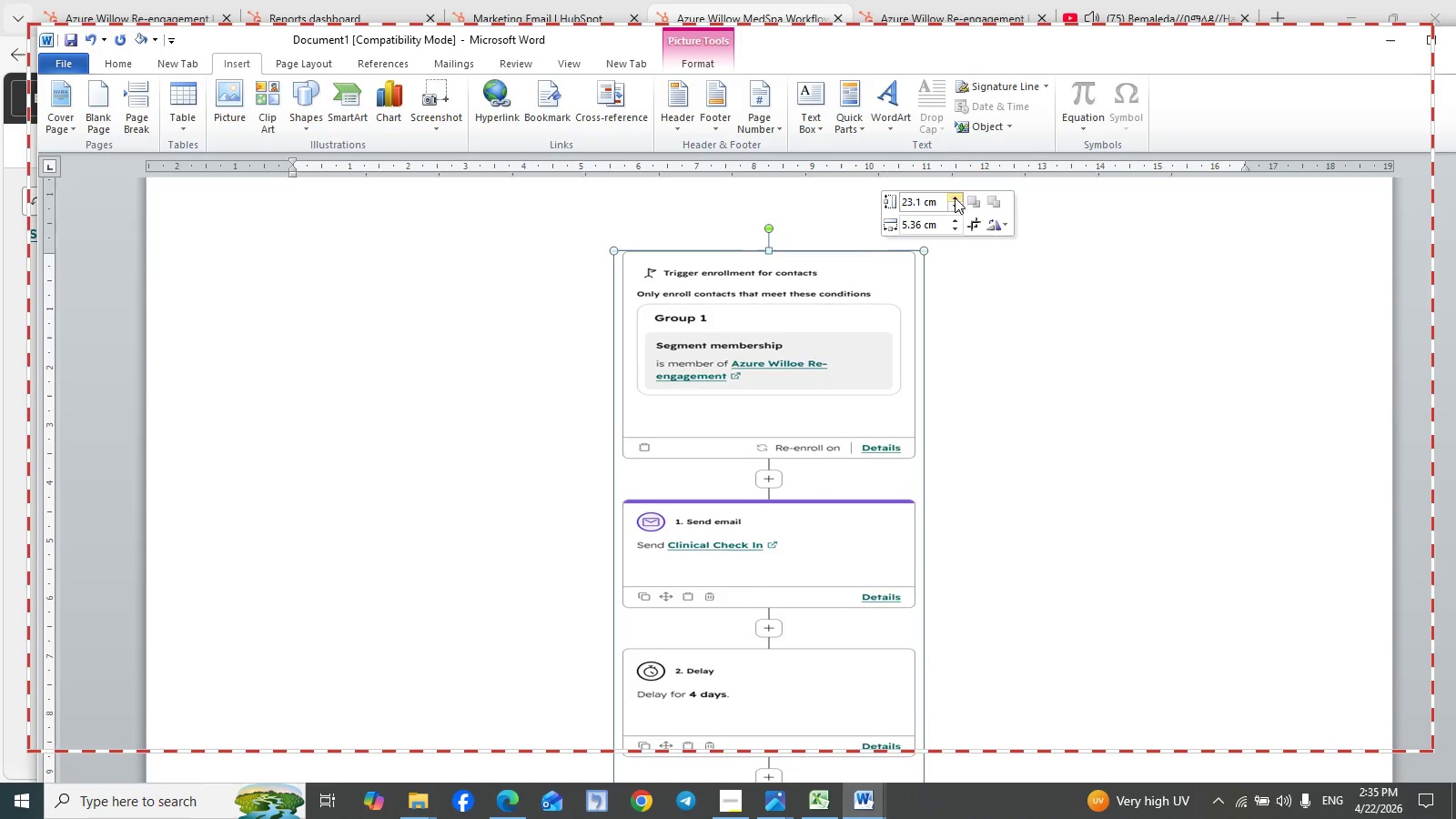 
triple_click([955, 197])
 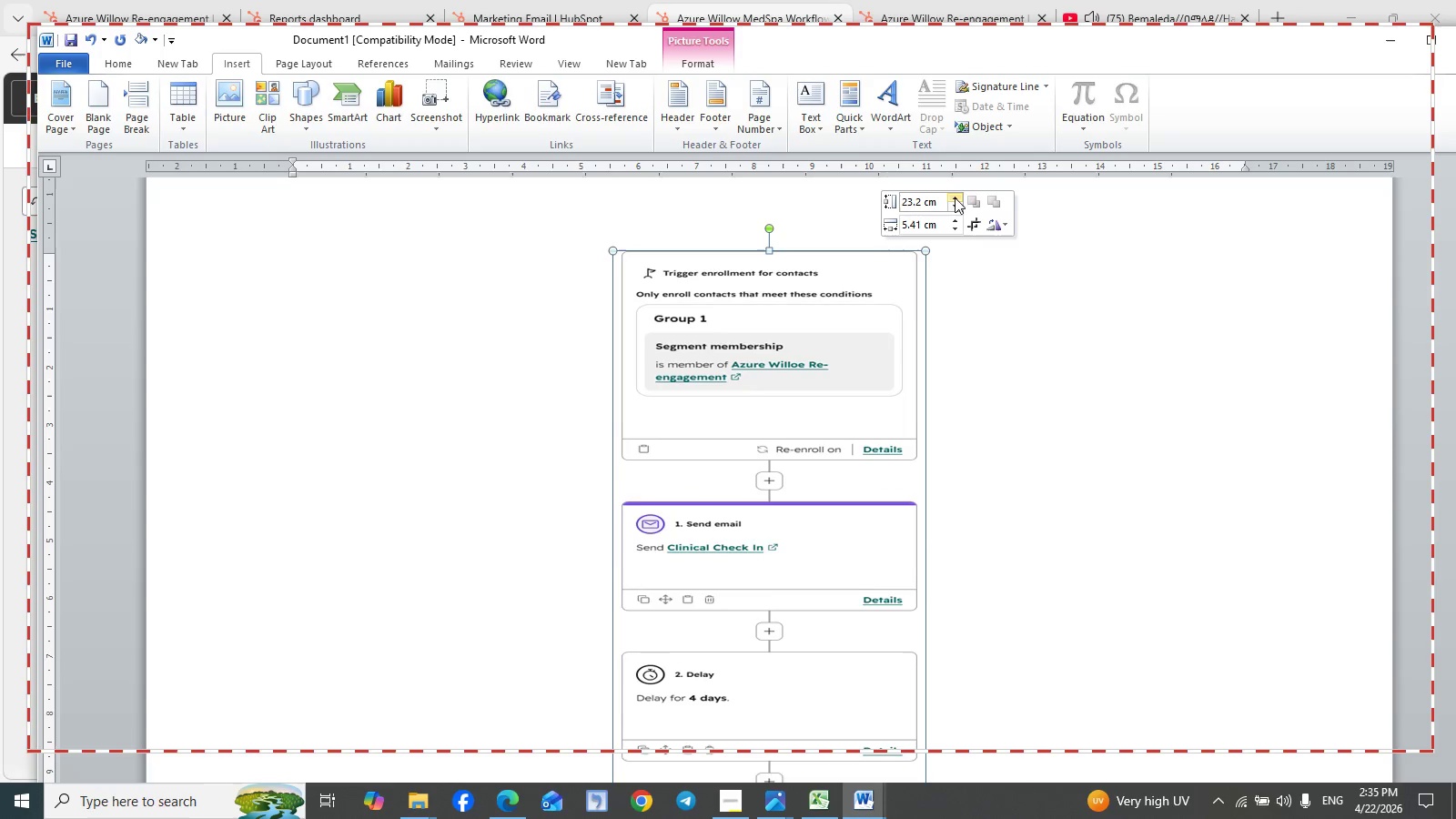 
triple_click([955, 197])
 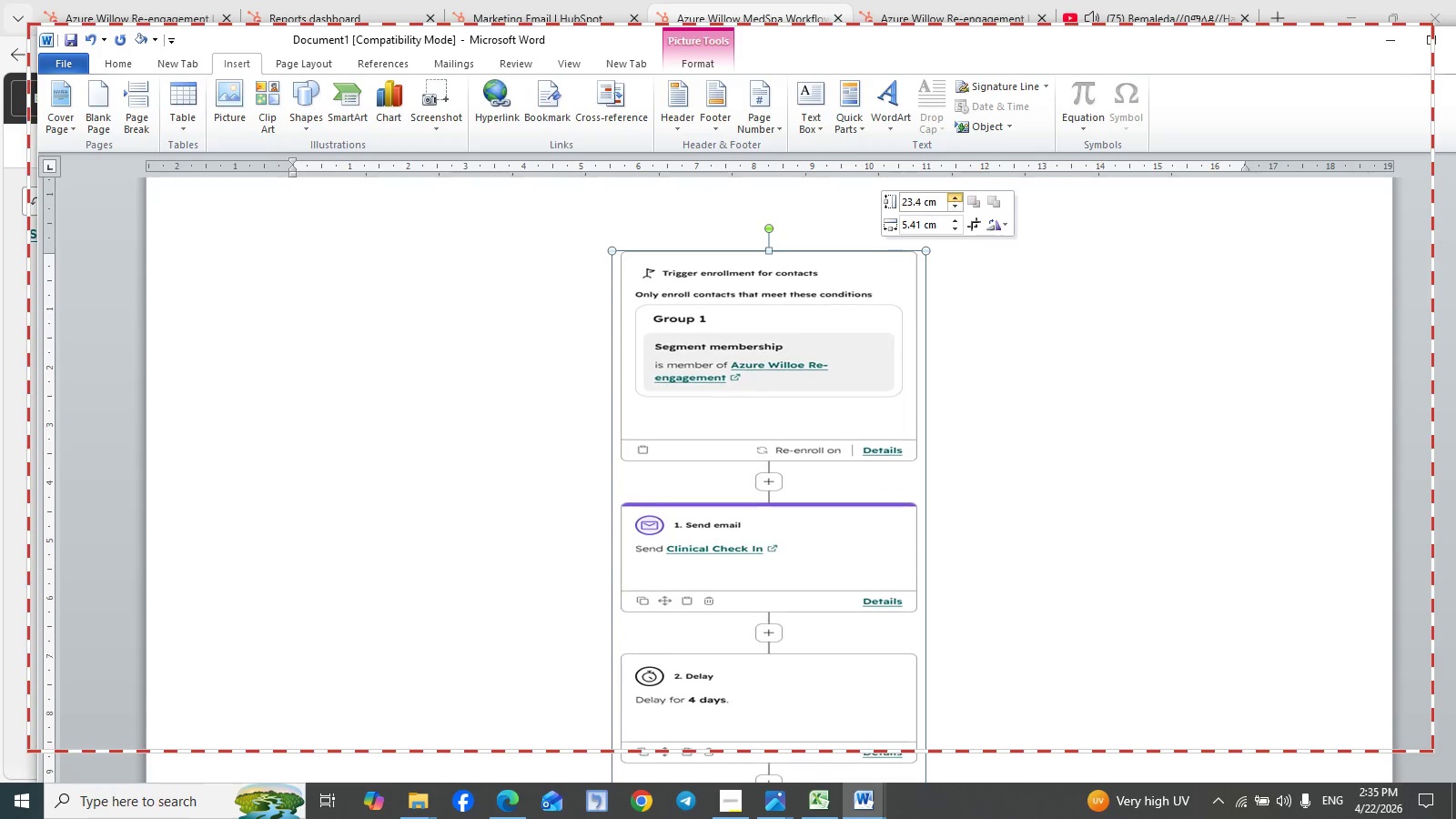 
triple_click([955, 197])
 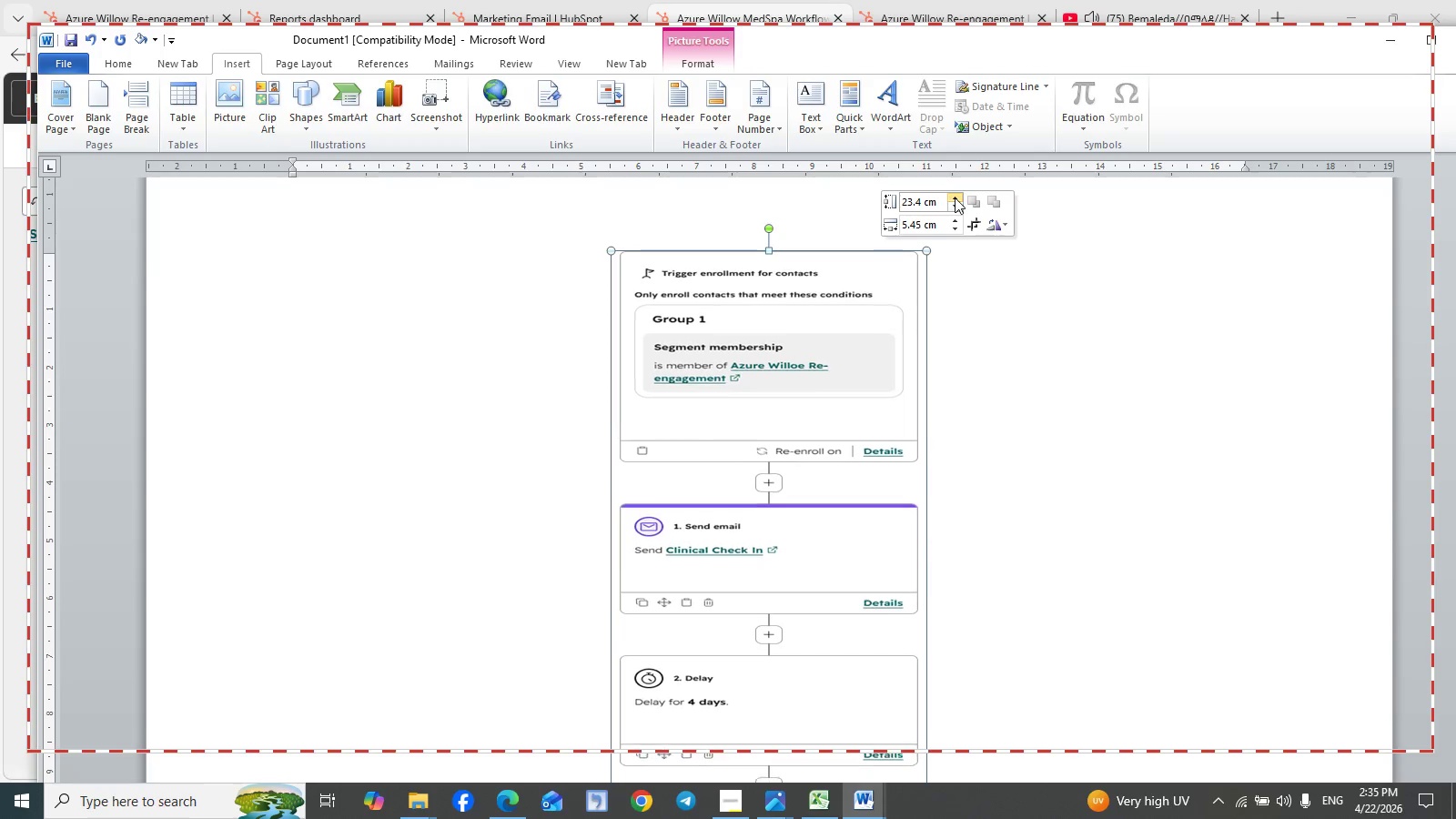 
triple_click([955, 197])
 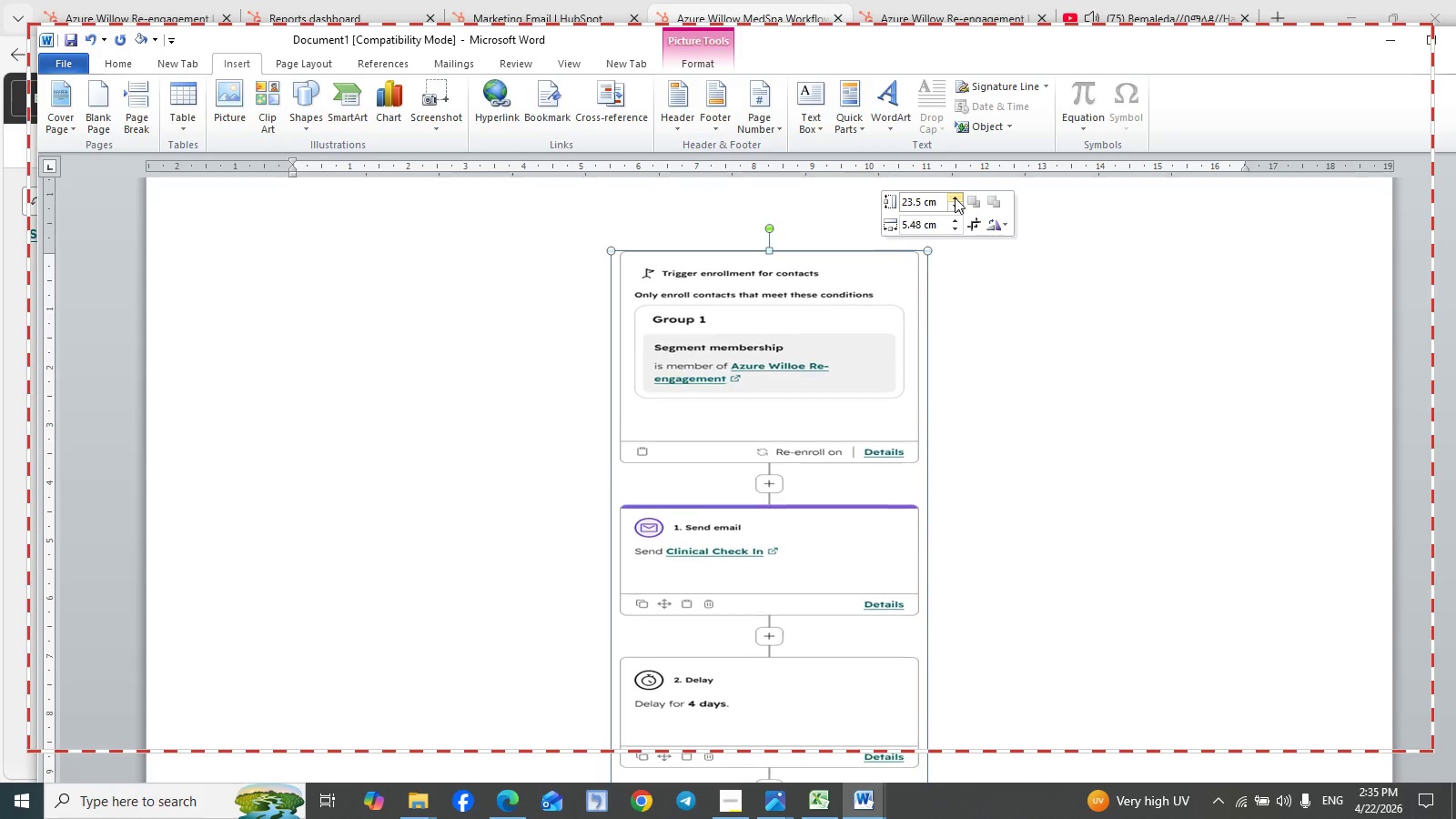 
triple_click([955, 197])
 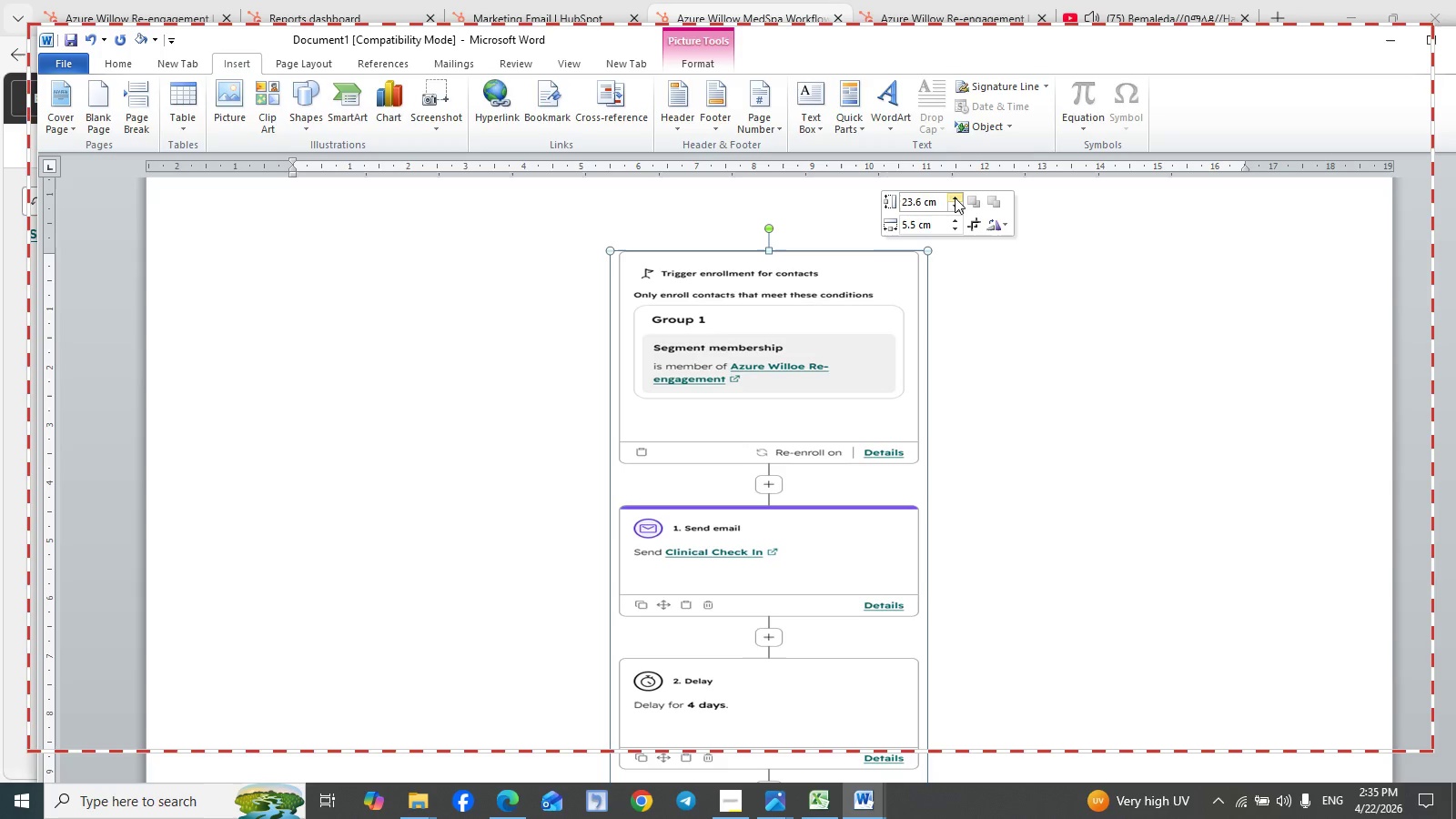 
triple_click([955, 197])
 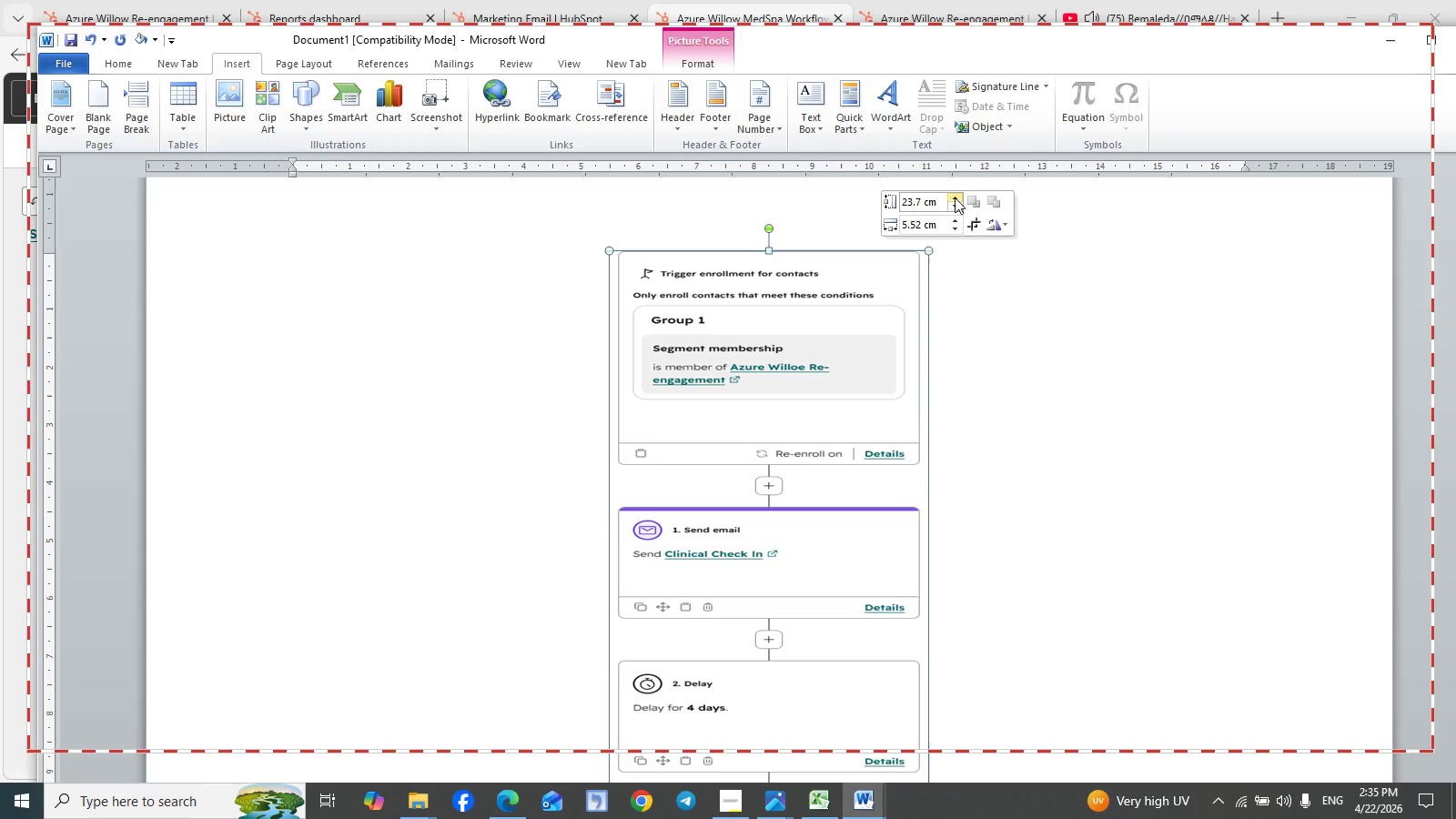 
triple_click([955, 197])
 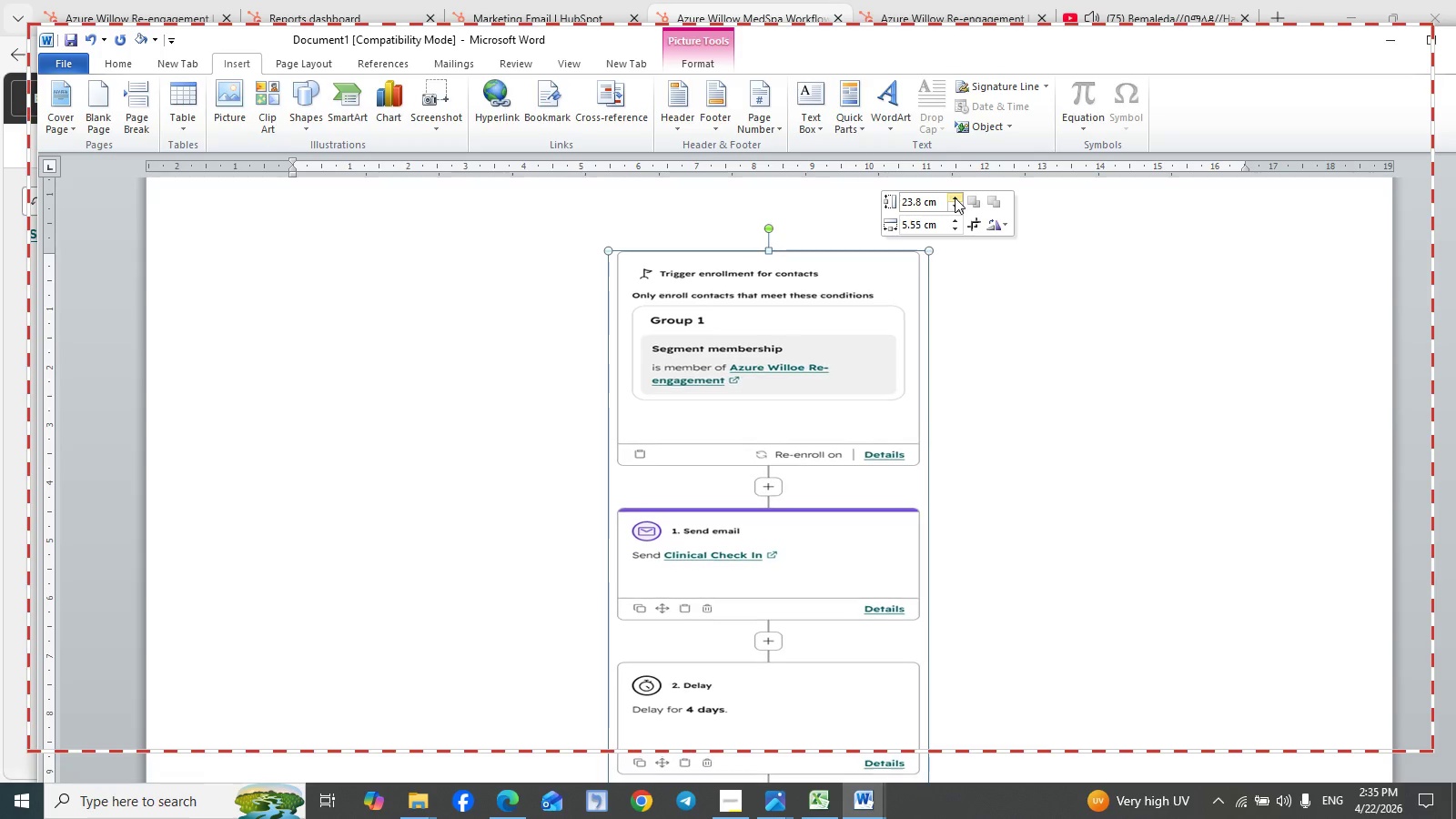 
triple_click([955, 197])
 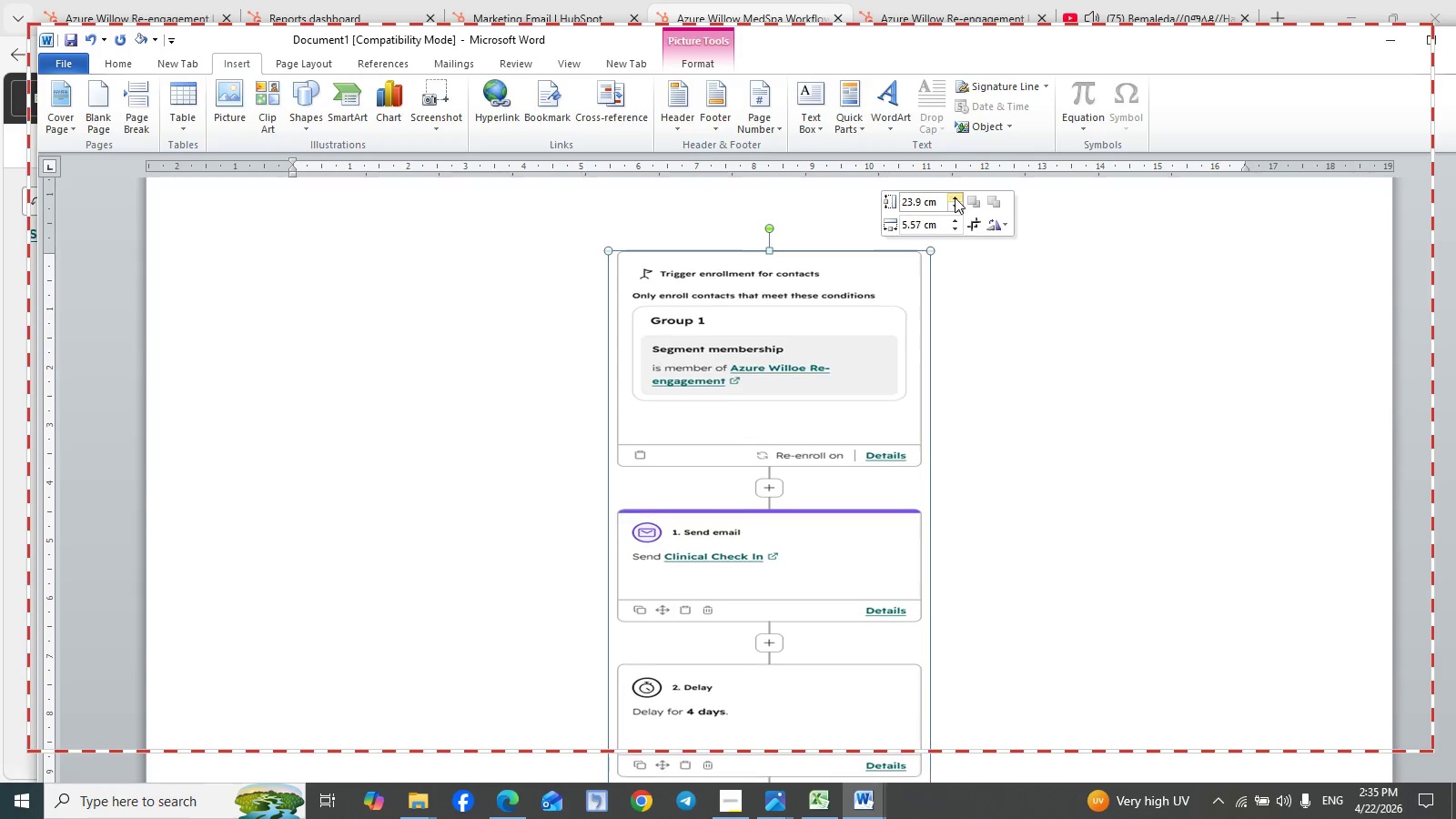 
triple_click([955, 197])
 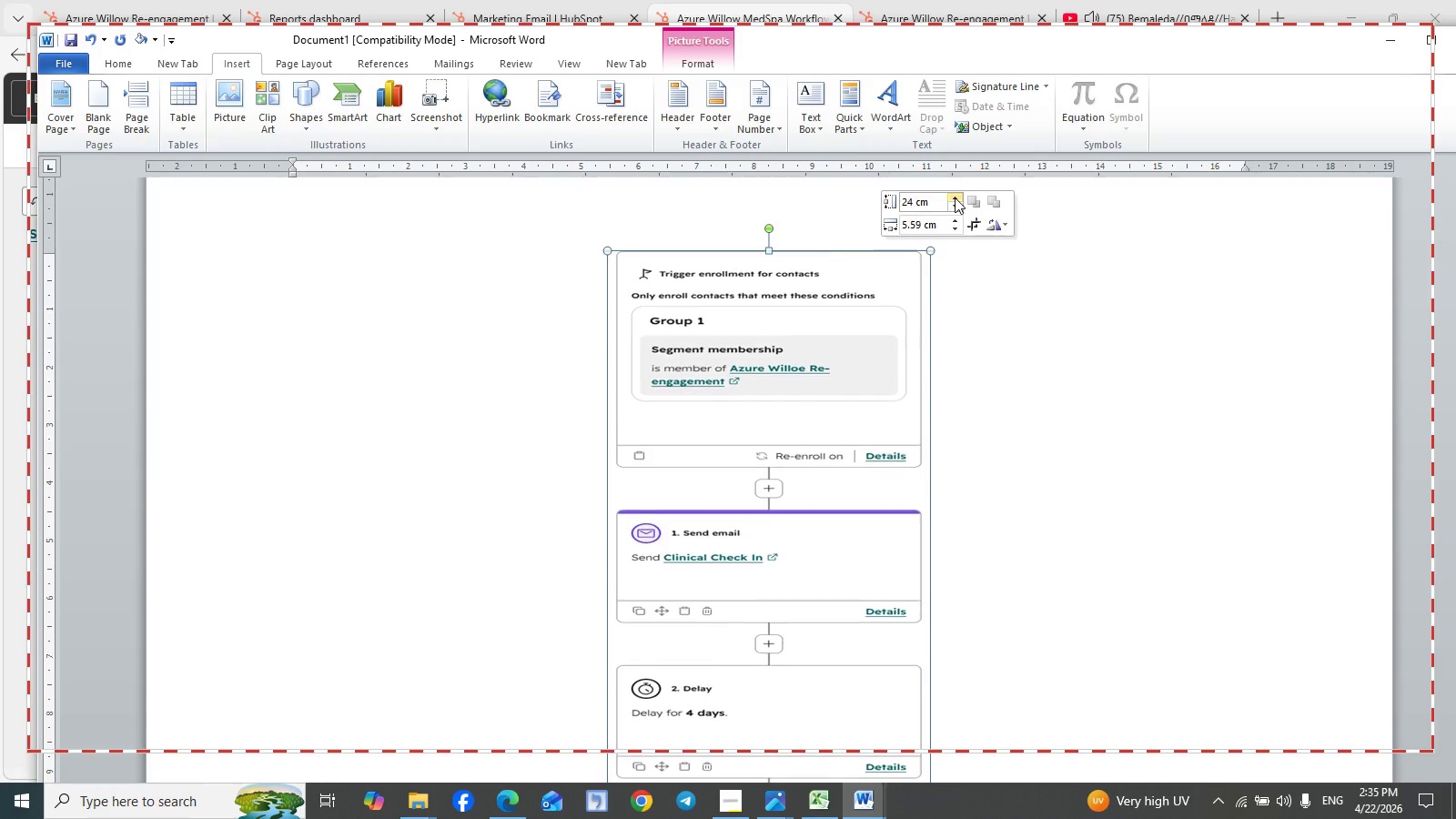 
triple_click([955, 197])
 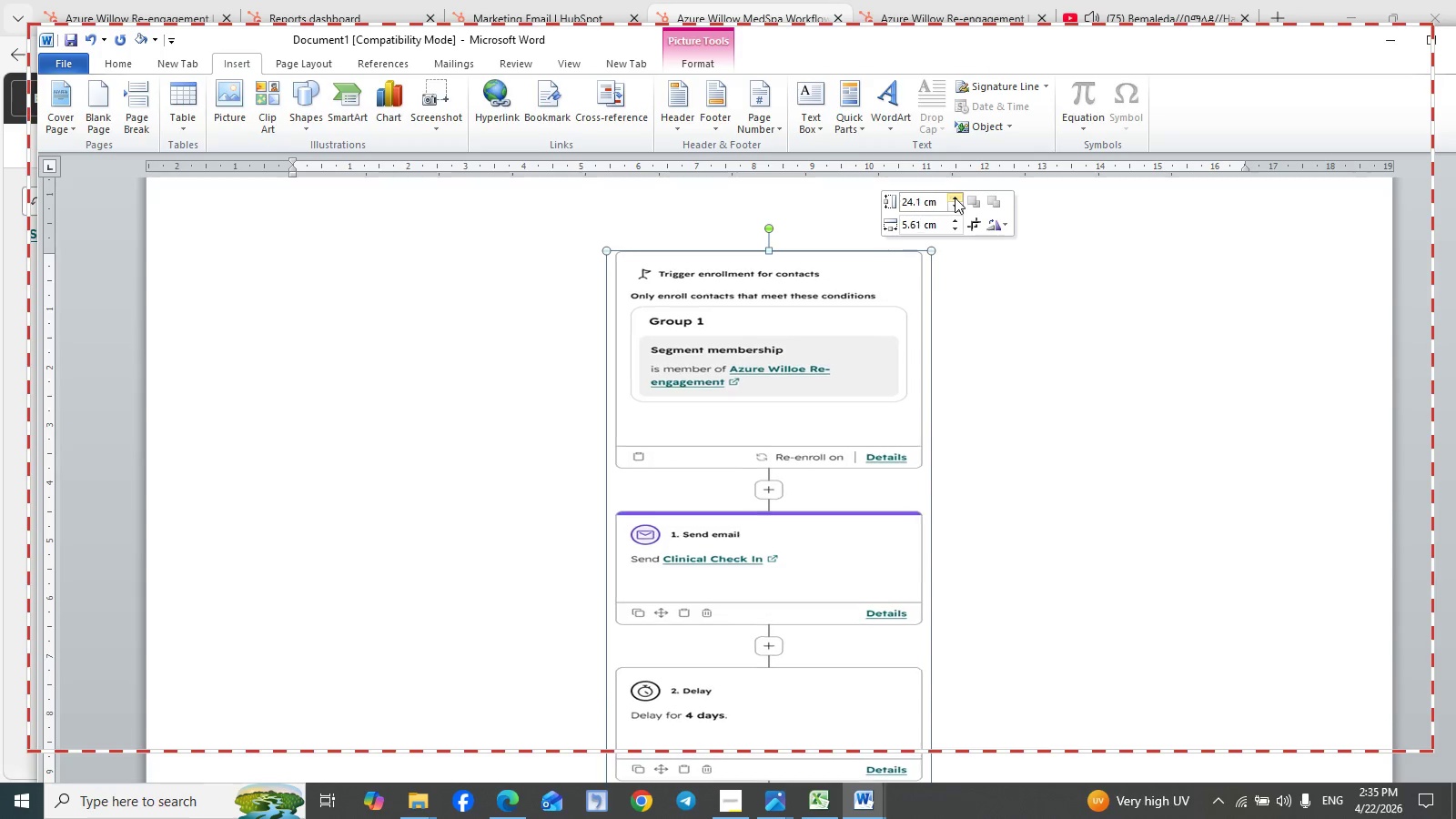 
triple_click([955, 197])
 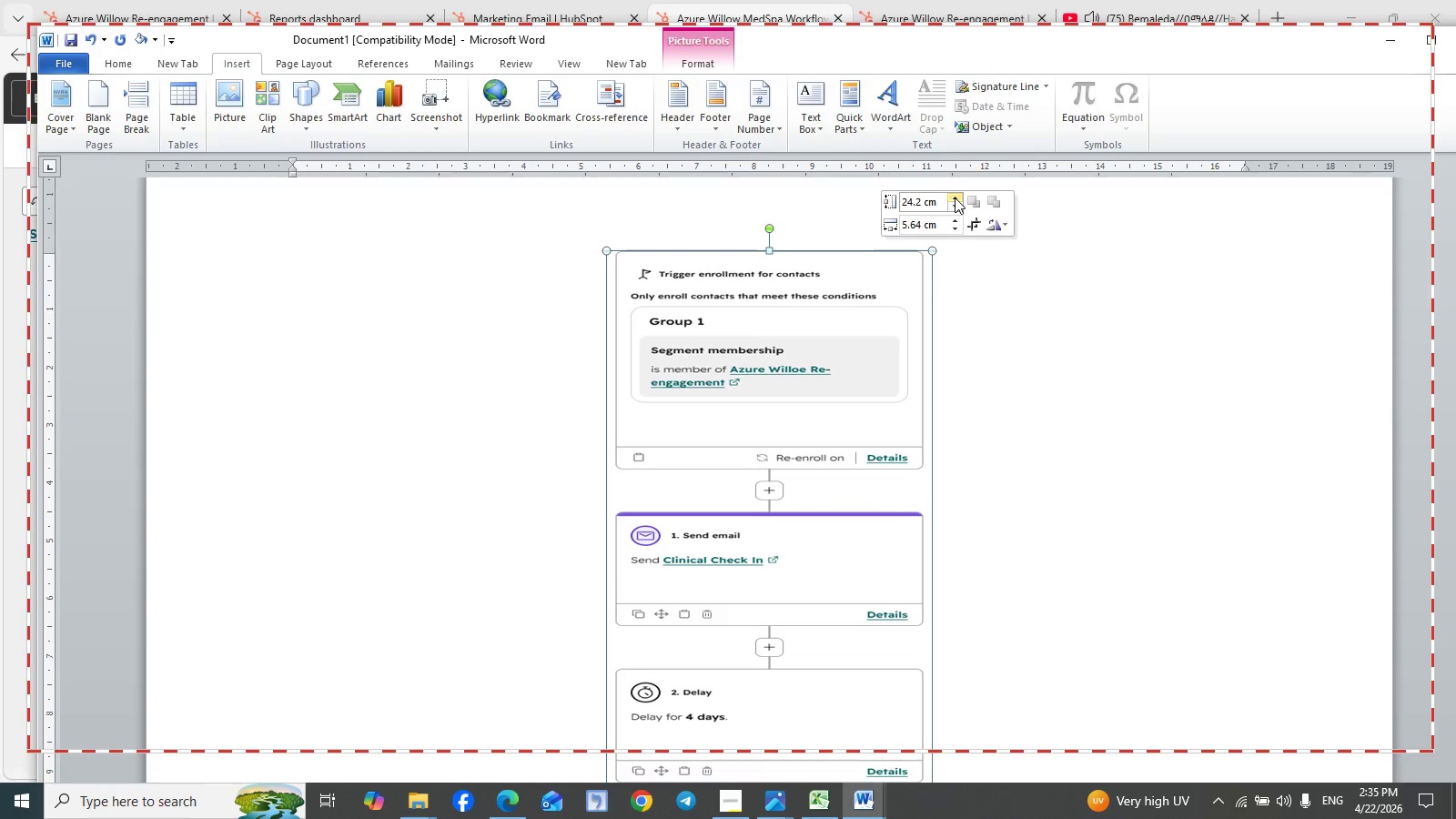 
triple_click([955, 197])
 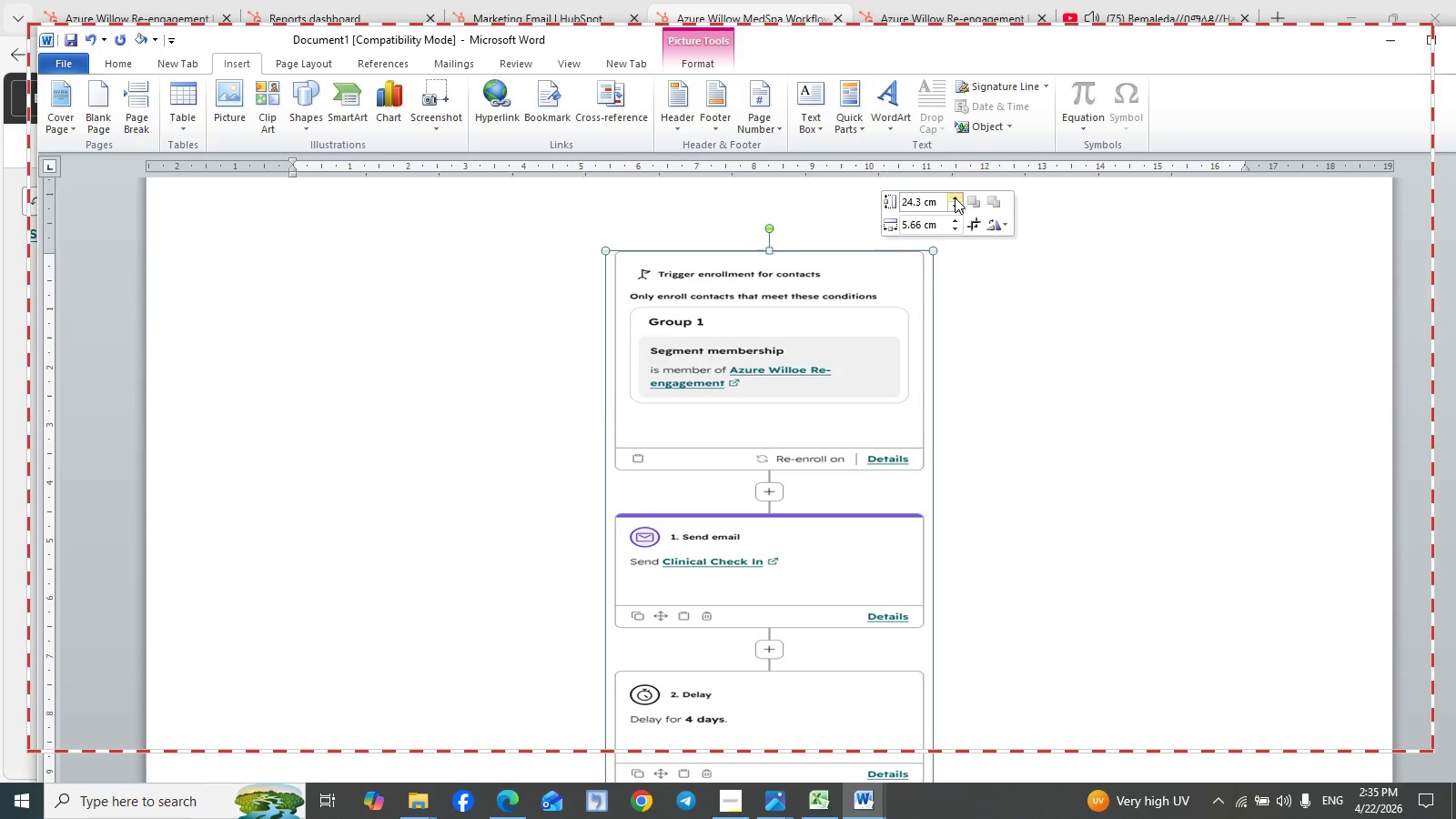 
triple_click([955, 197])
 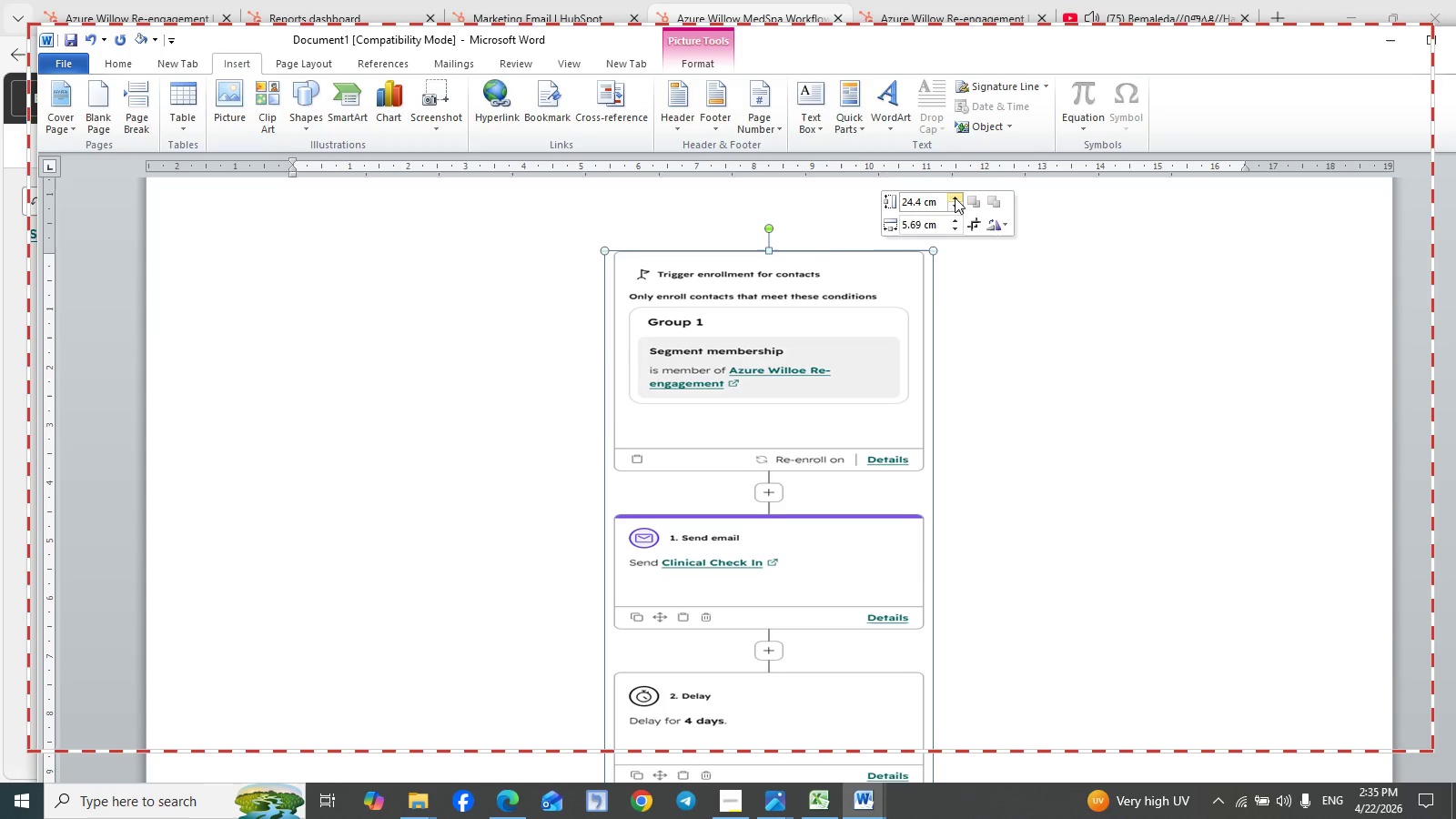 
triple_click([955, 197])
 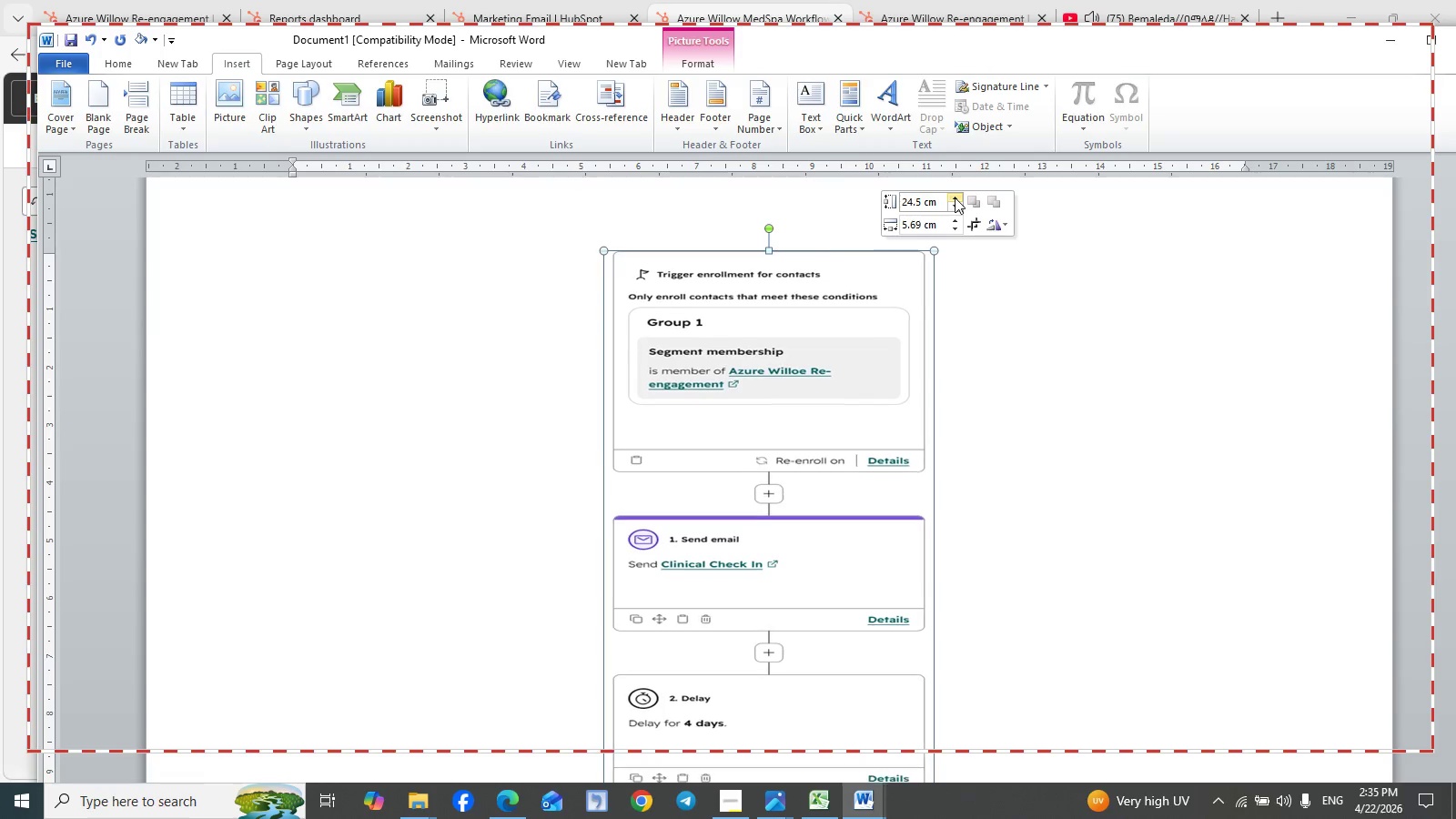 
triple_click([955, 197])
 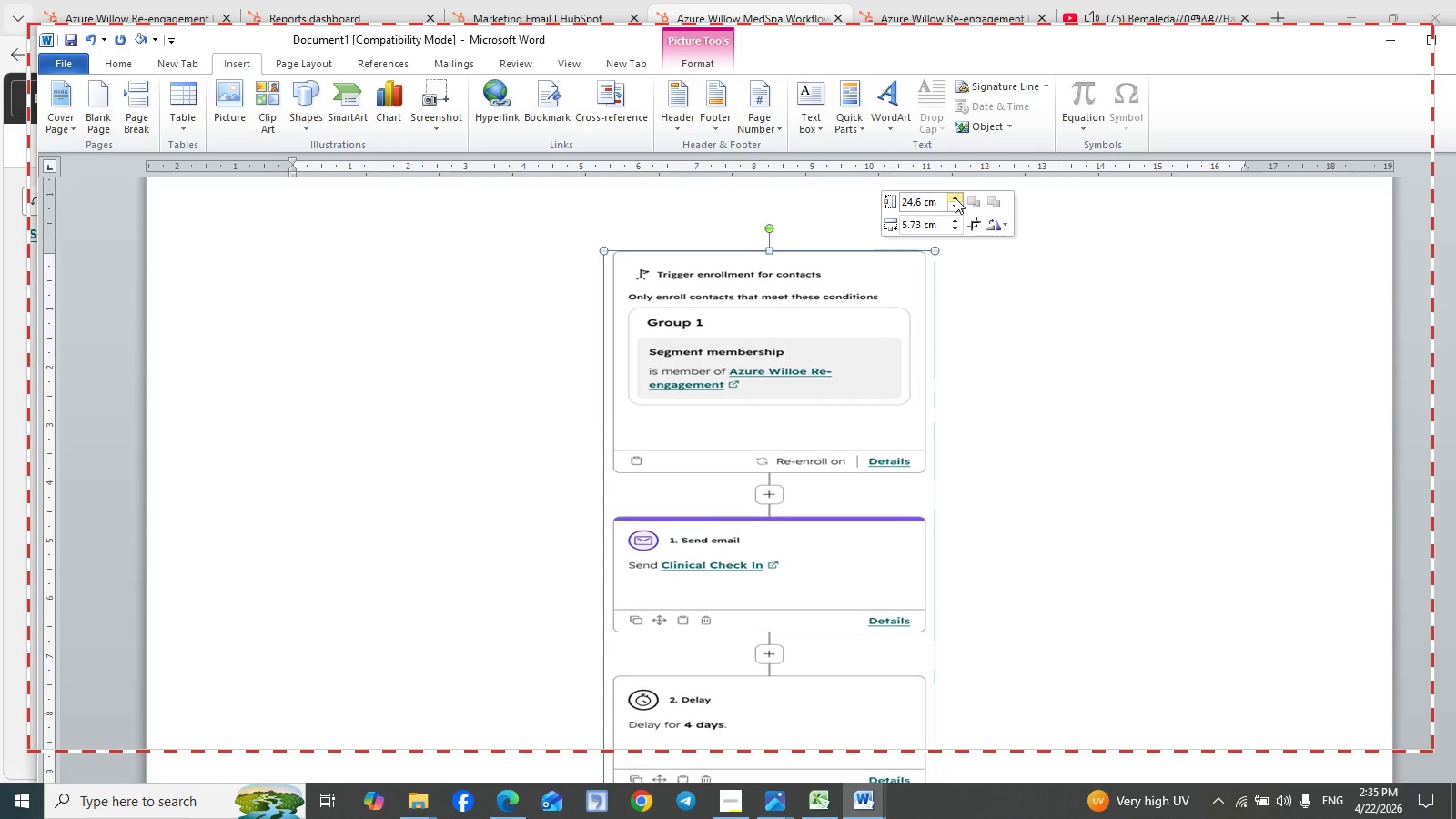 
triple_click([955, 197])
 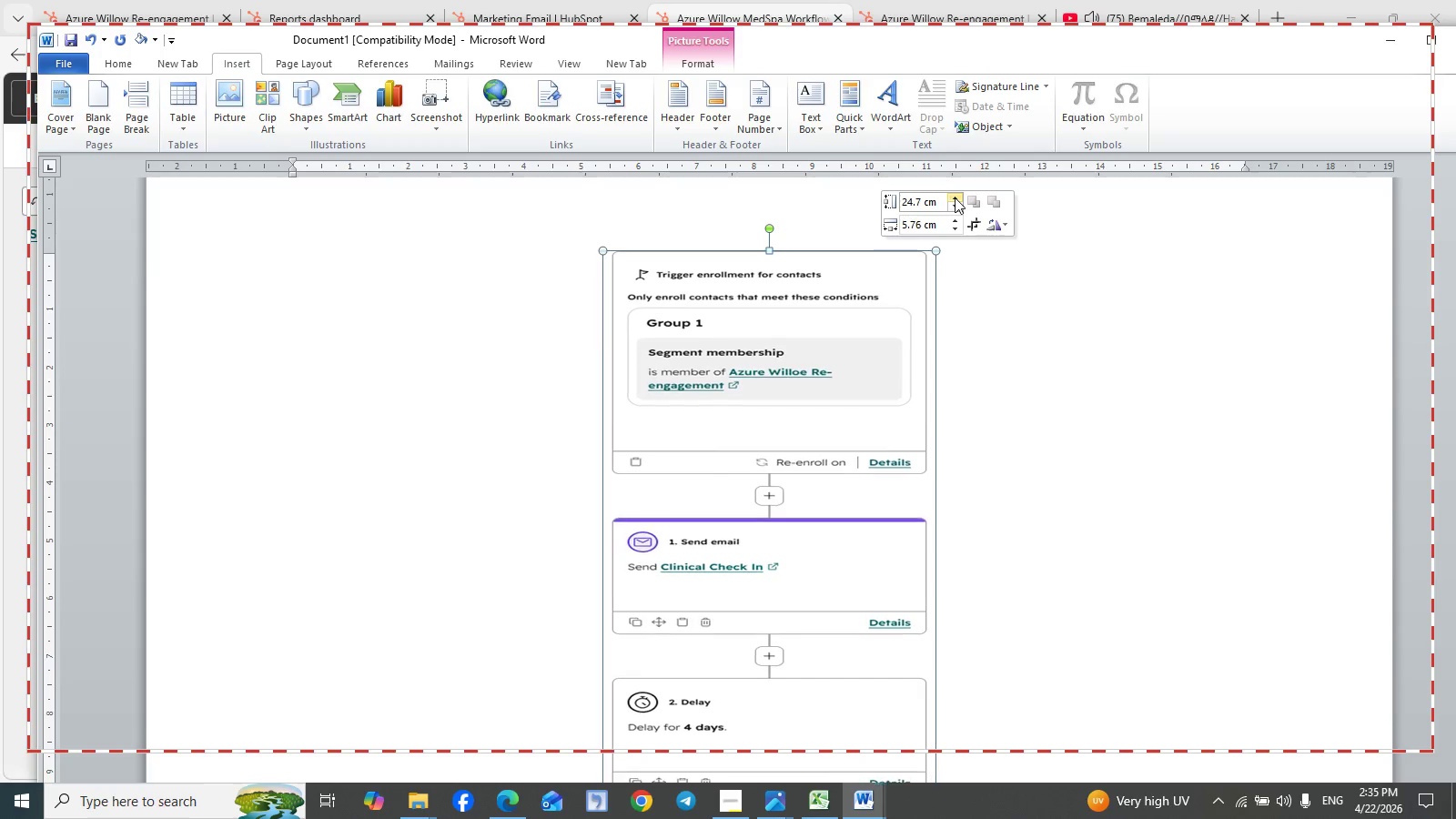 
triple_click([955, 197])
 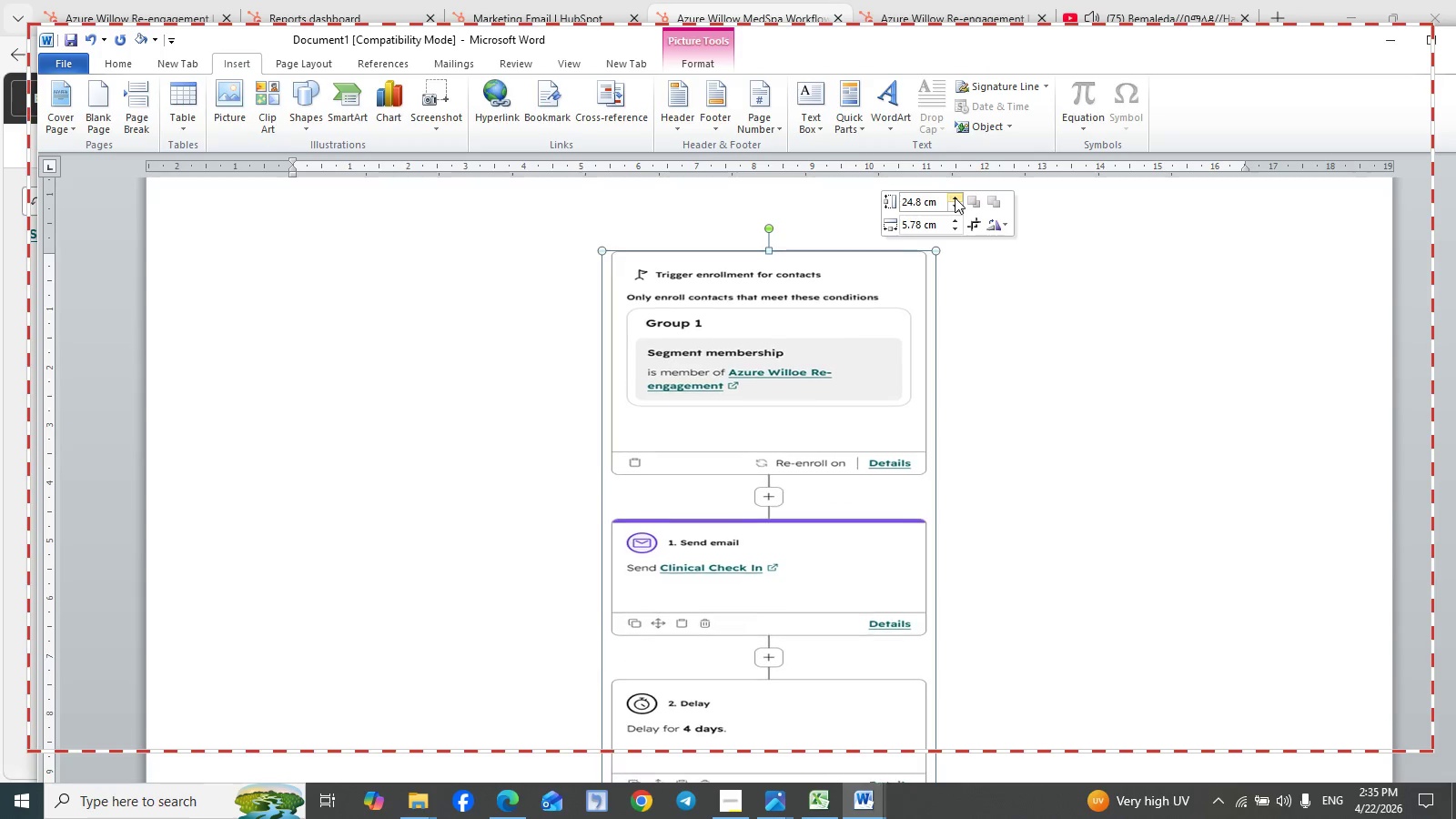 
triple_click([955, 197])
 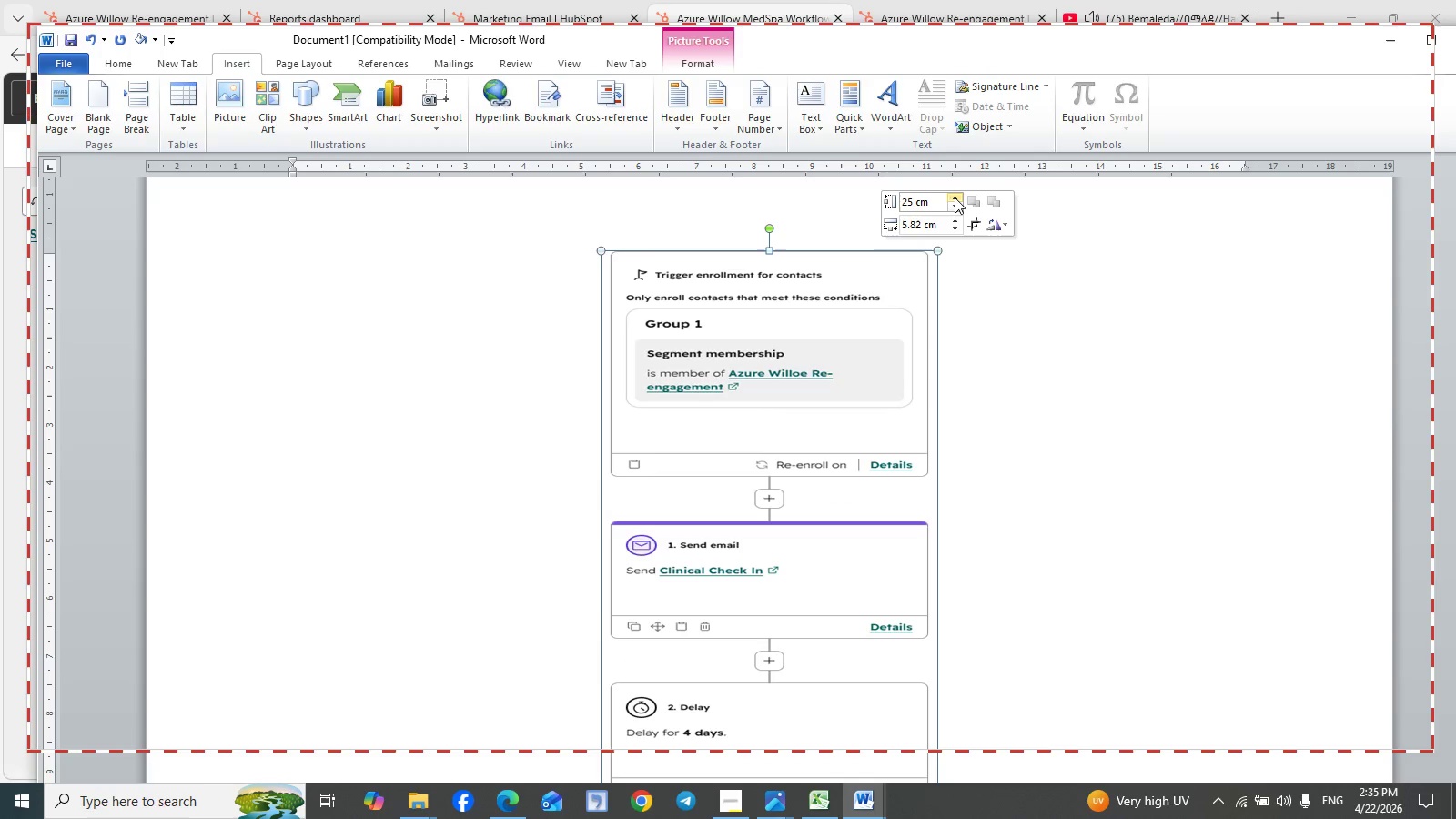 
triple_click([955, 197])
 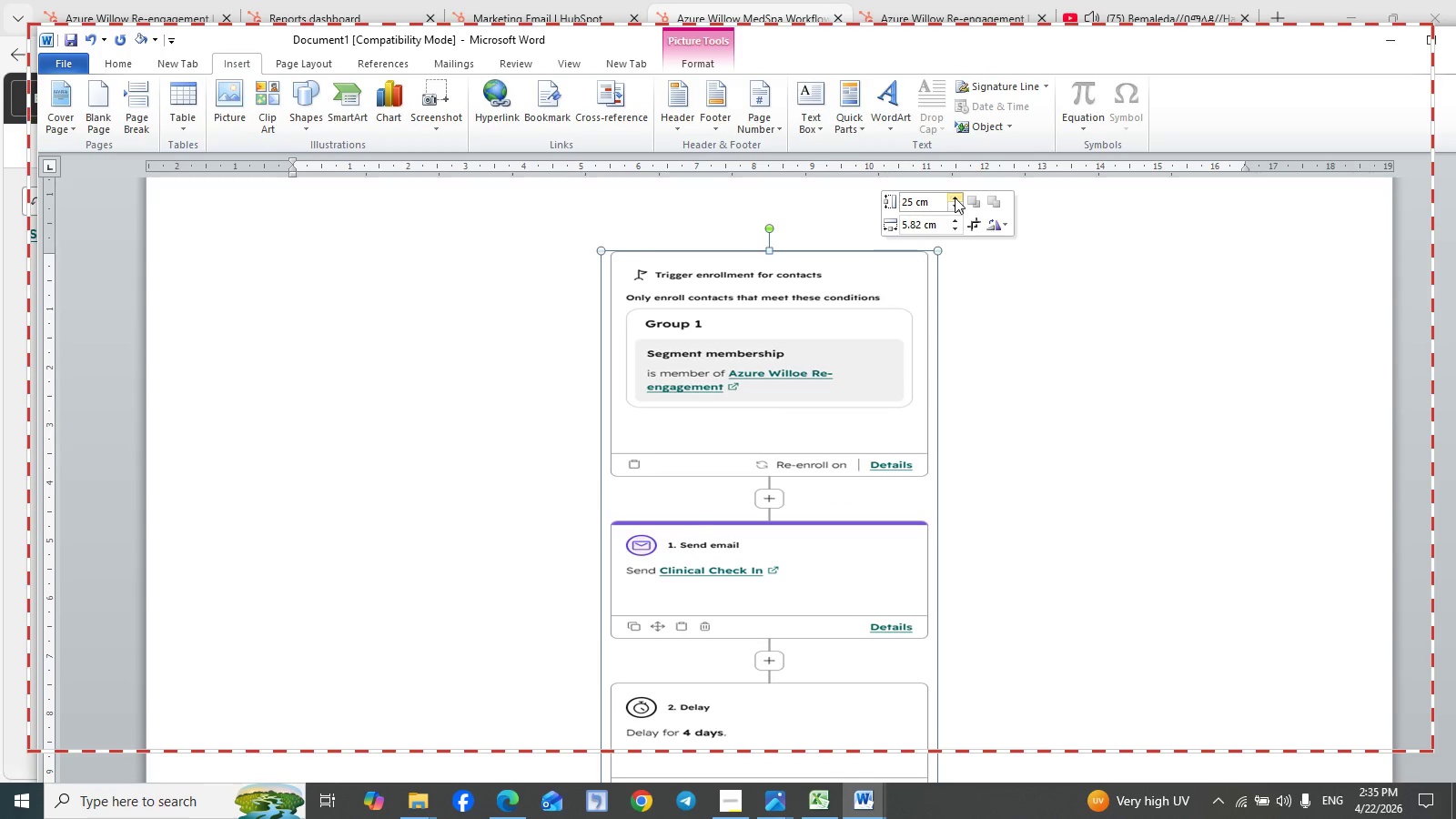 
triple_click([955, 197])
 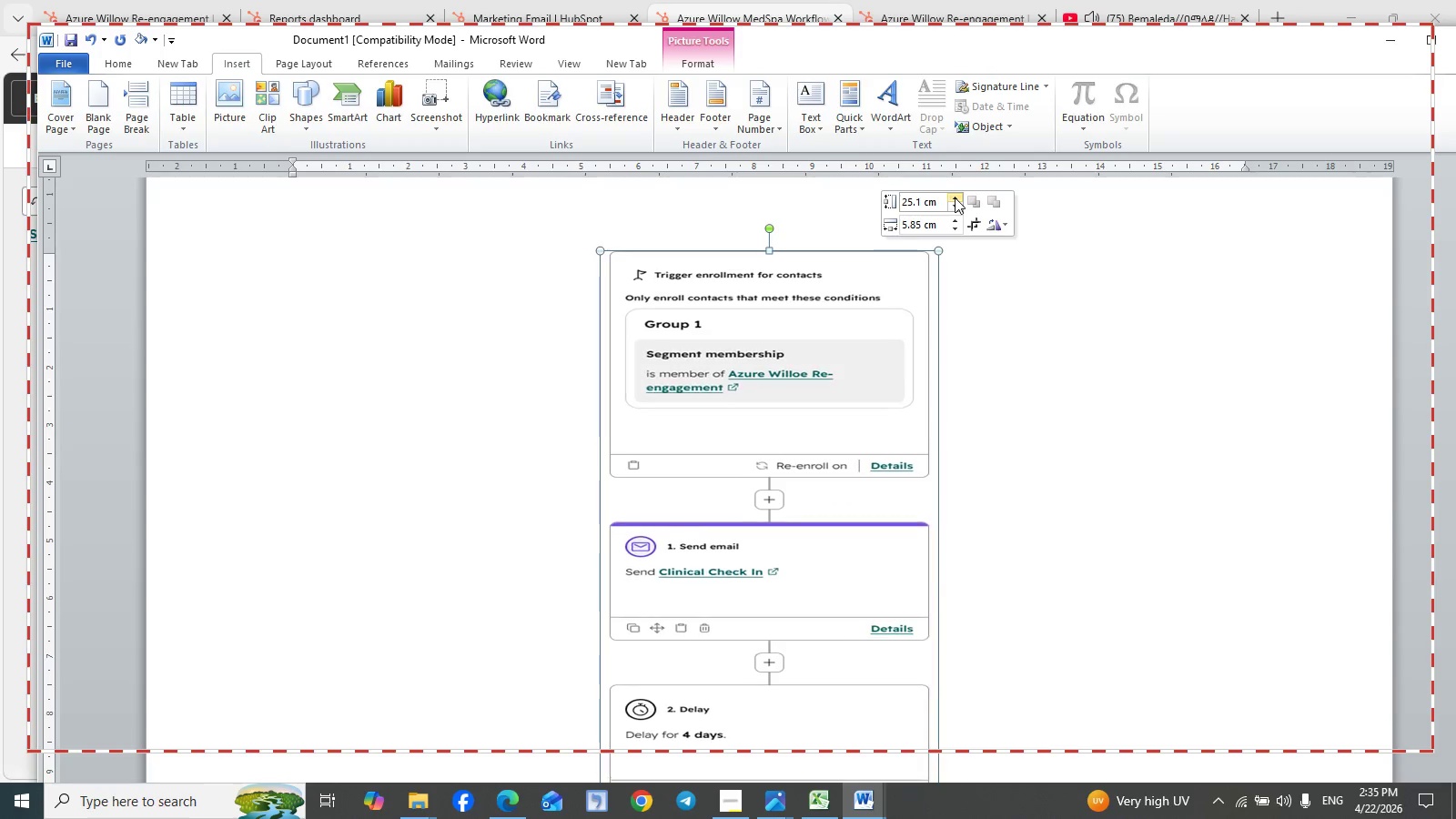 
triple_click([955, 197])
 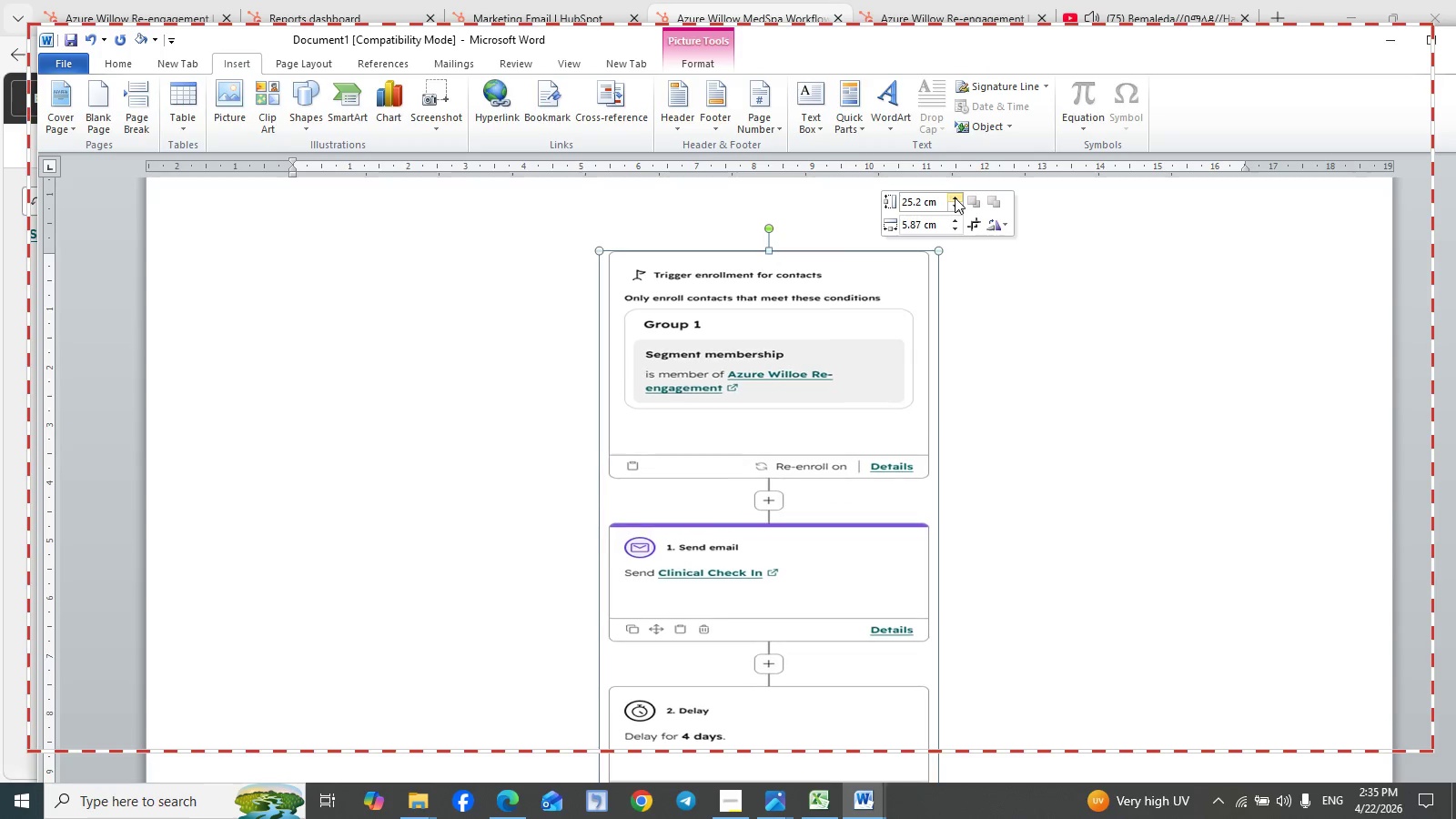 
triple_click([955, 197])
 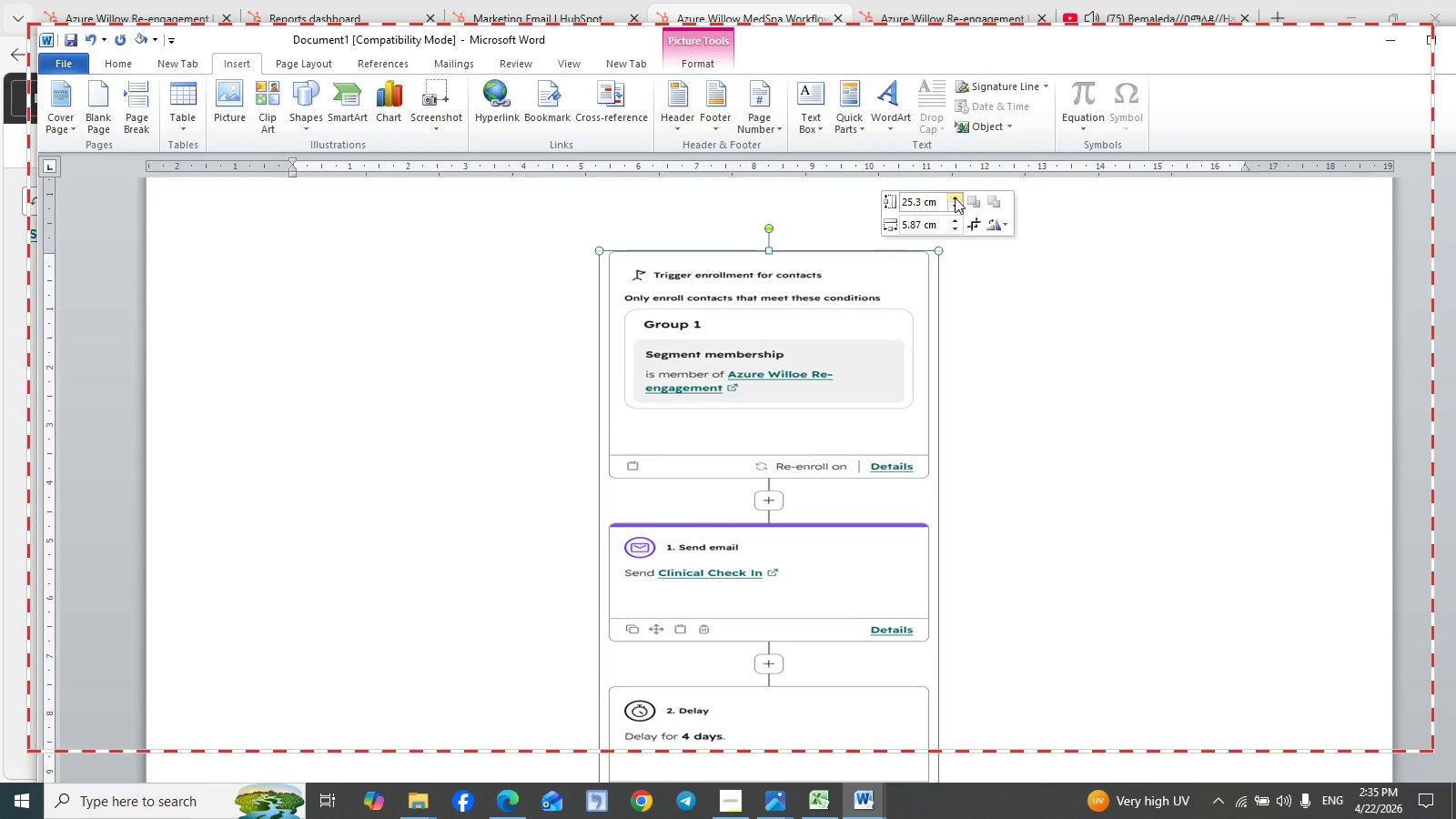 
triple_click([955, 197])
 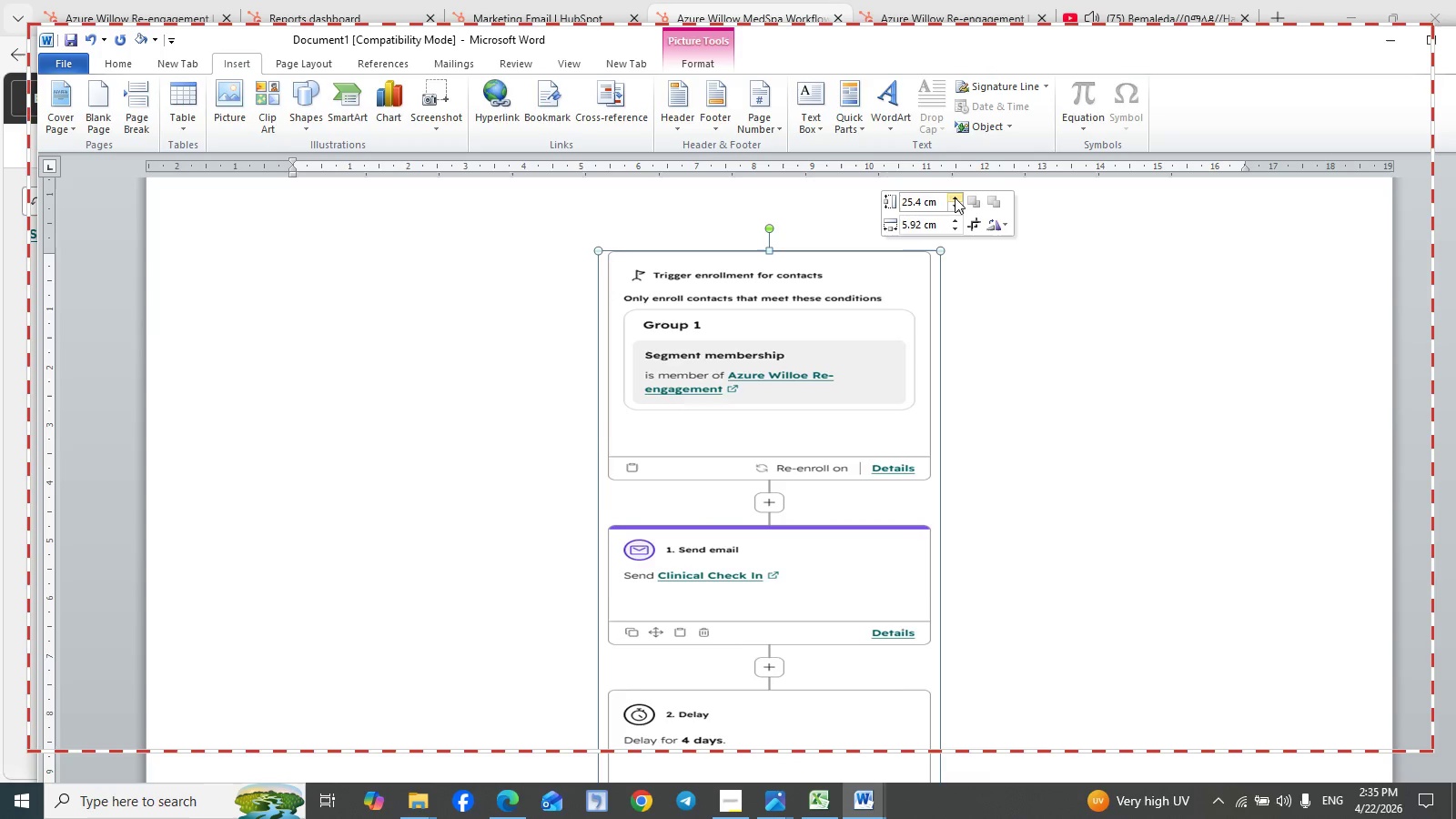 
triple_click([955, 197])
 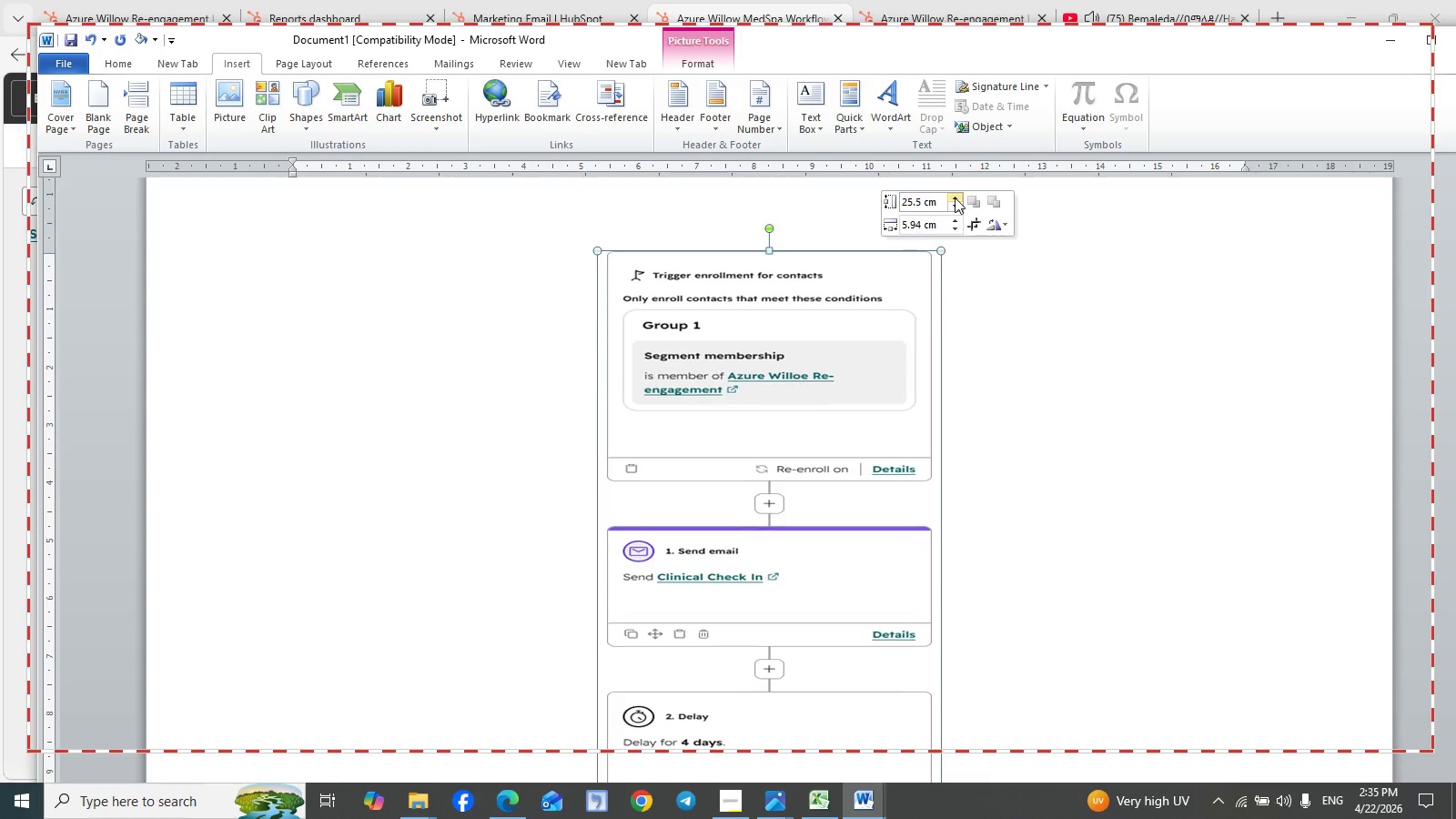 
triple_click([955, 197])
 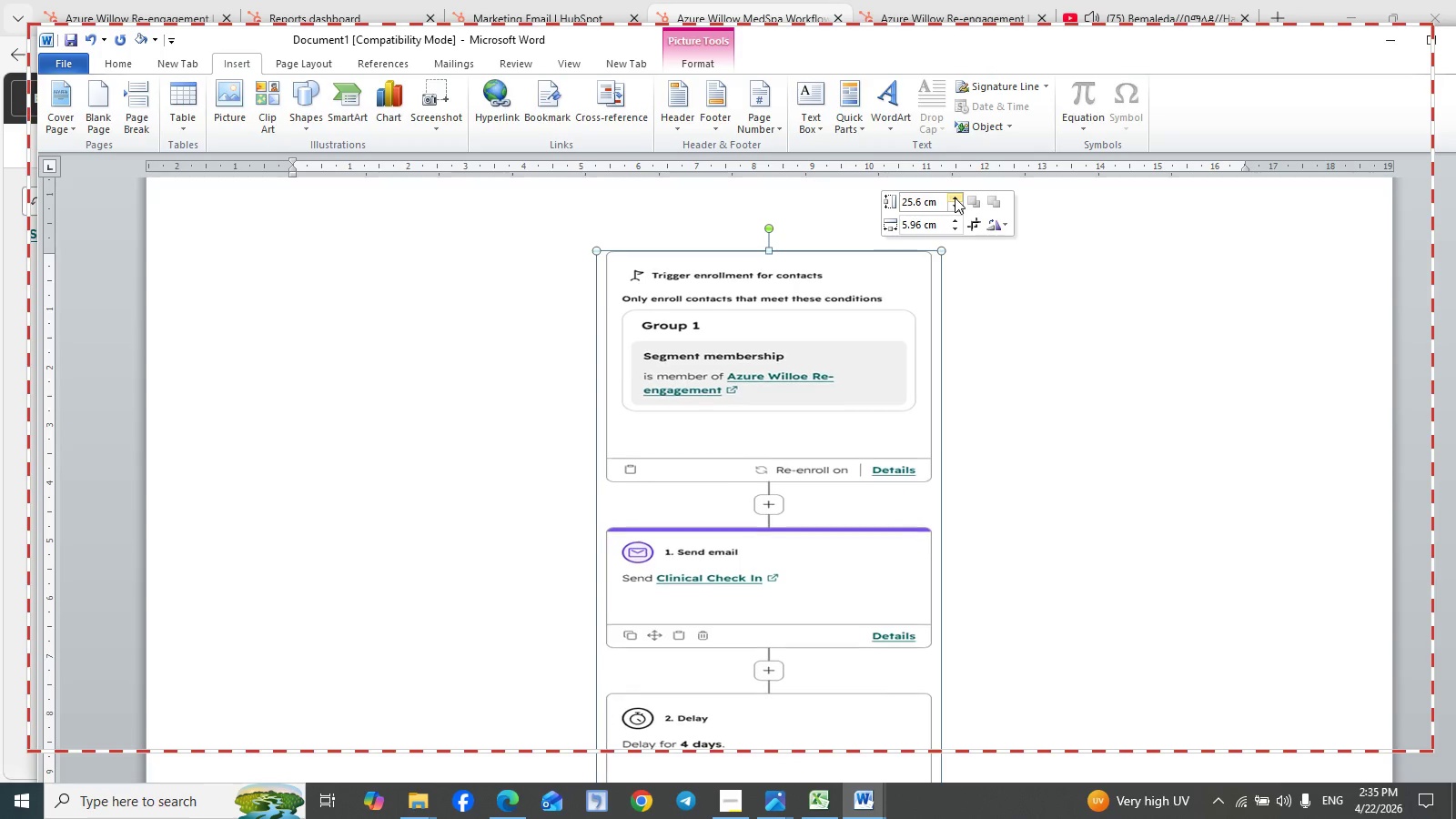 
triple_click([955, 197])
 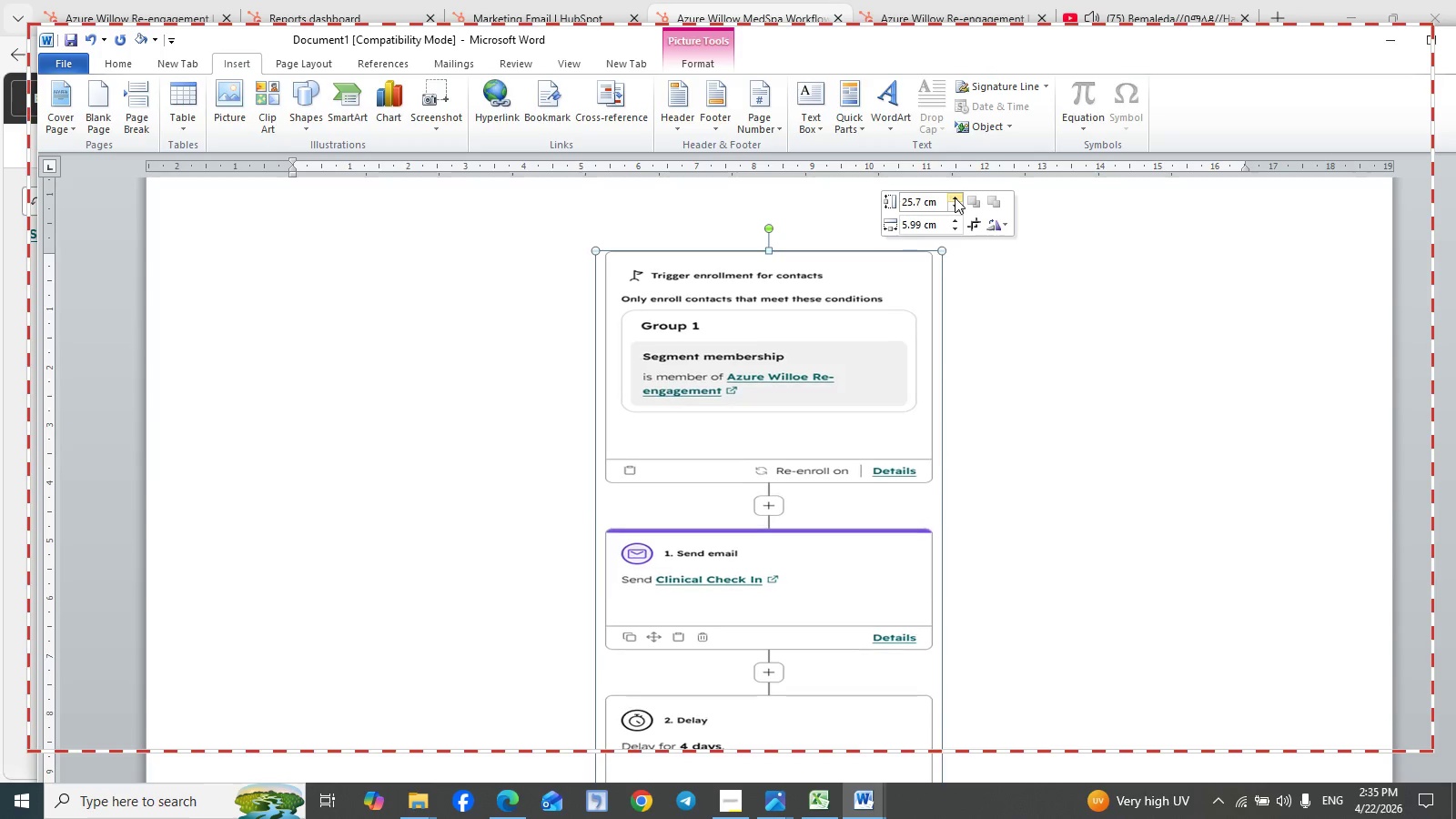 
triple_click([955, 197])
 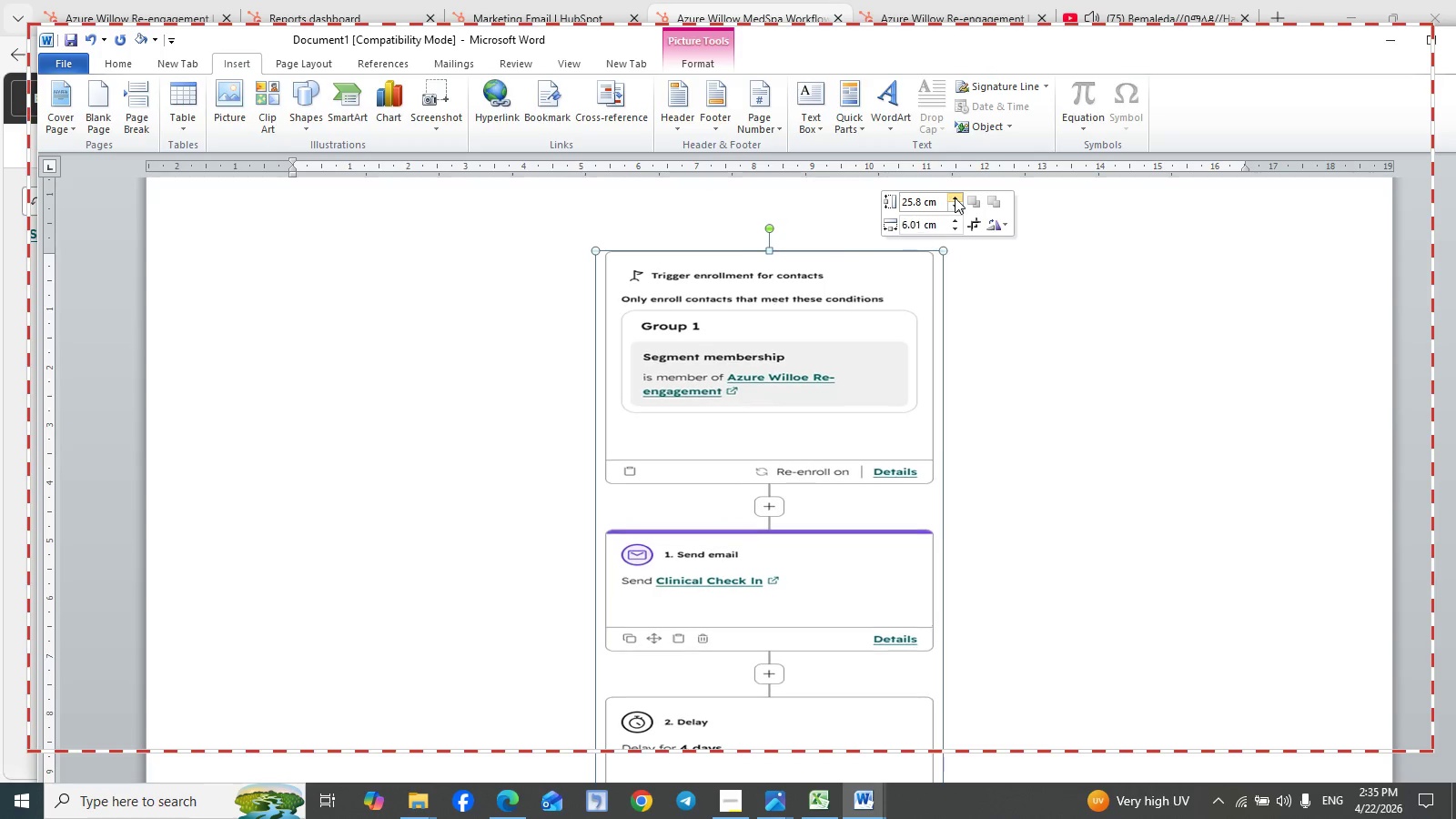 
triple_click([955, 197])
 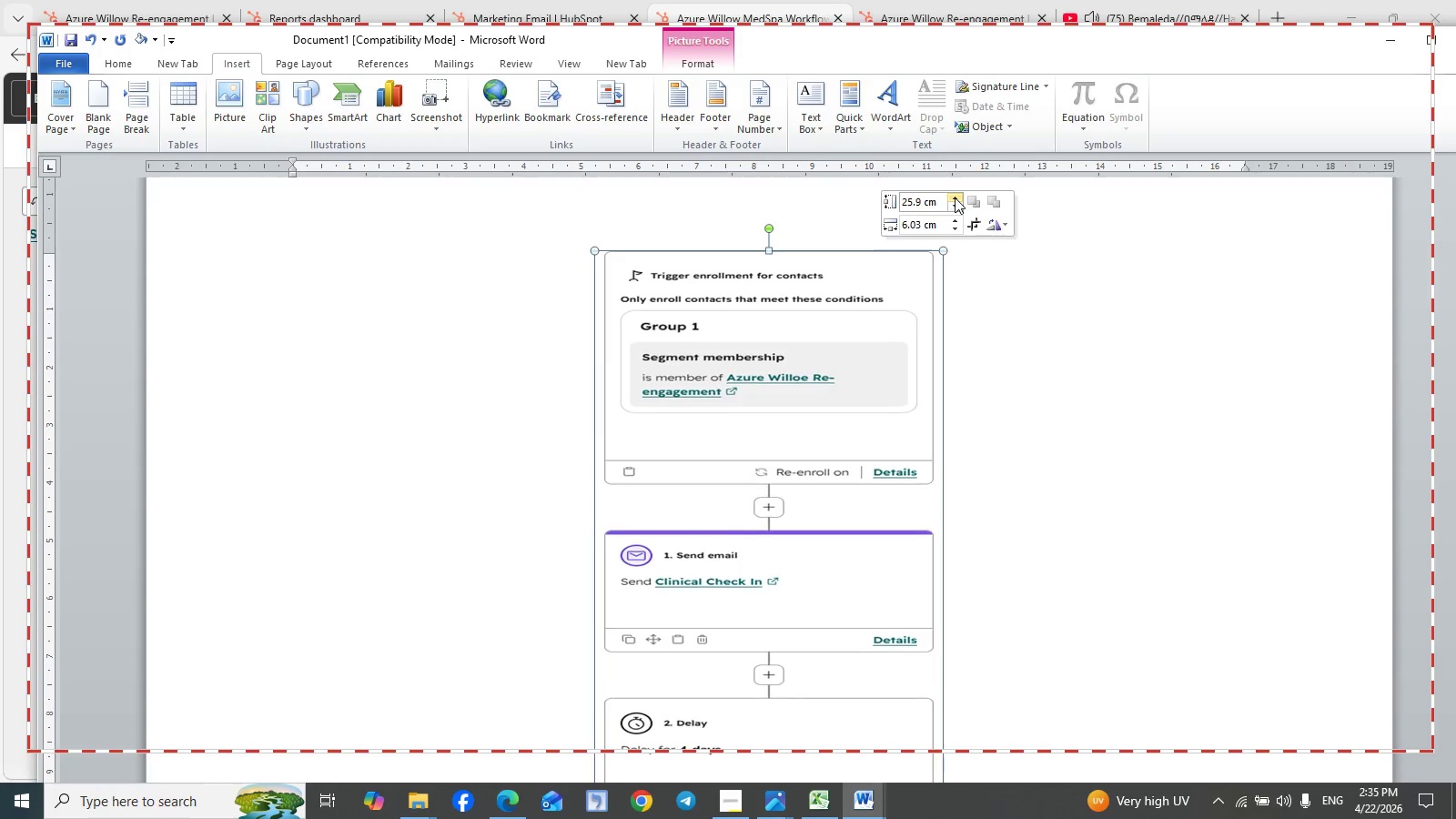 
triple_click([955, 197])
 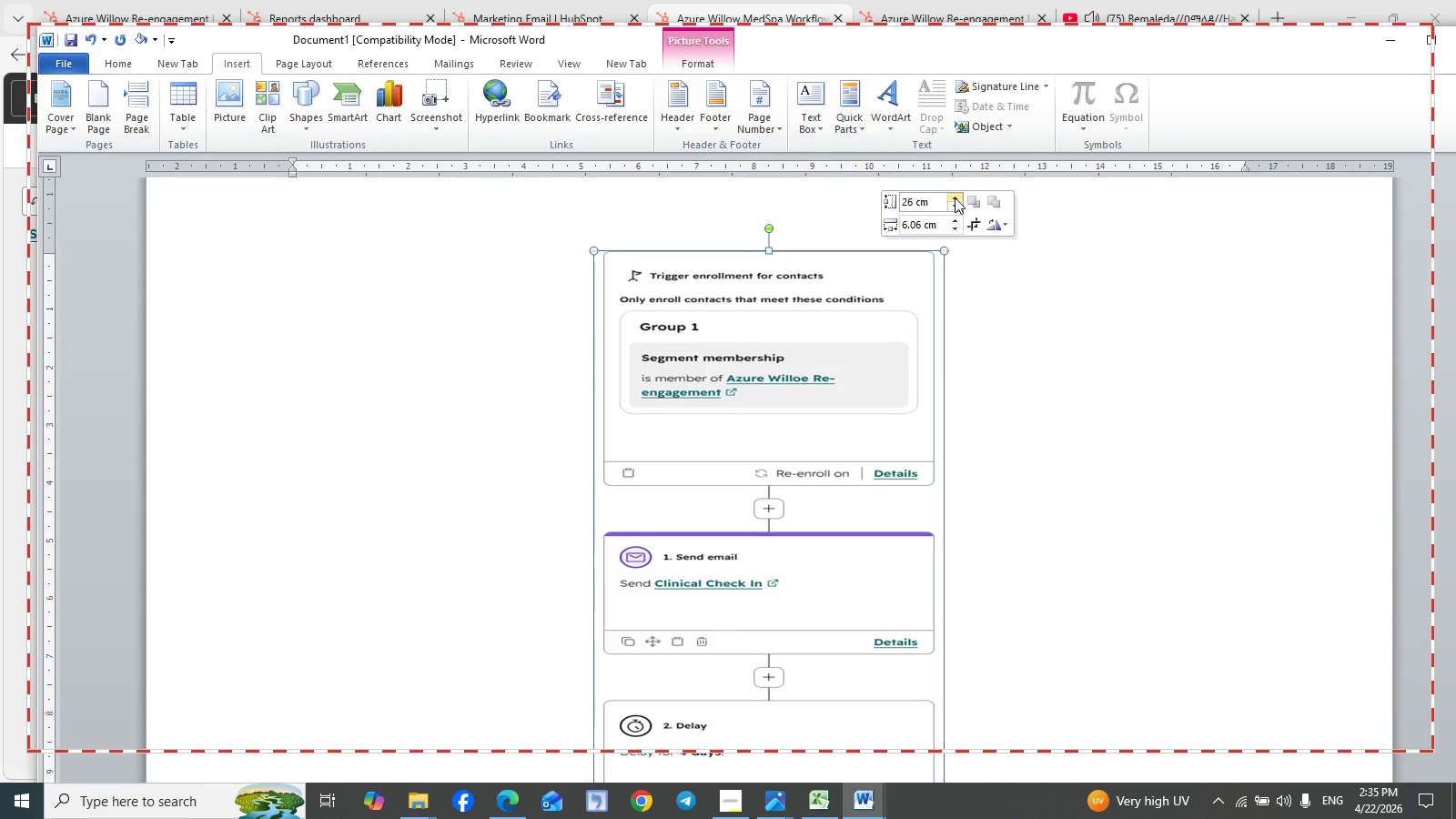 
triple_click([955, 197])
 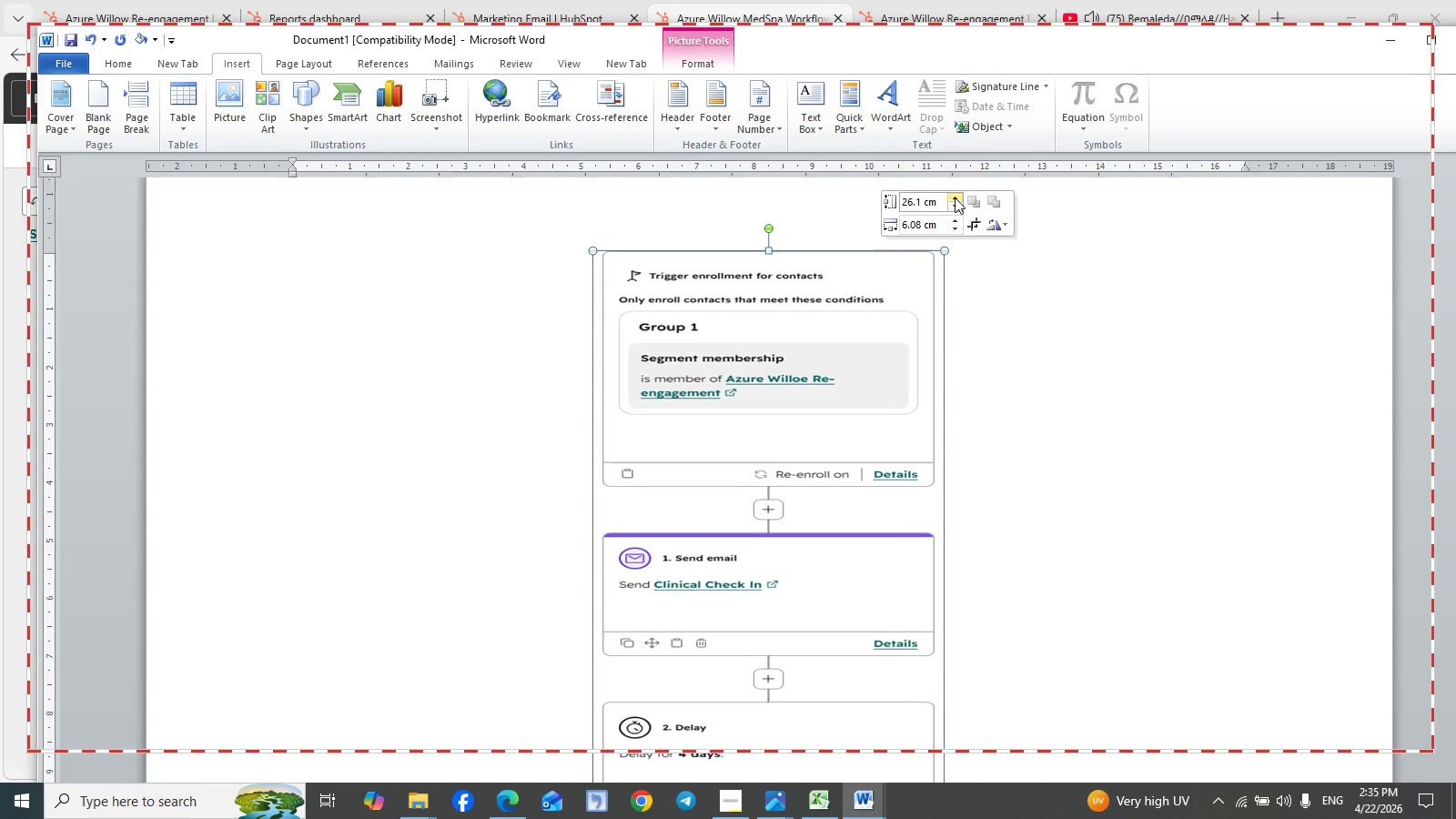 
triple_click([955, 197])
 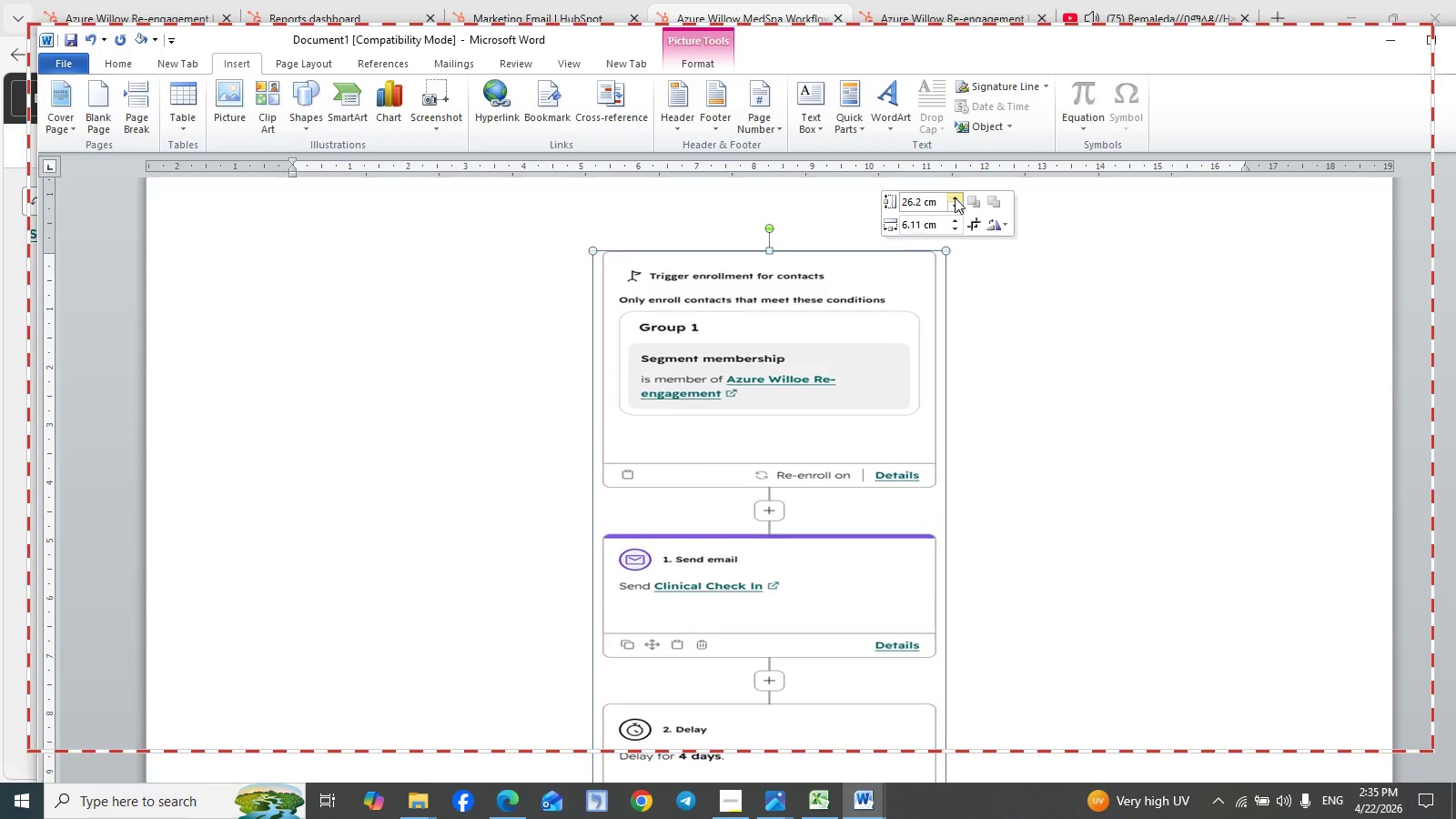 
triple_click([955, 197])
 